 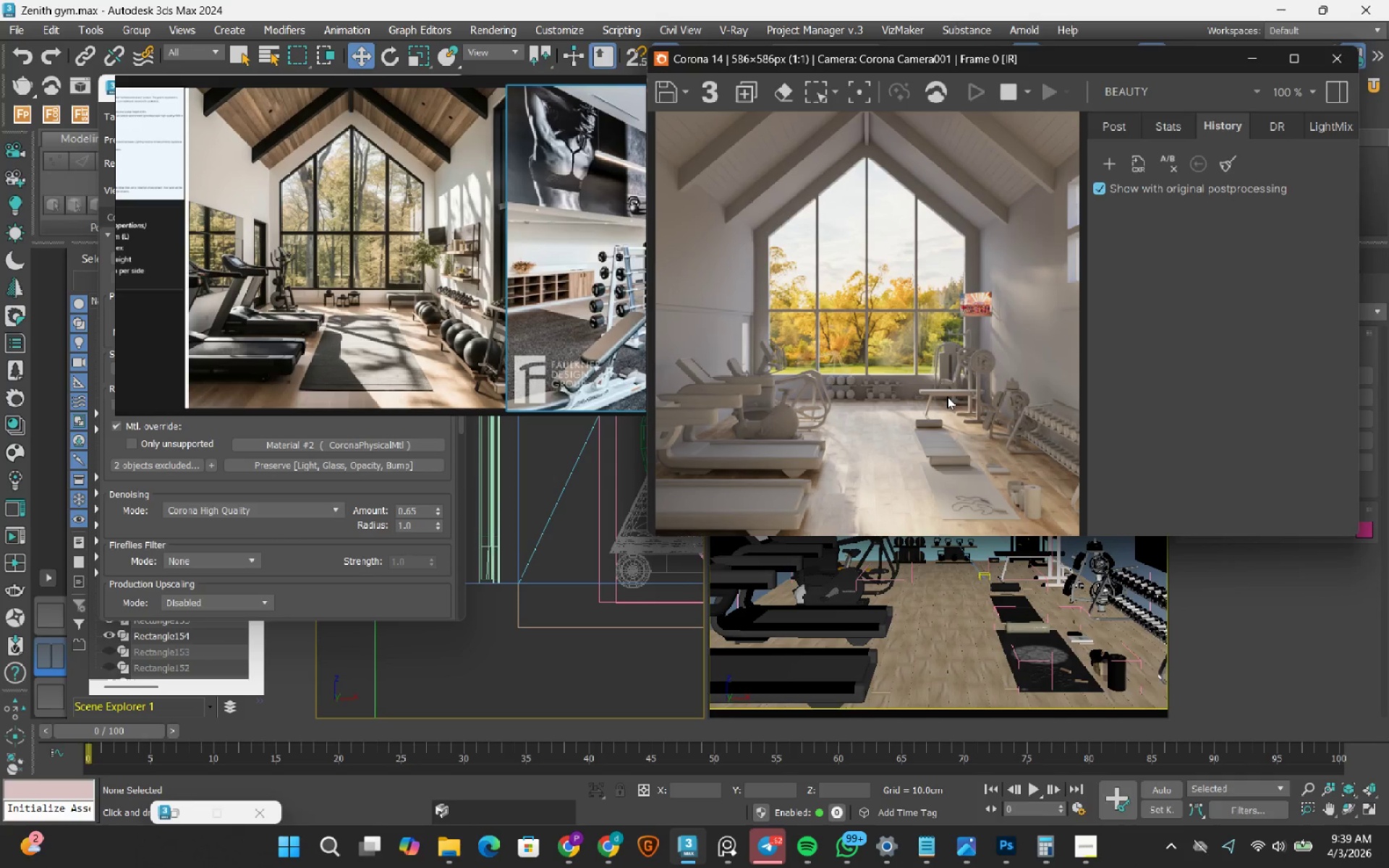 
left_click([1003, 98])
 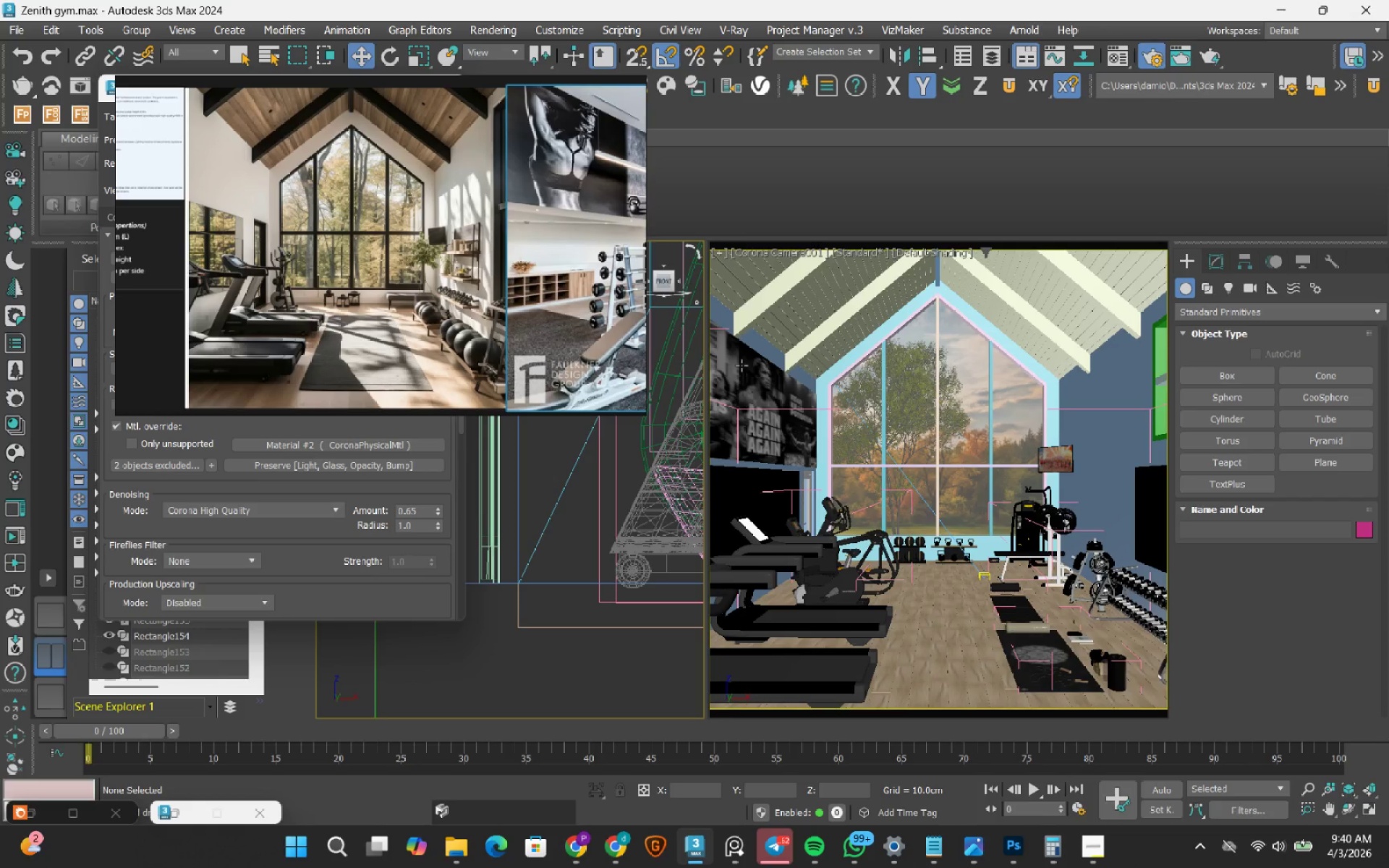 
wait(28.92)
 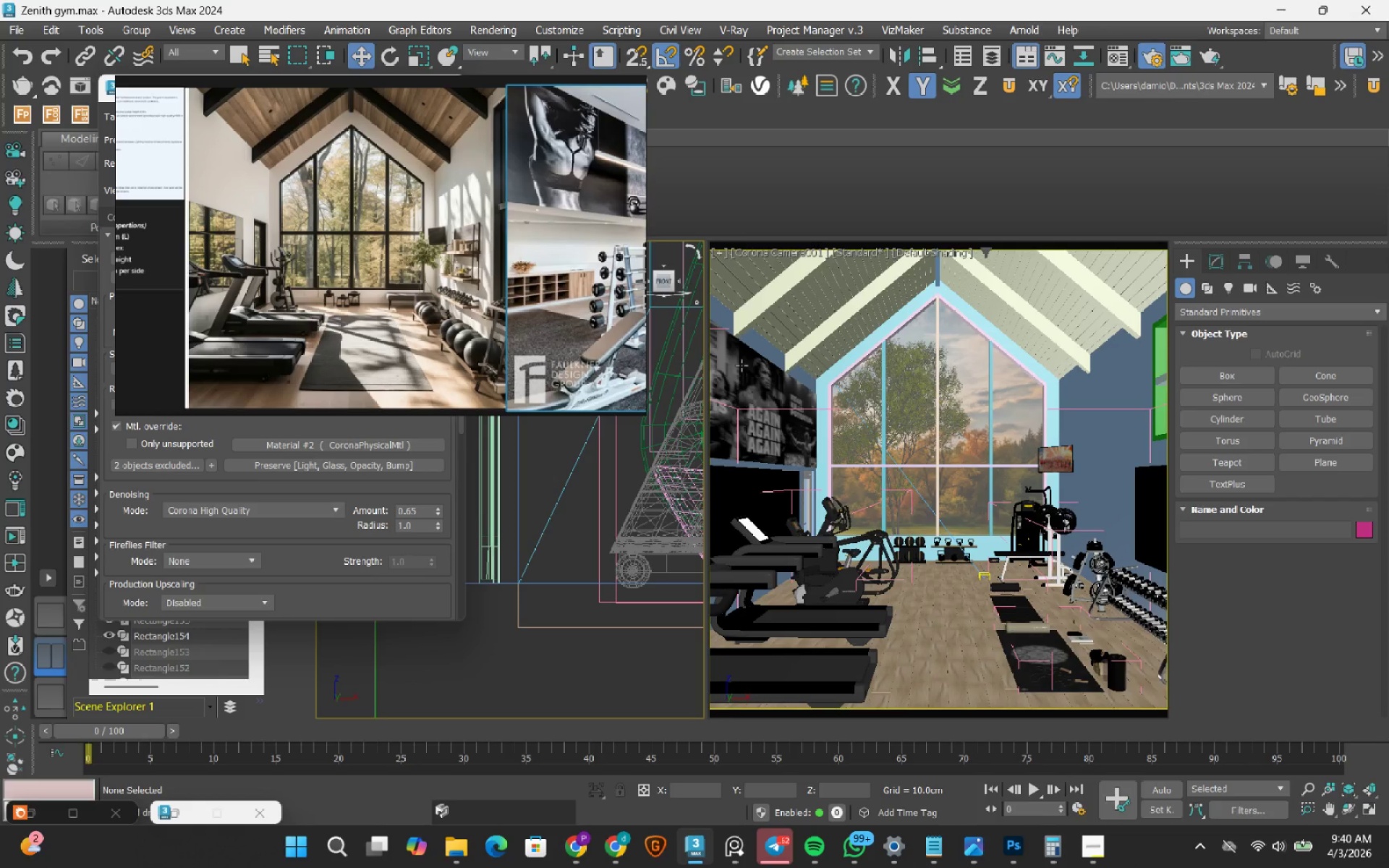 
scroll: coordinate [263, 147], scroll_direction: up, amount: 4.0
 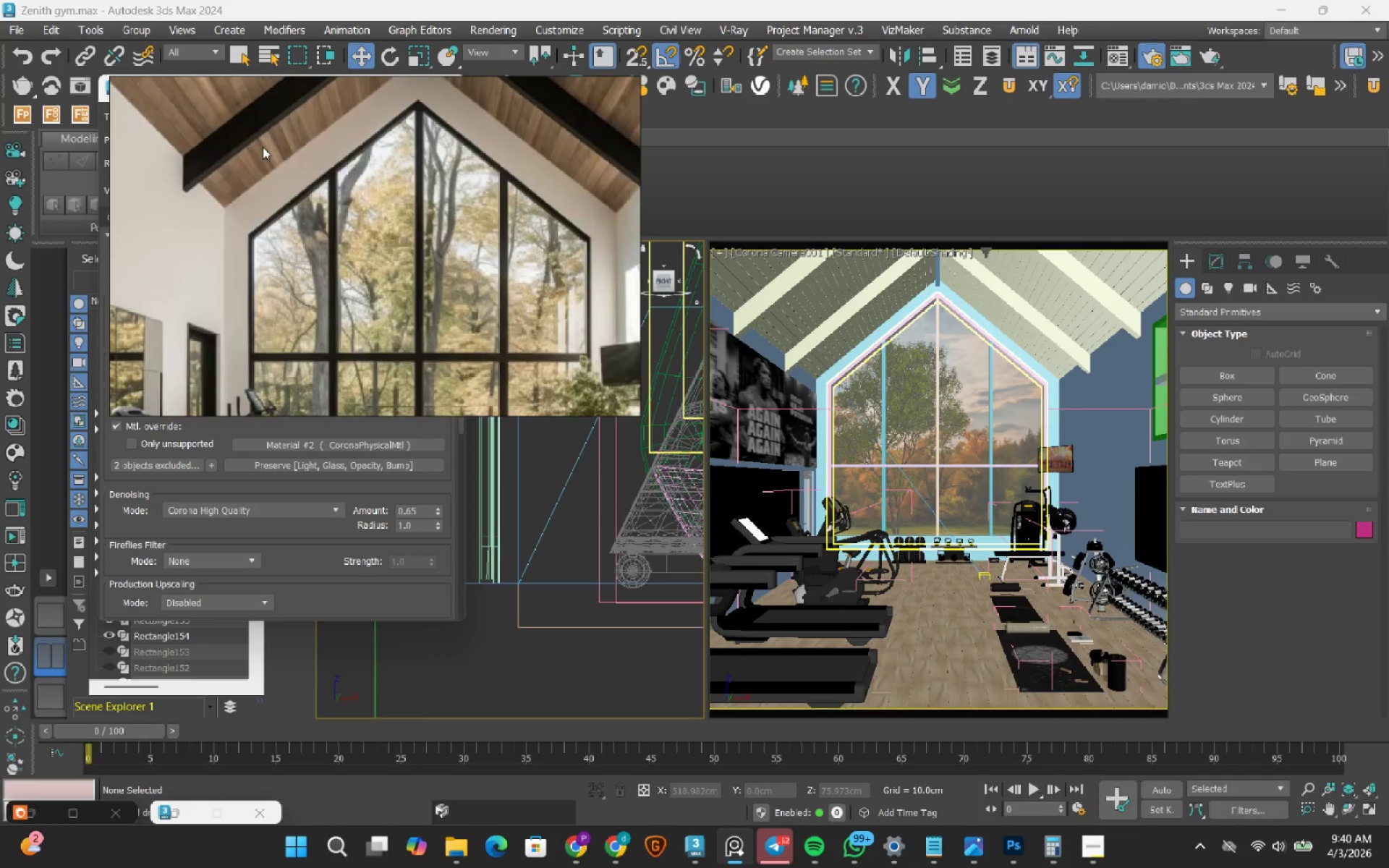 
scroll: coordinate [263, 147], scroll_direction: down, amount: 1.0
 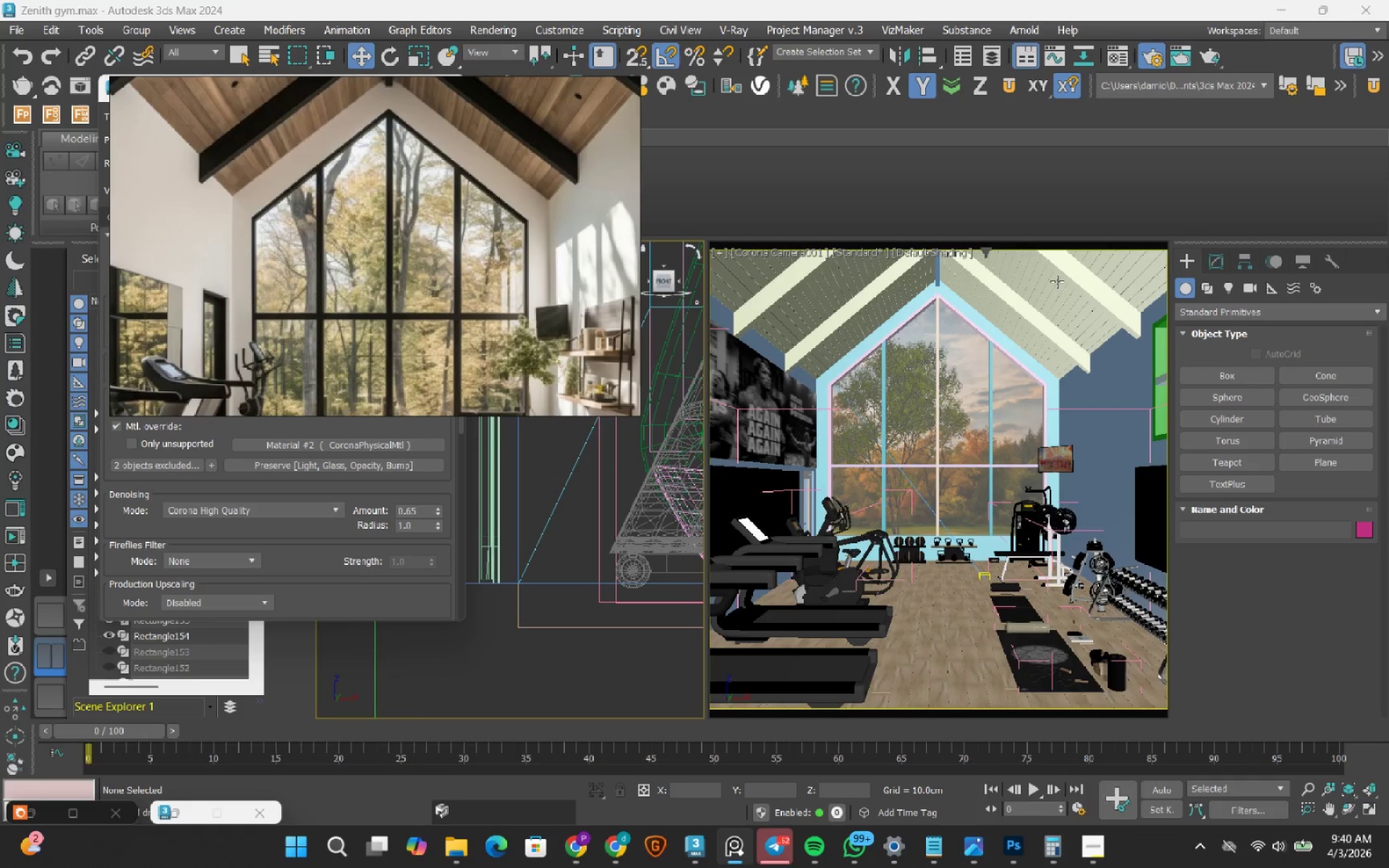 
left_click([1057, 281])
 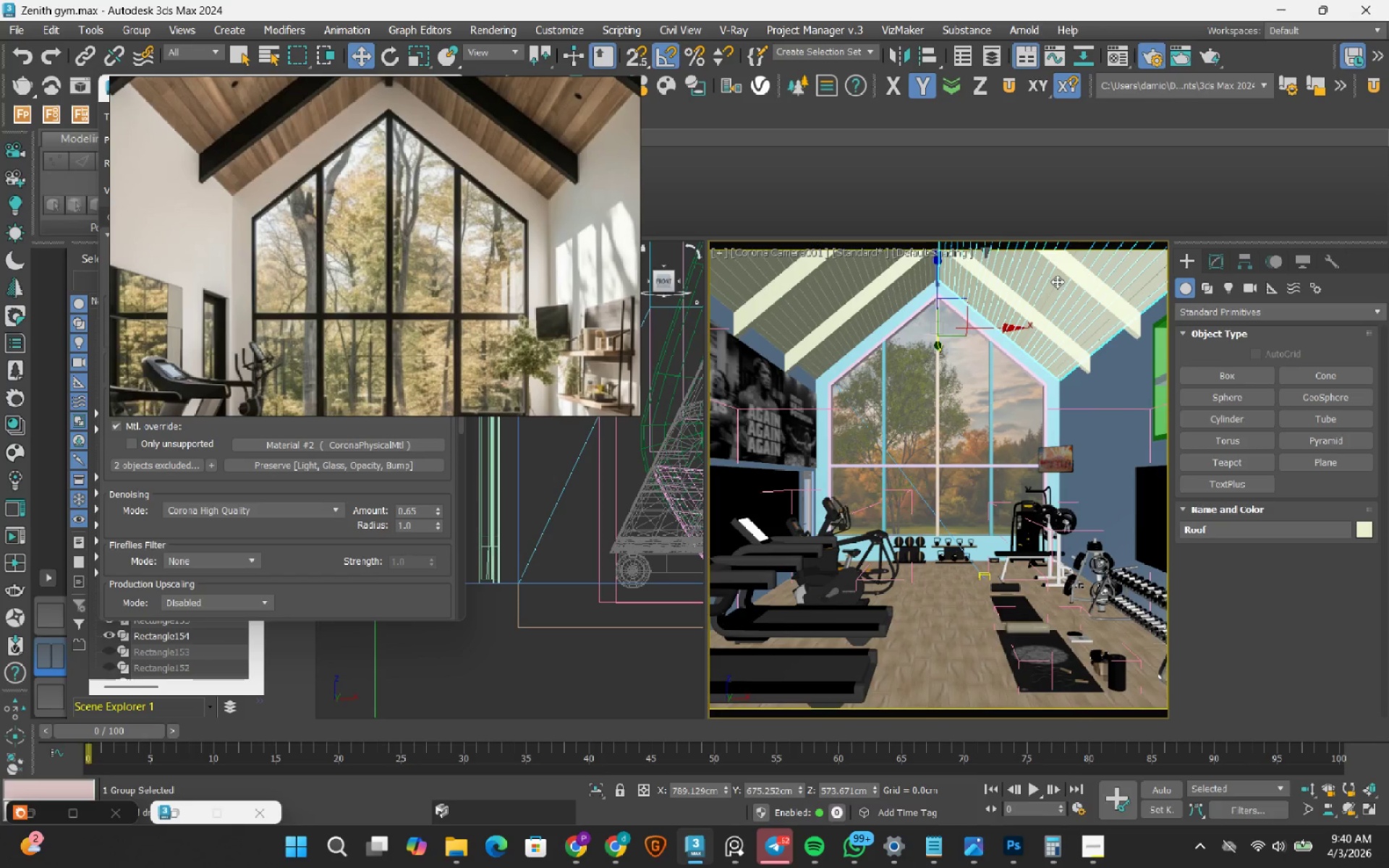 
hold_key(key=ControlRight, duration=0.72)
left_click([820, 283])
 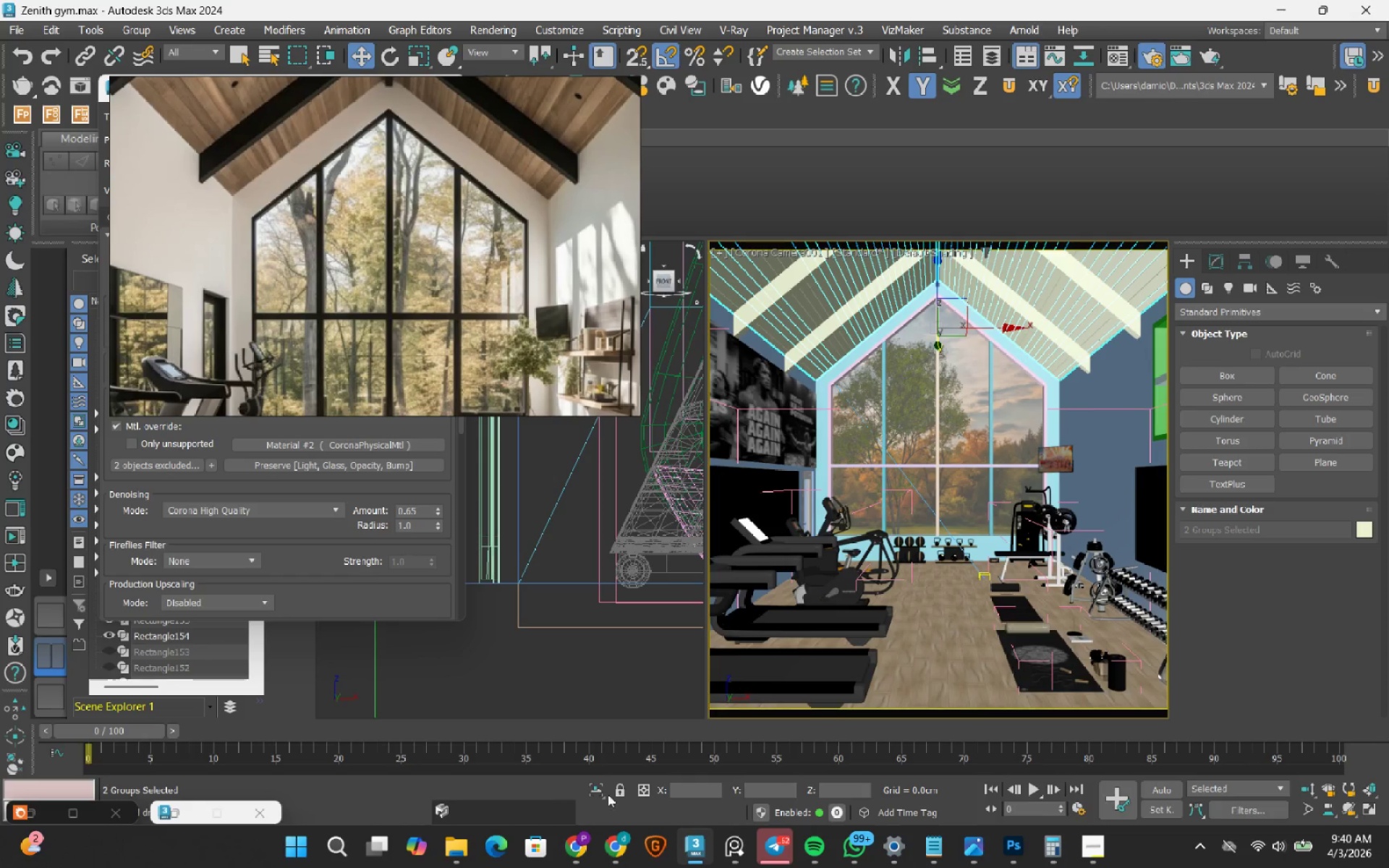 
left_click([600, 787])
 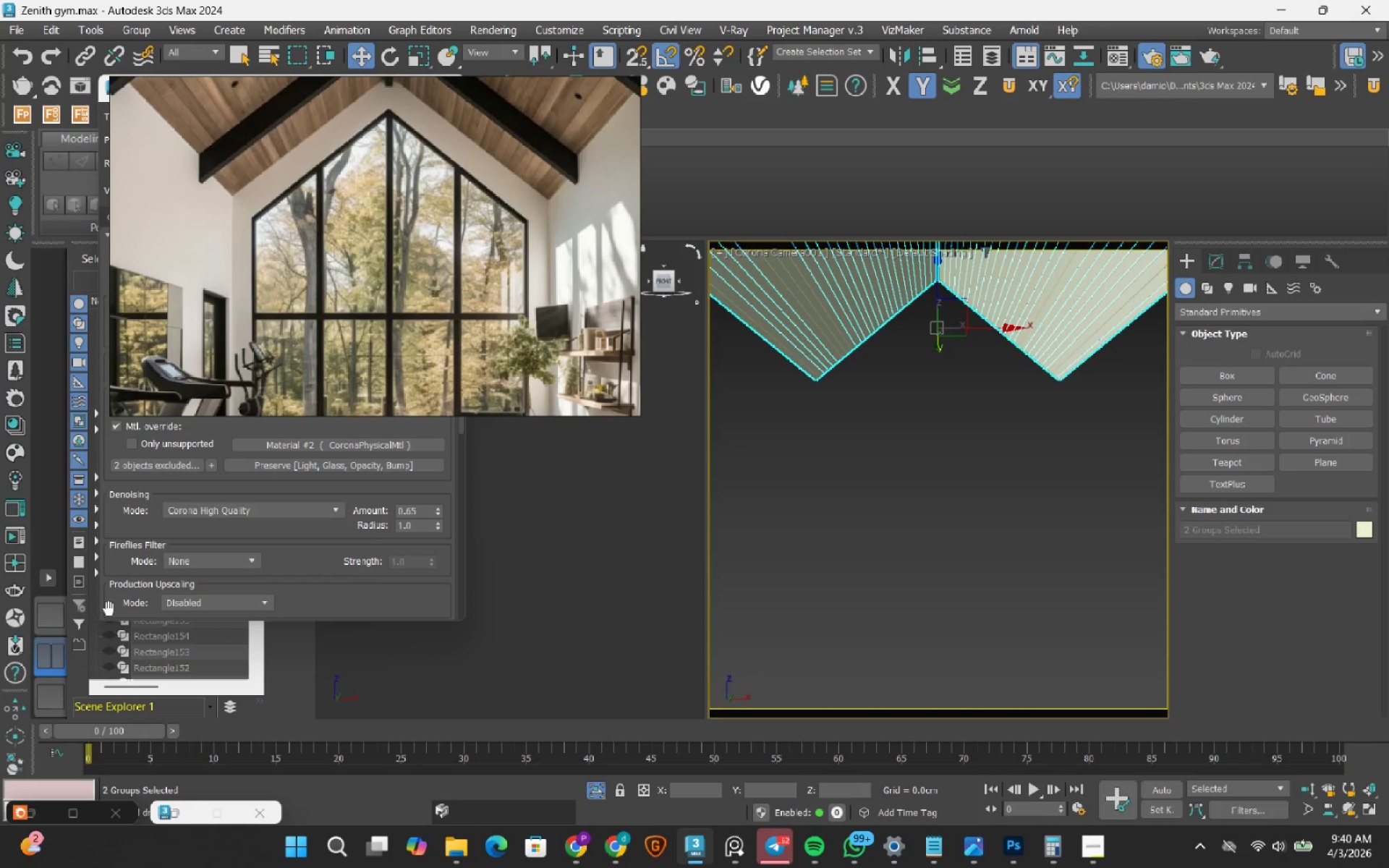 
left_click([56, 615])
 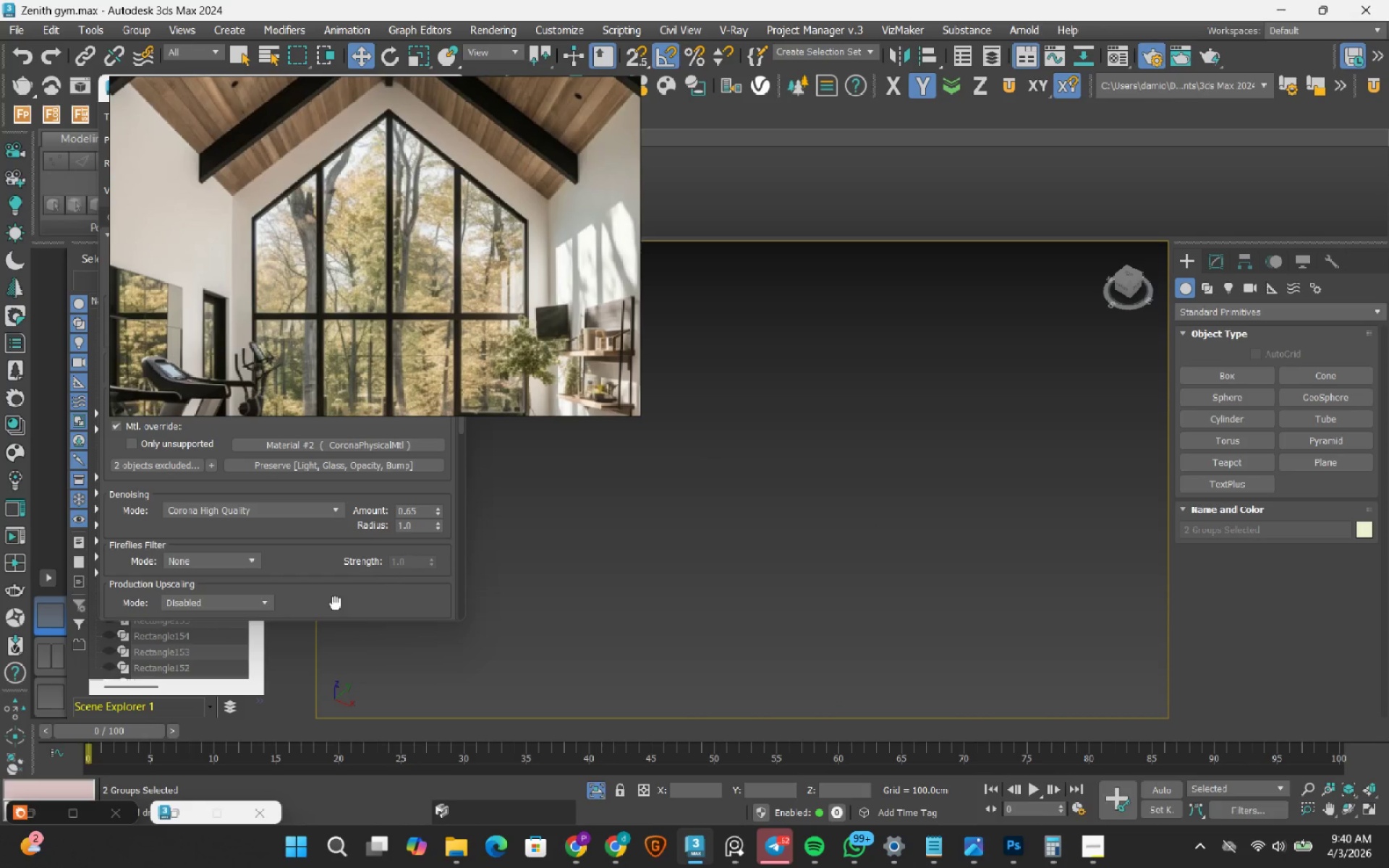 
scroll: coordinate [844, 565], scroll_direction: up, amount: 4.0
 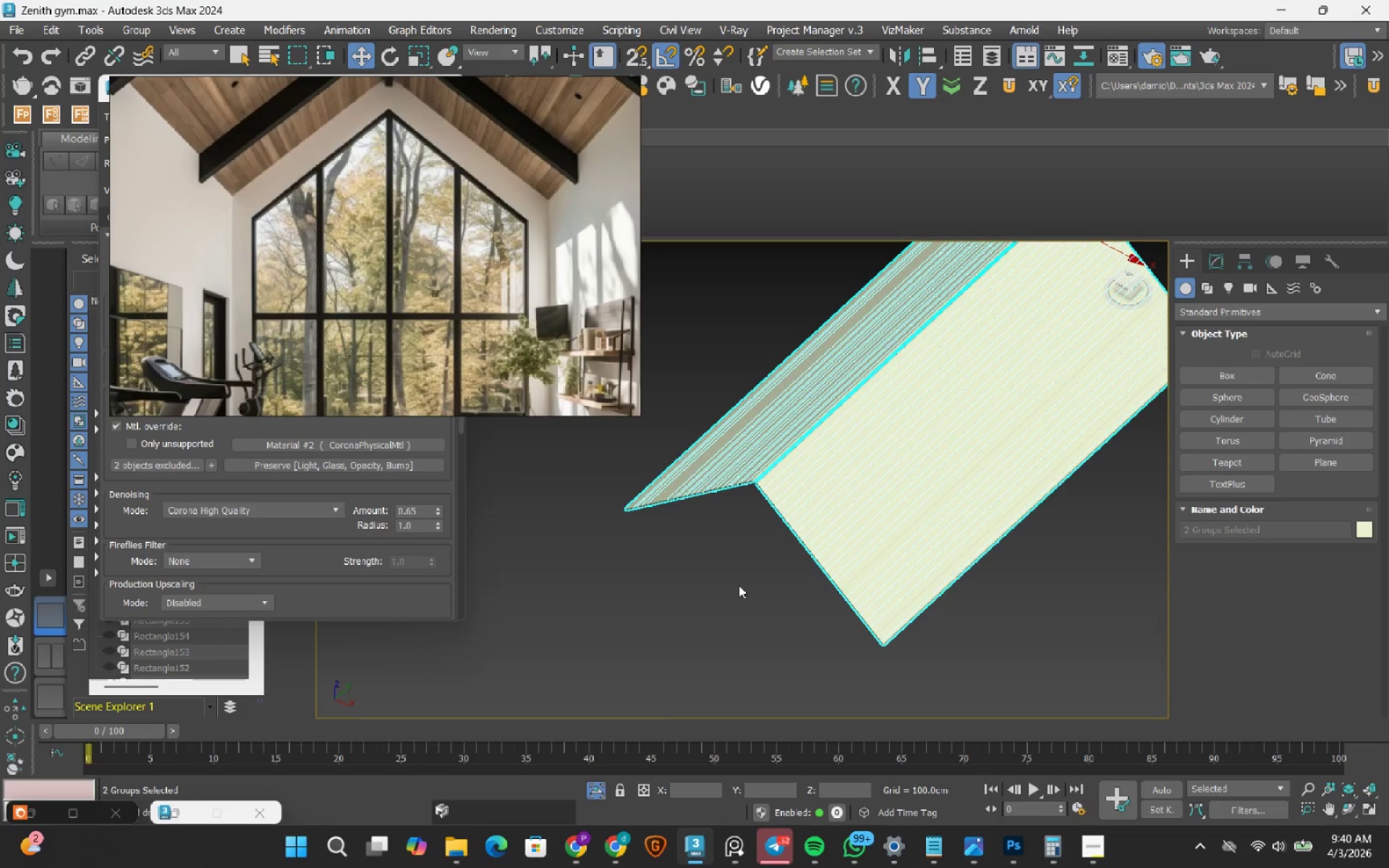 
left_click([736, 586])
 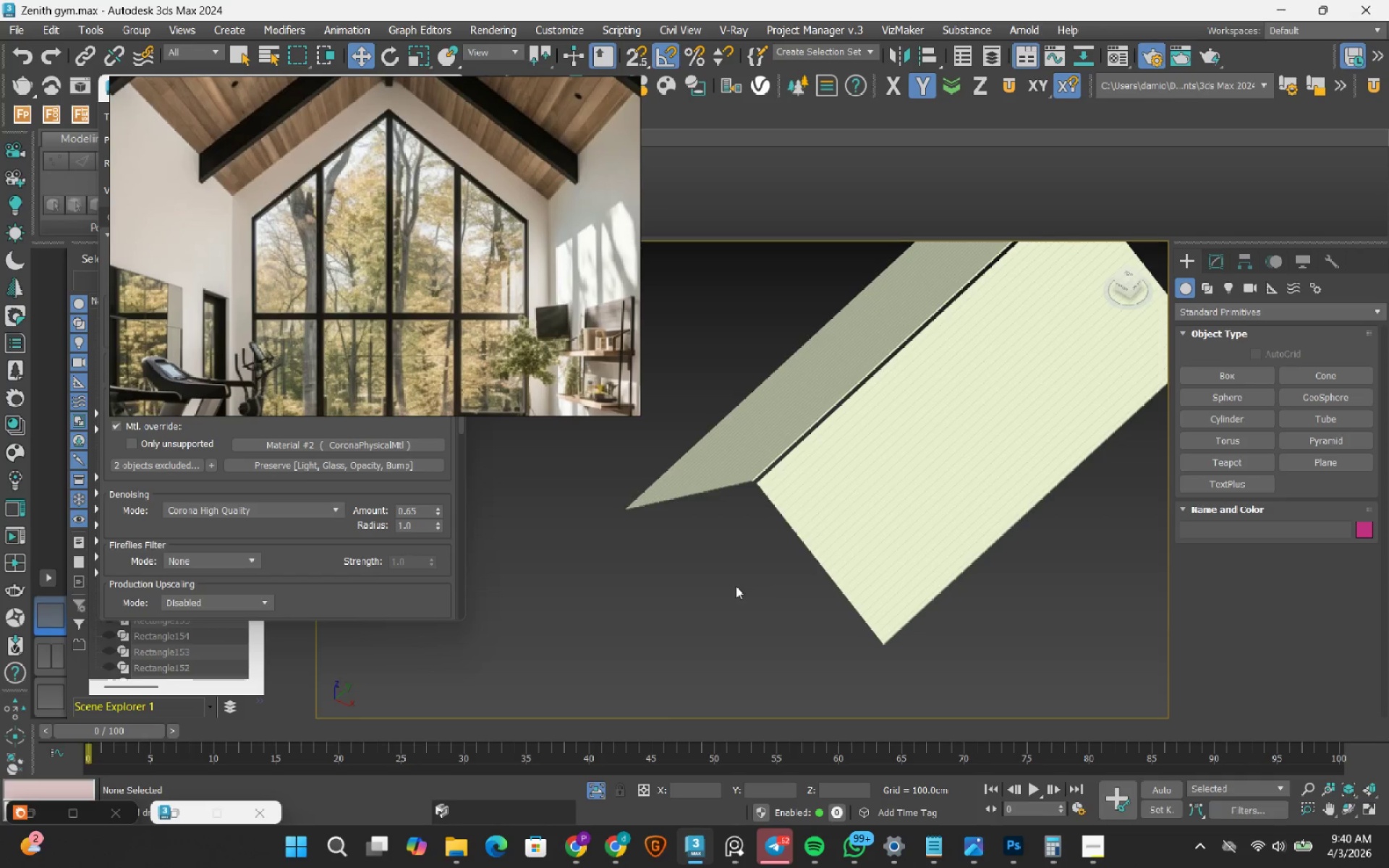 
scroll: coordinate [483, 263], scroll_direction: down, amount: 2.0
 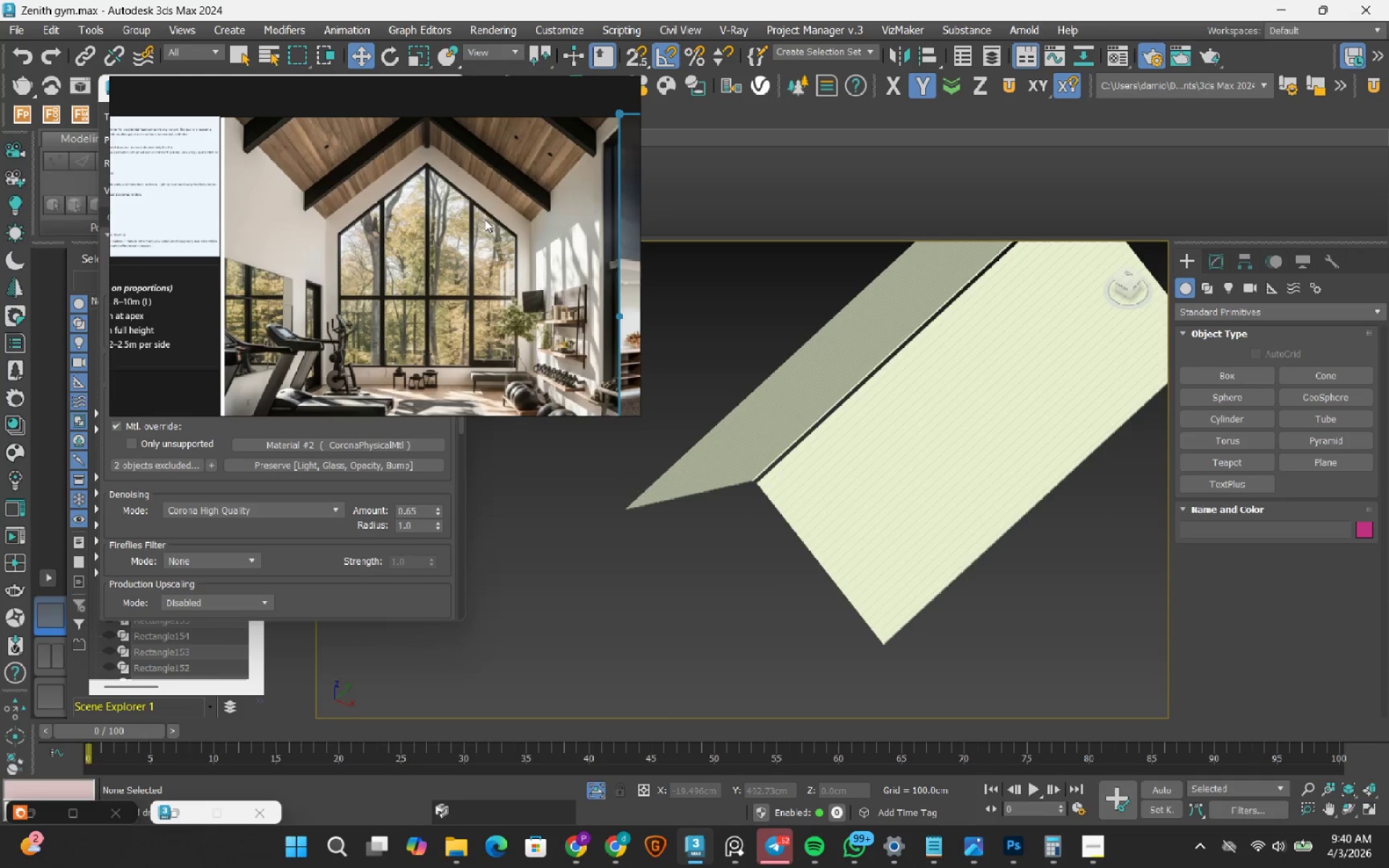 
scroll: coordinate [493, 182], scroll_direction: up, amount: 1.0
 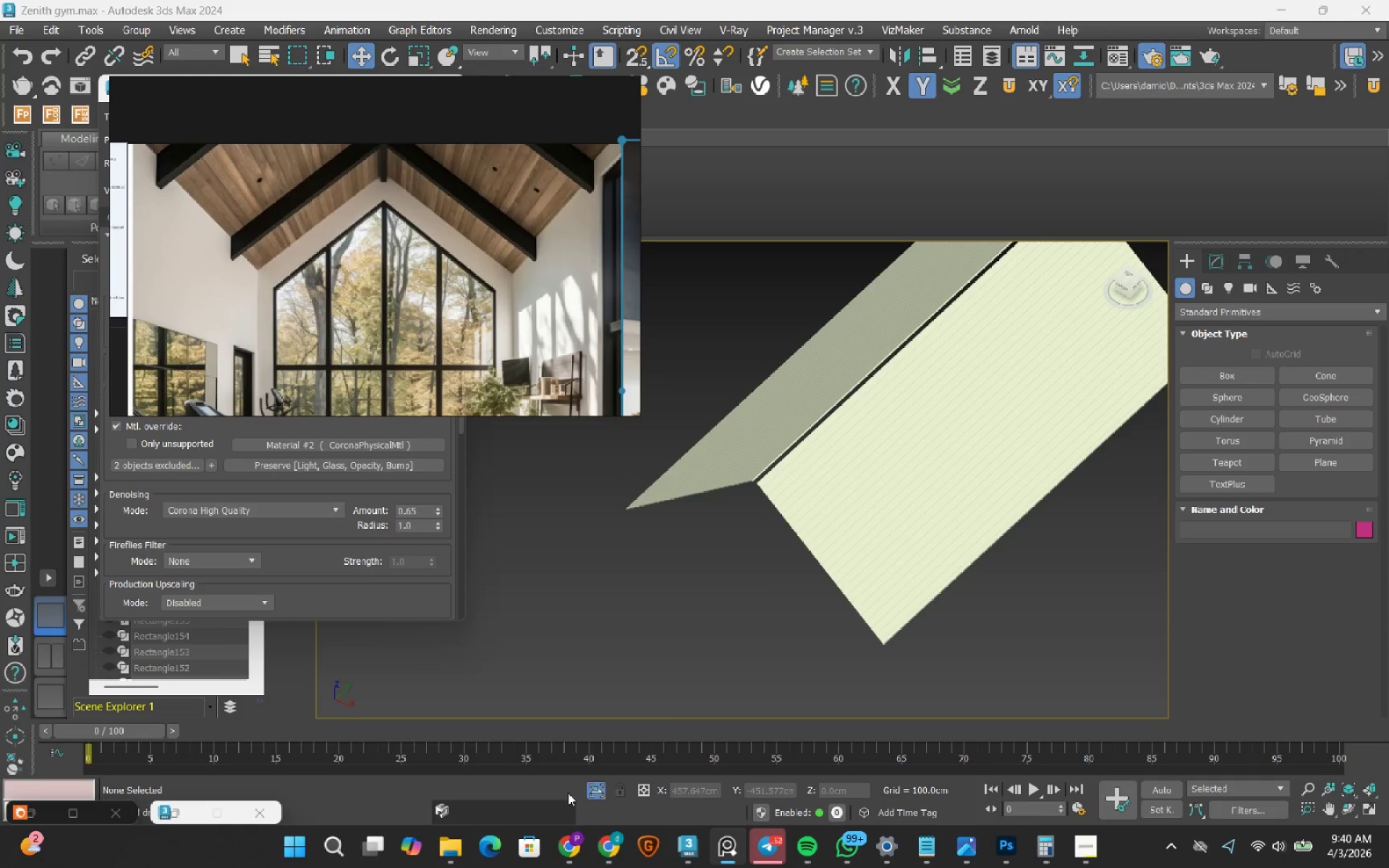 
left_click([579, 853])
 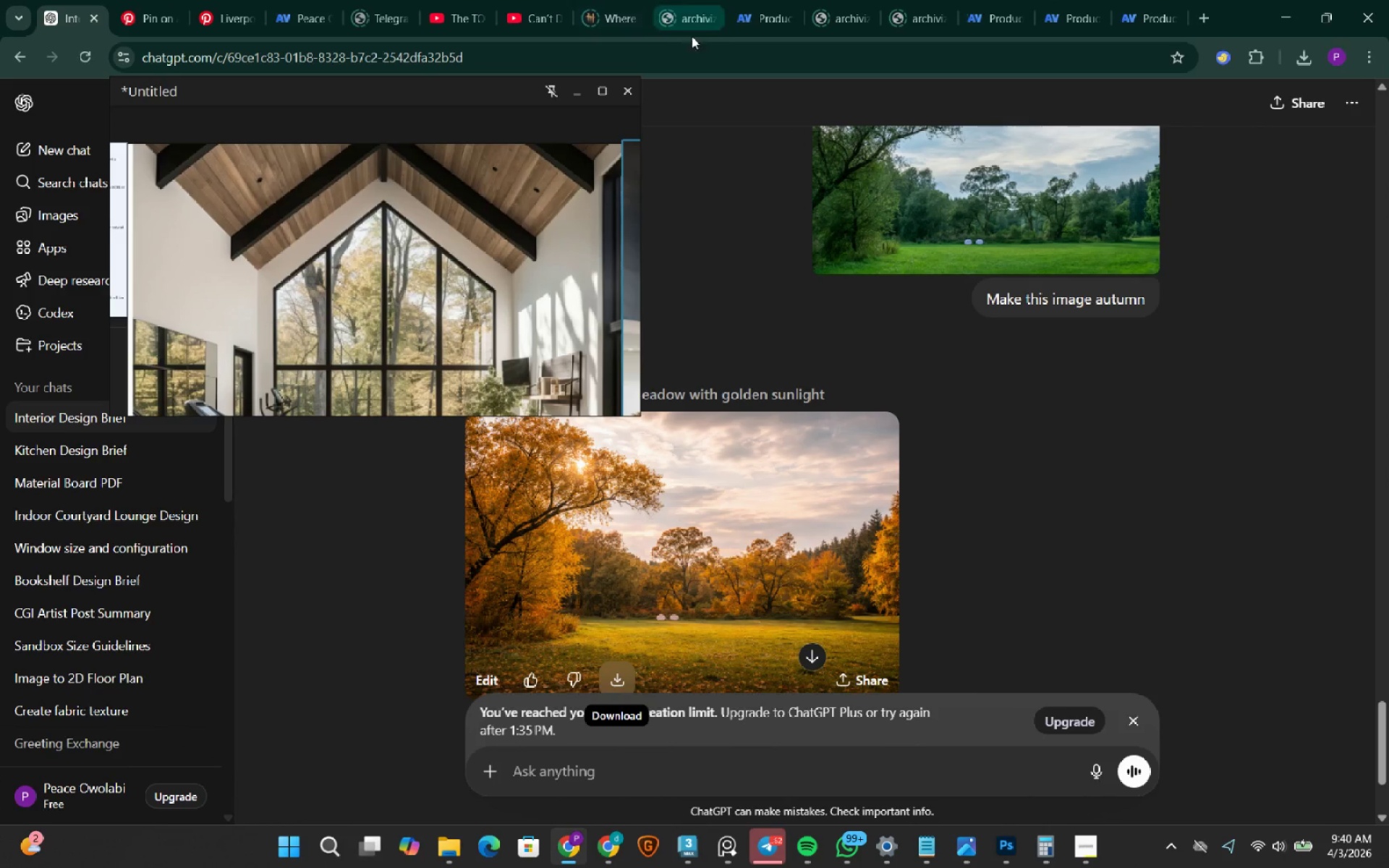 
left_click([749, 26])
 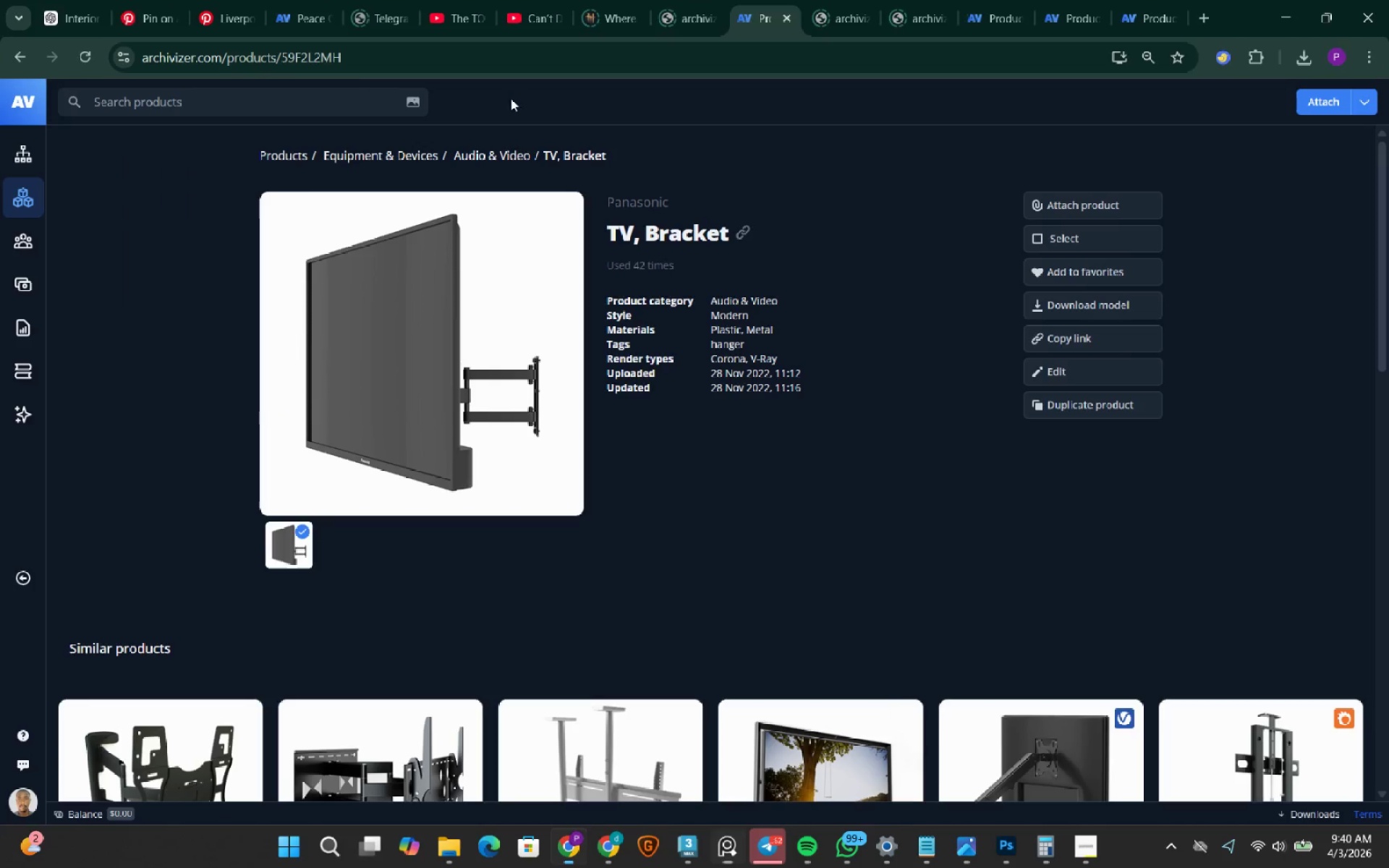 
left_click([250, 100])
 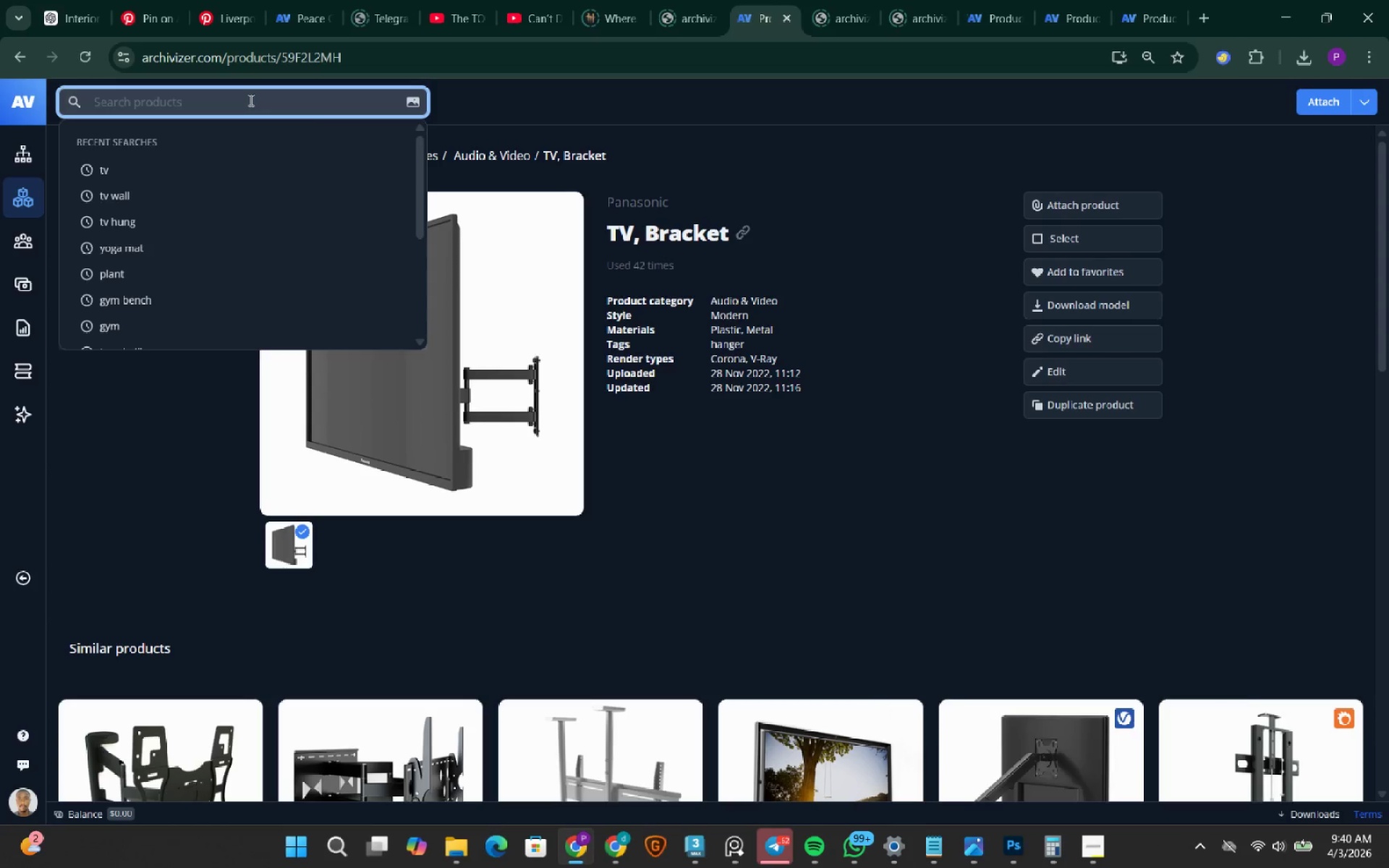 
type(wood planks)
 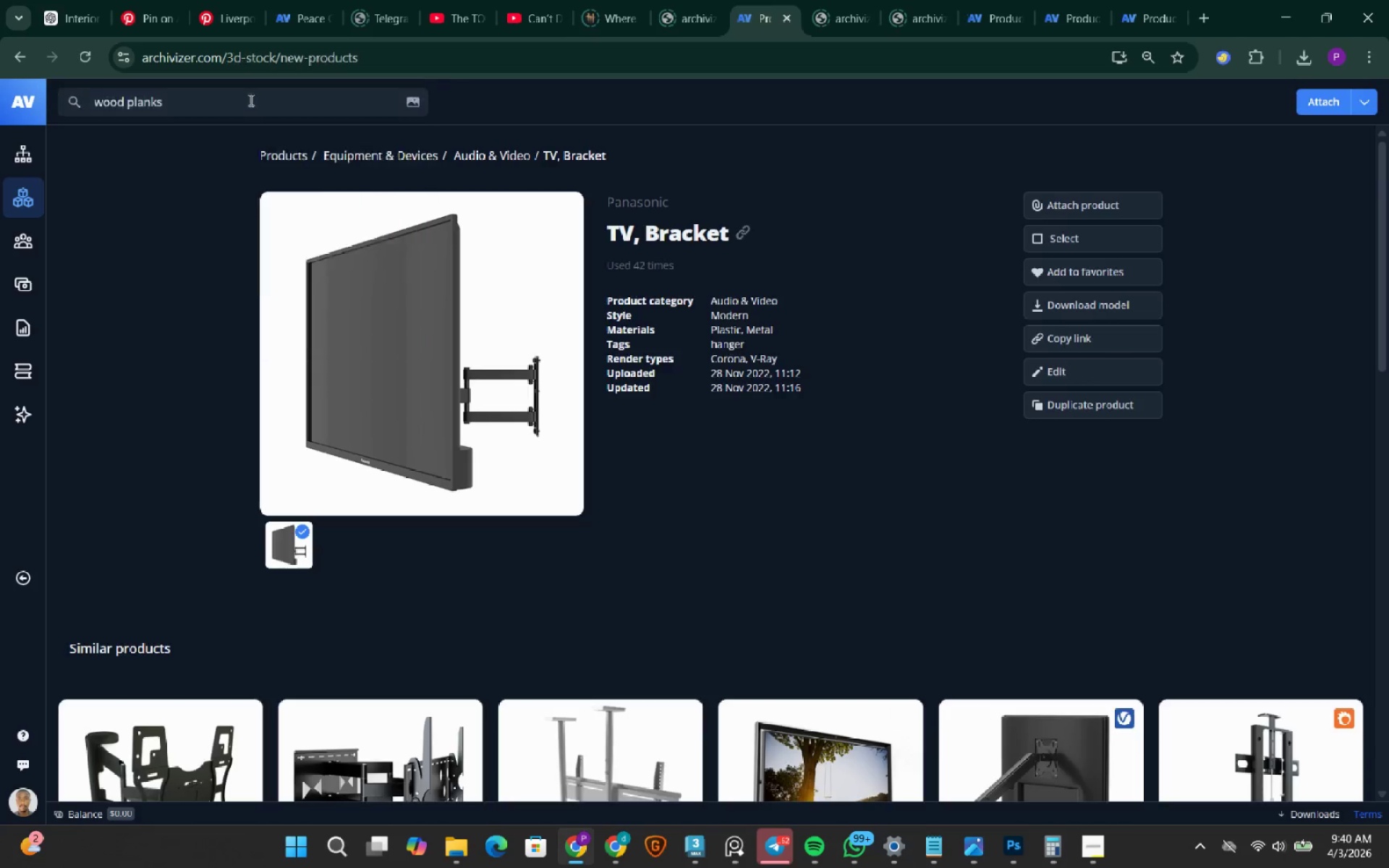 
key(Enter)
 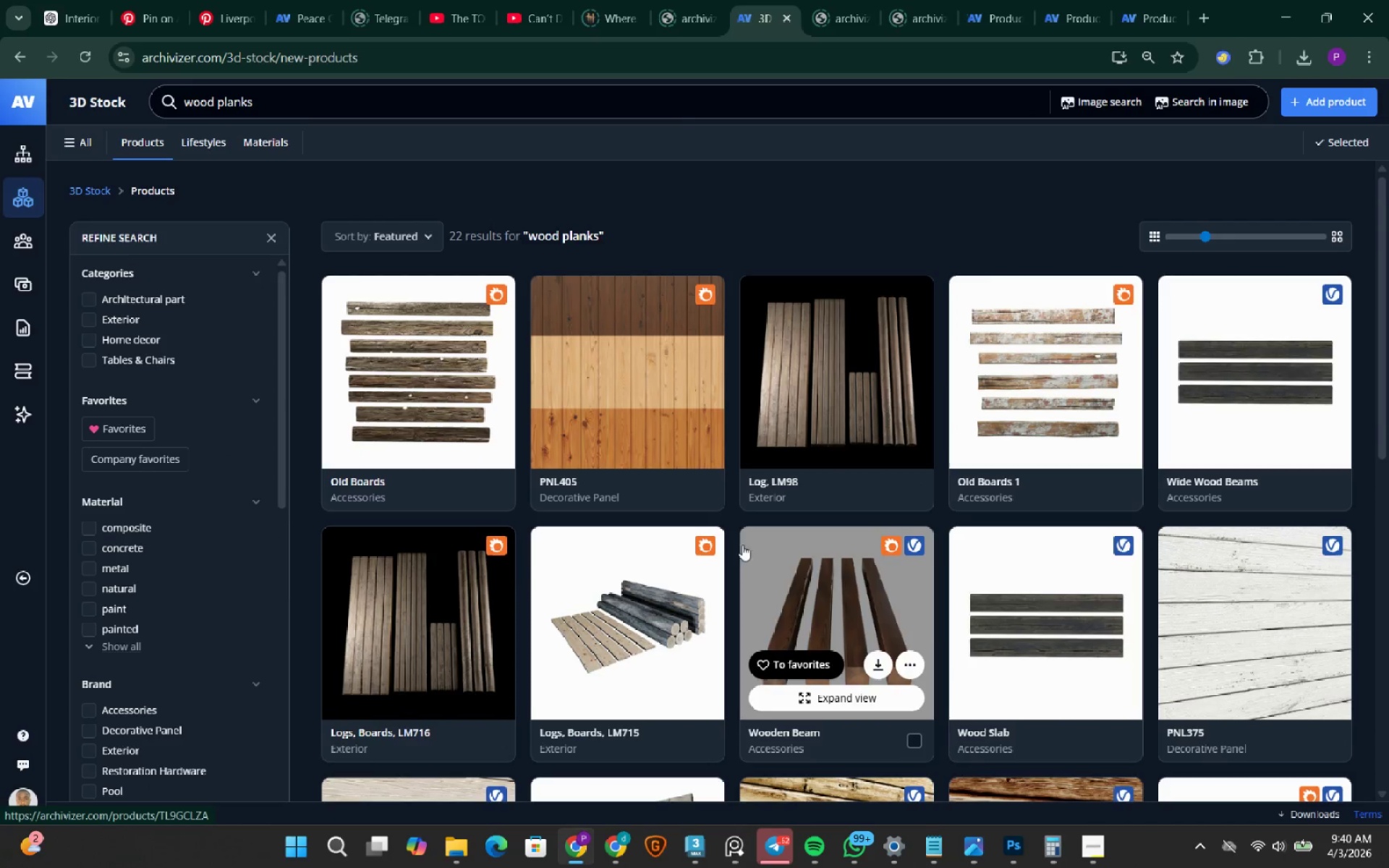 
wait(6.72)
 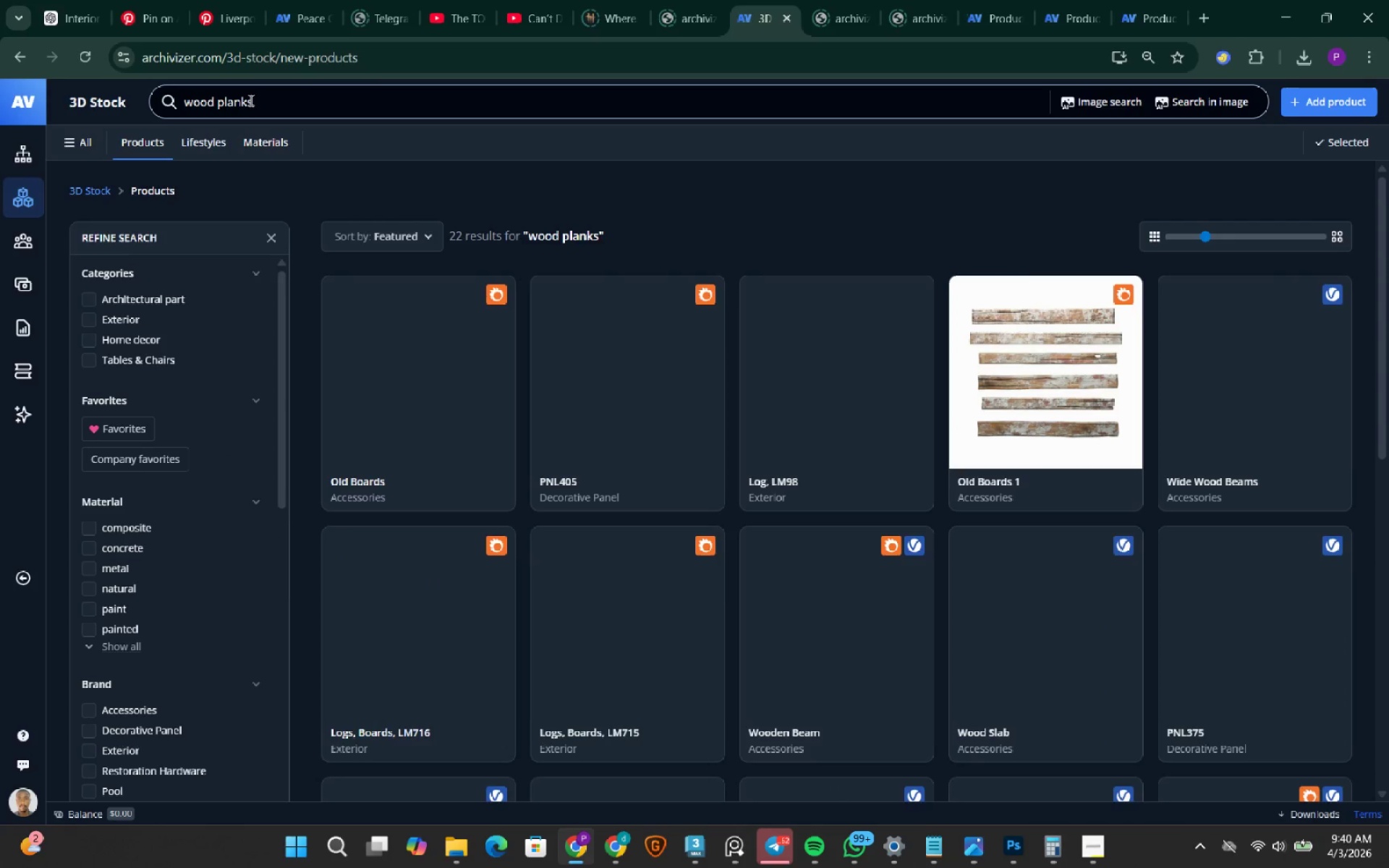 
scroll: coordinate [734, 554], scroll_direction: down, amount: 3.0
 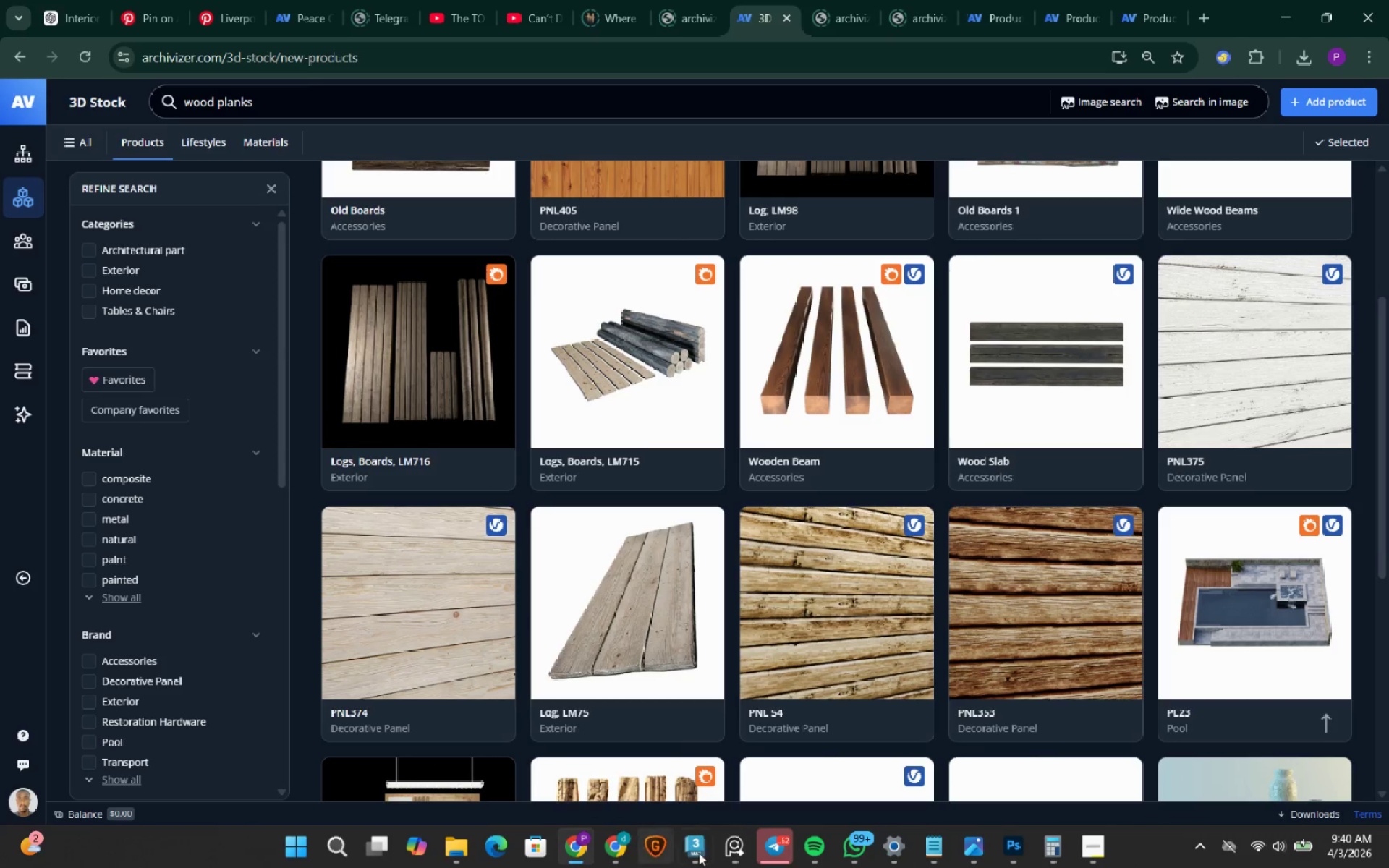 
left_click([734, 852])
 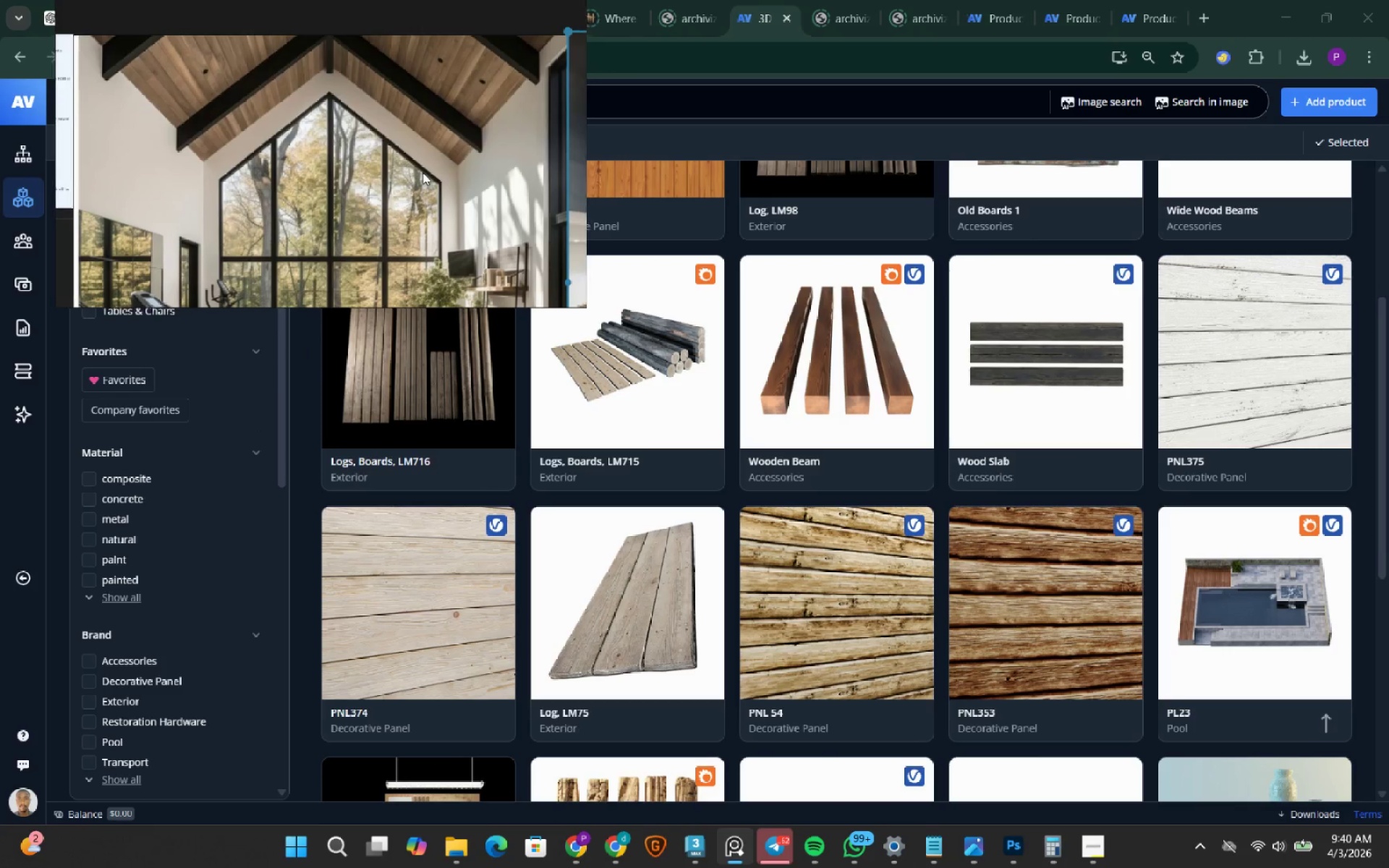 
scroll: coordinate [689, 462], scroll_direction: down, amount: 3.0
 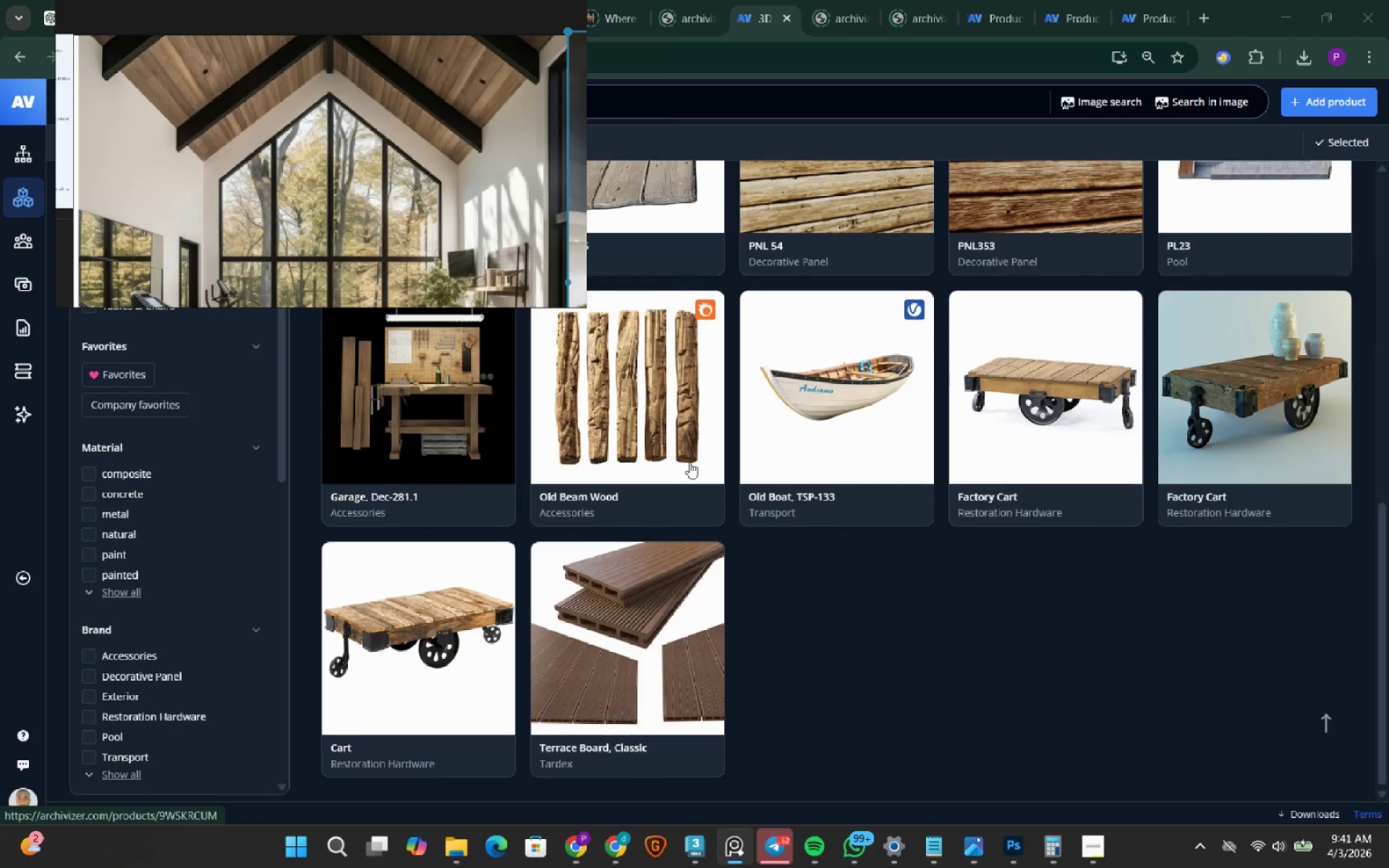 
scroll: coordinate [689, 462], scroll_direction: up, amount: 6.0
 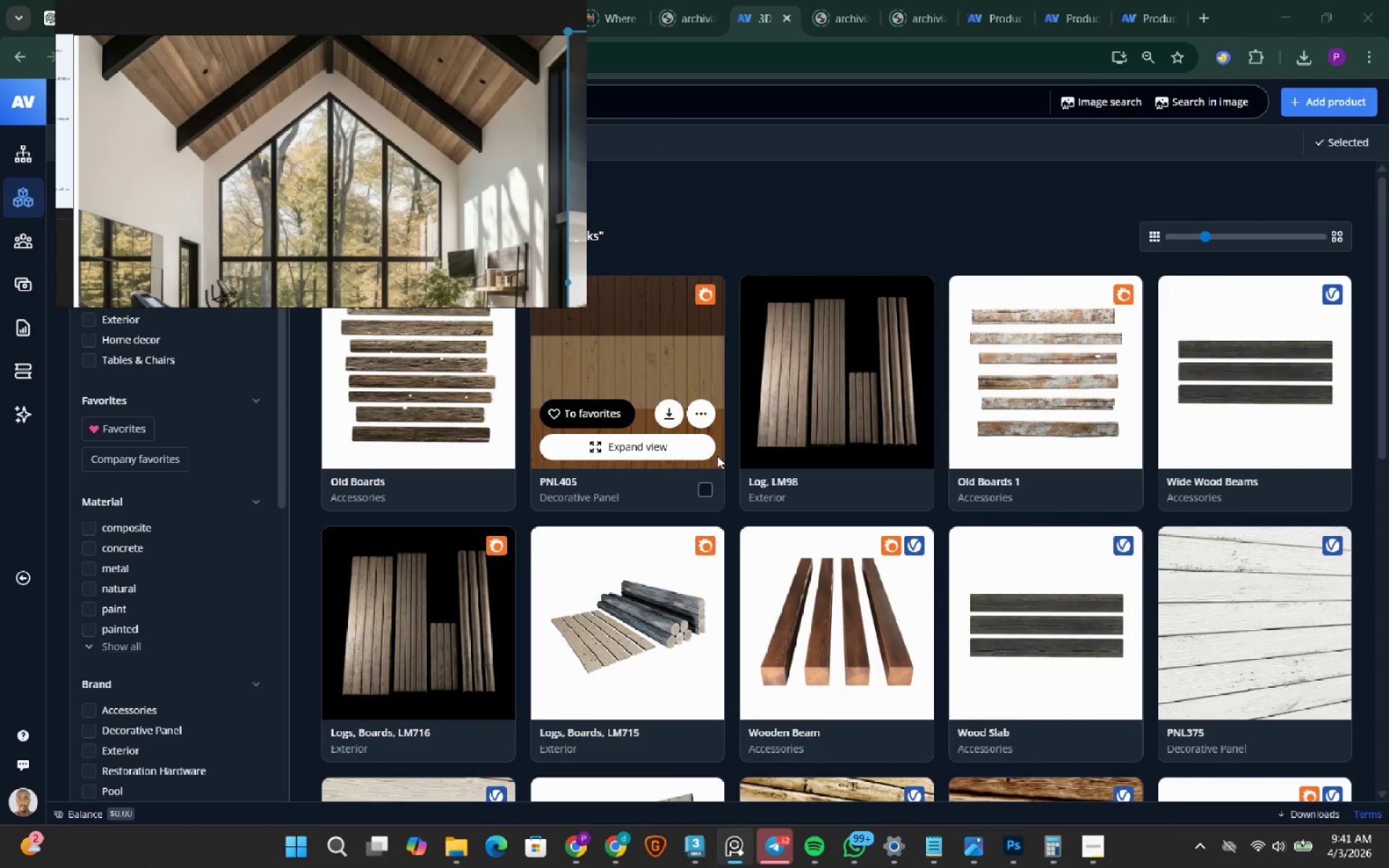 
wait(6.95)
 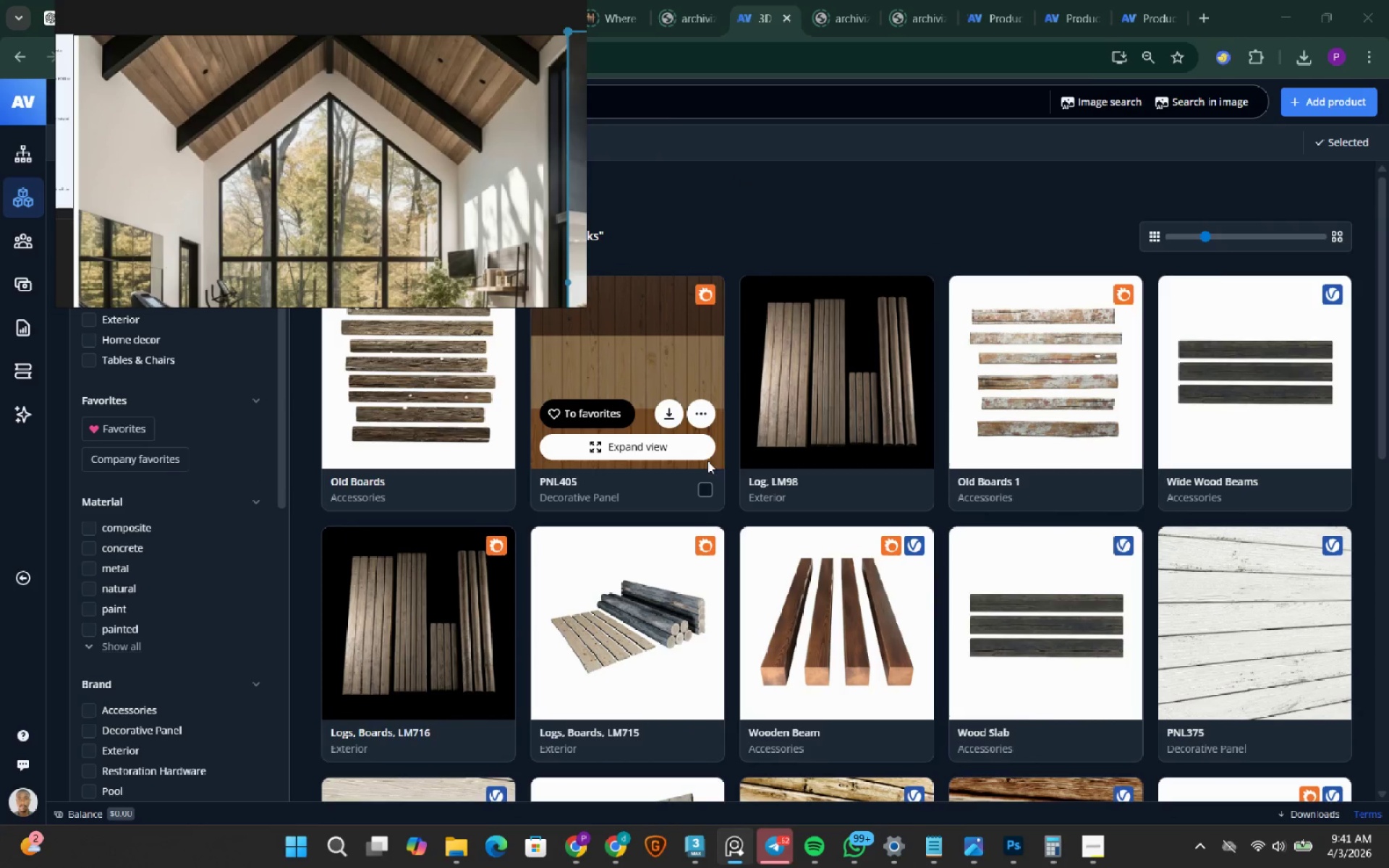 
left_click([1282, 7])
 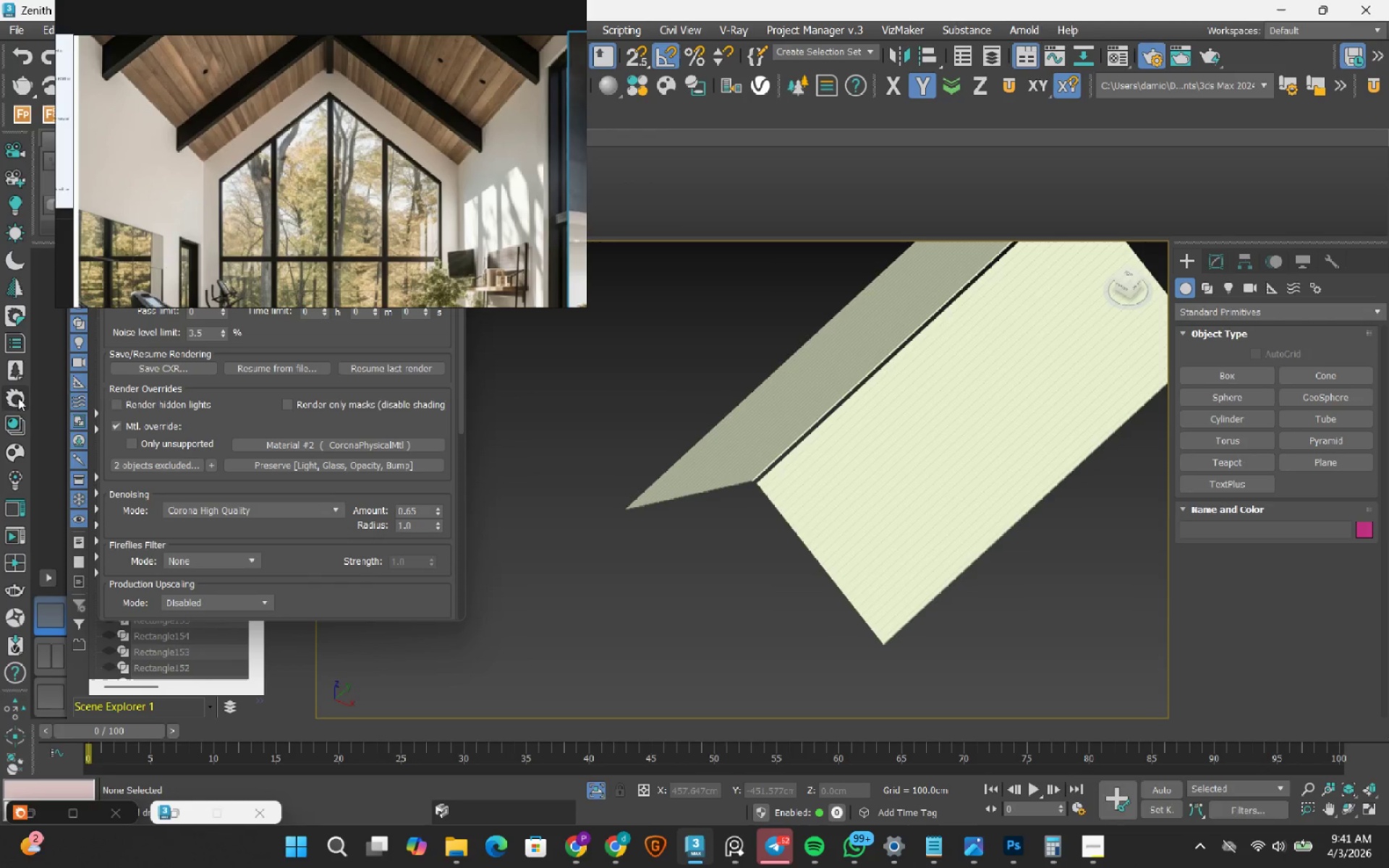 
left_click([21, 450])
 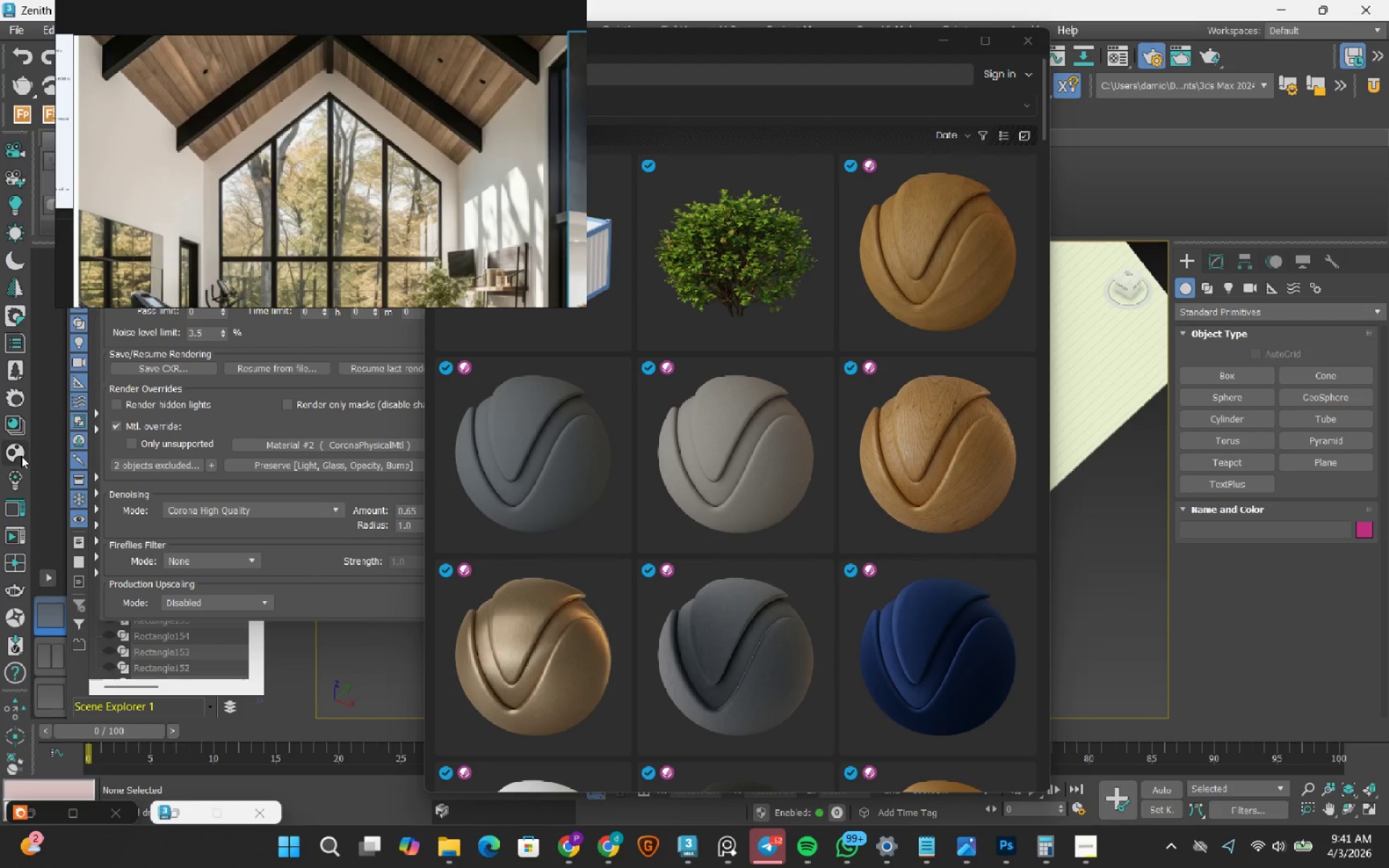 
wait(10.02)
 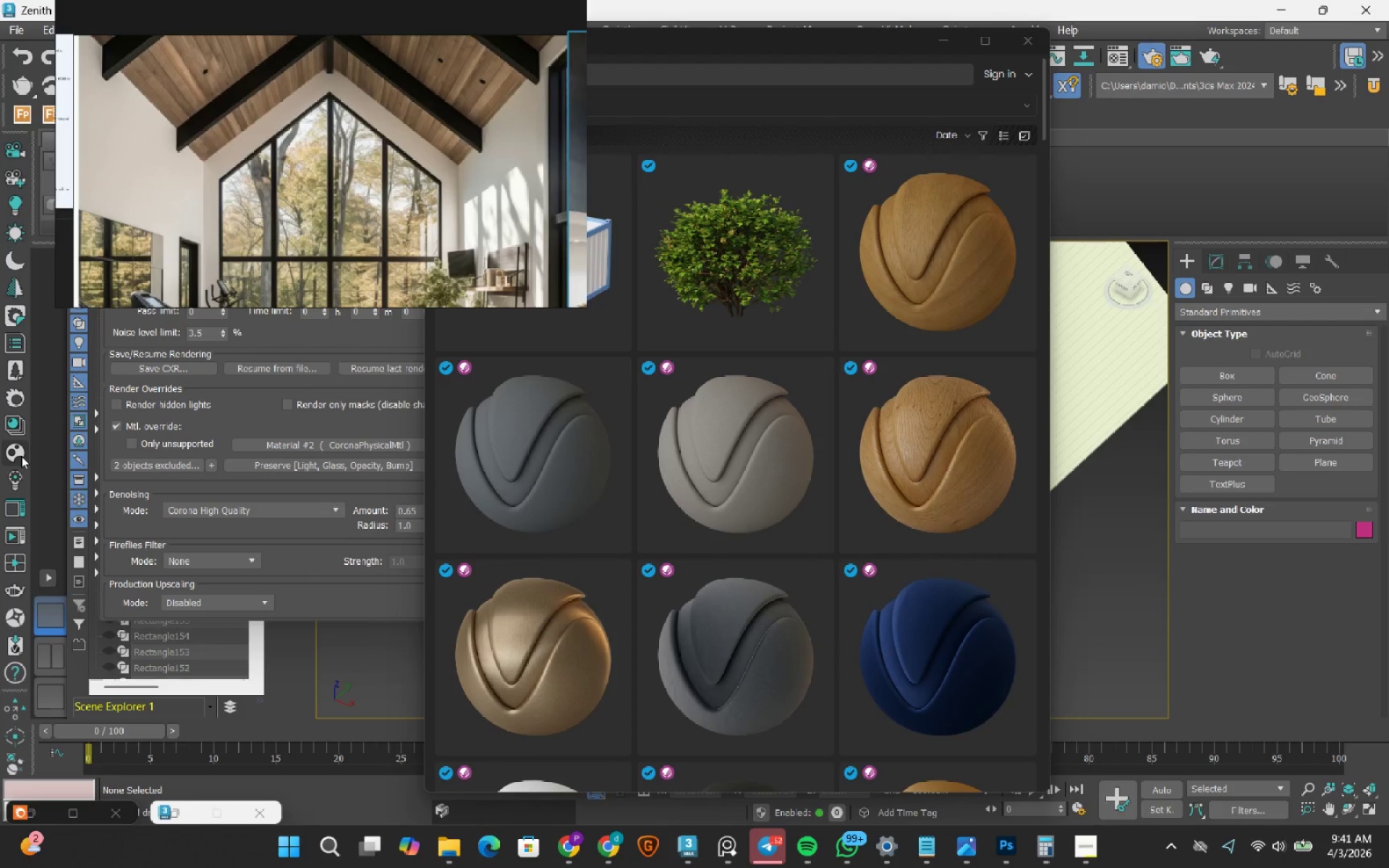 
left_click_drag(start_coordinate=[684, 44], to_coordinate=[856, 35])
 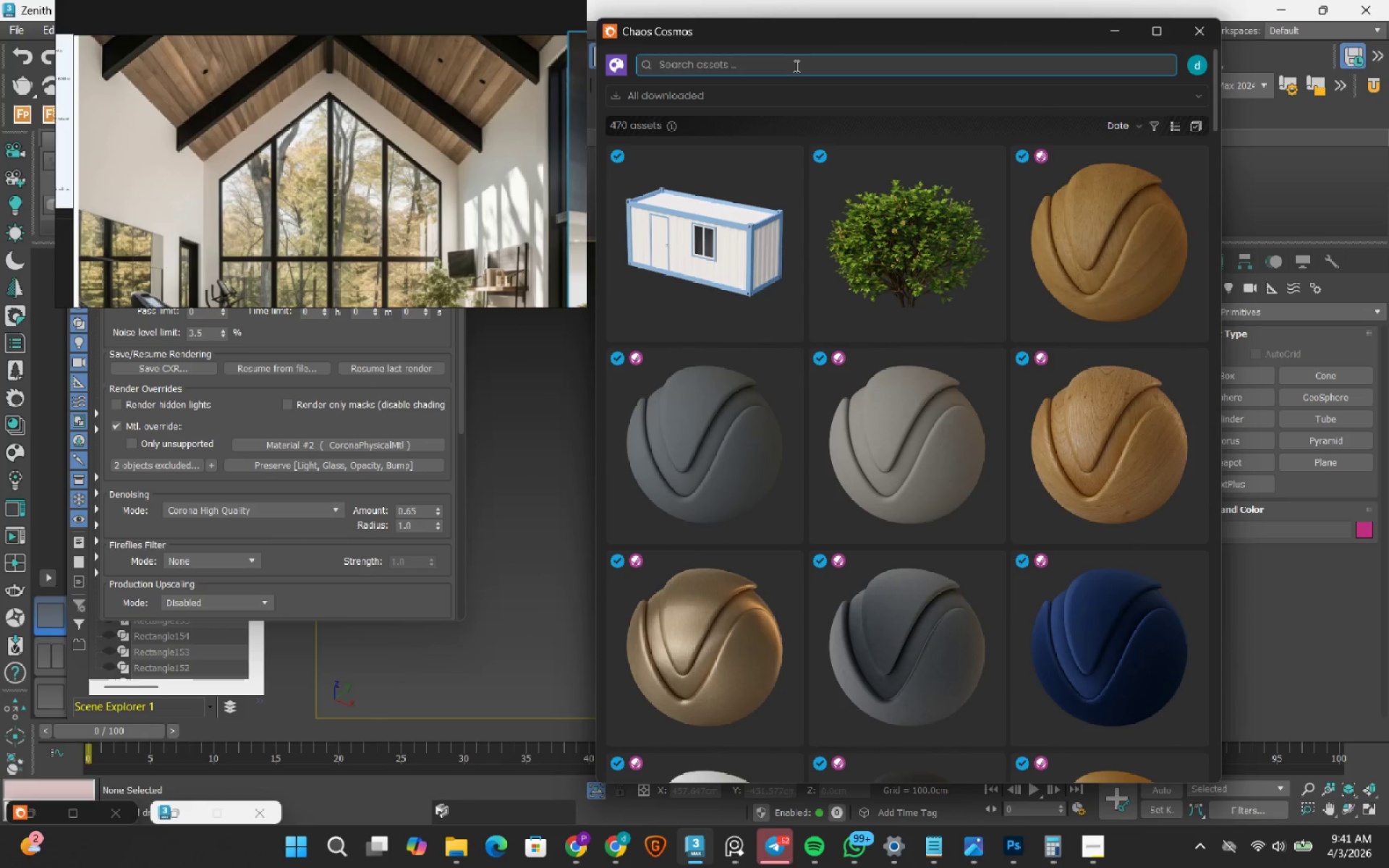 
left_click([794, 65])
 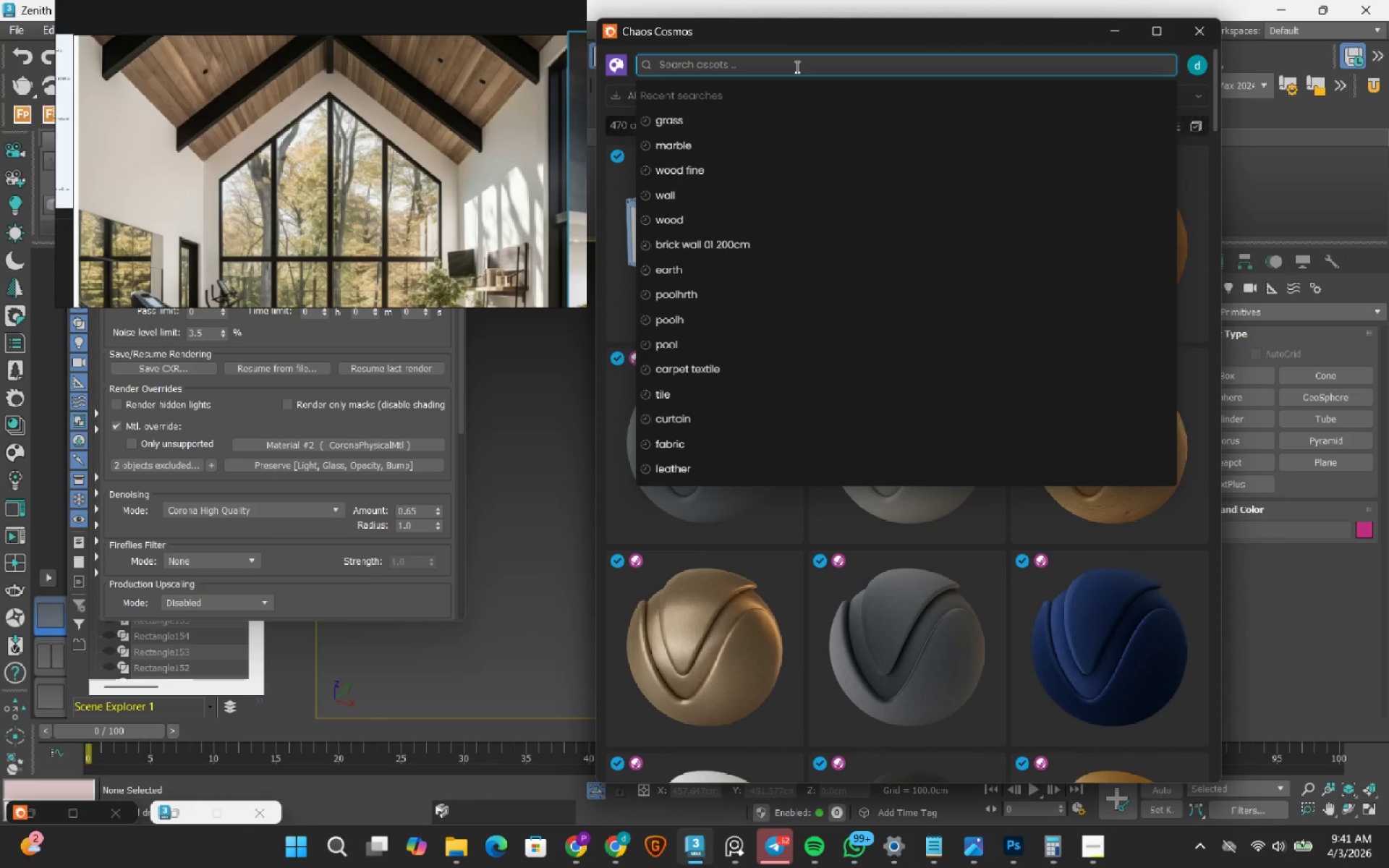 
type(wood plank)
 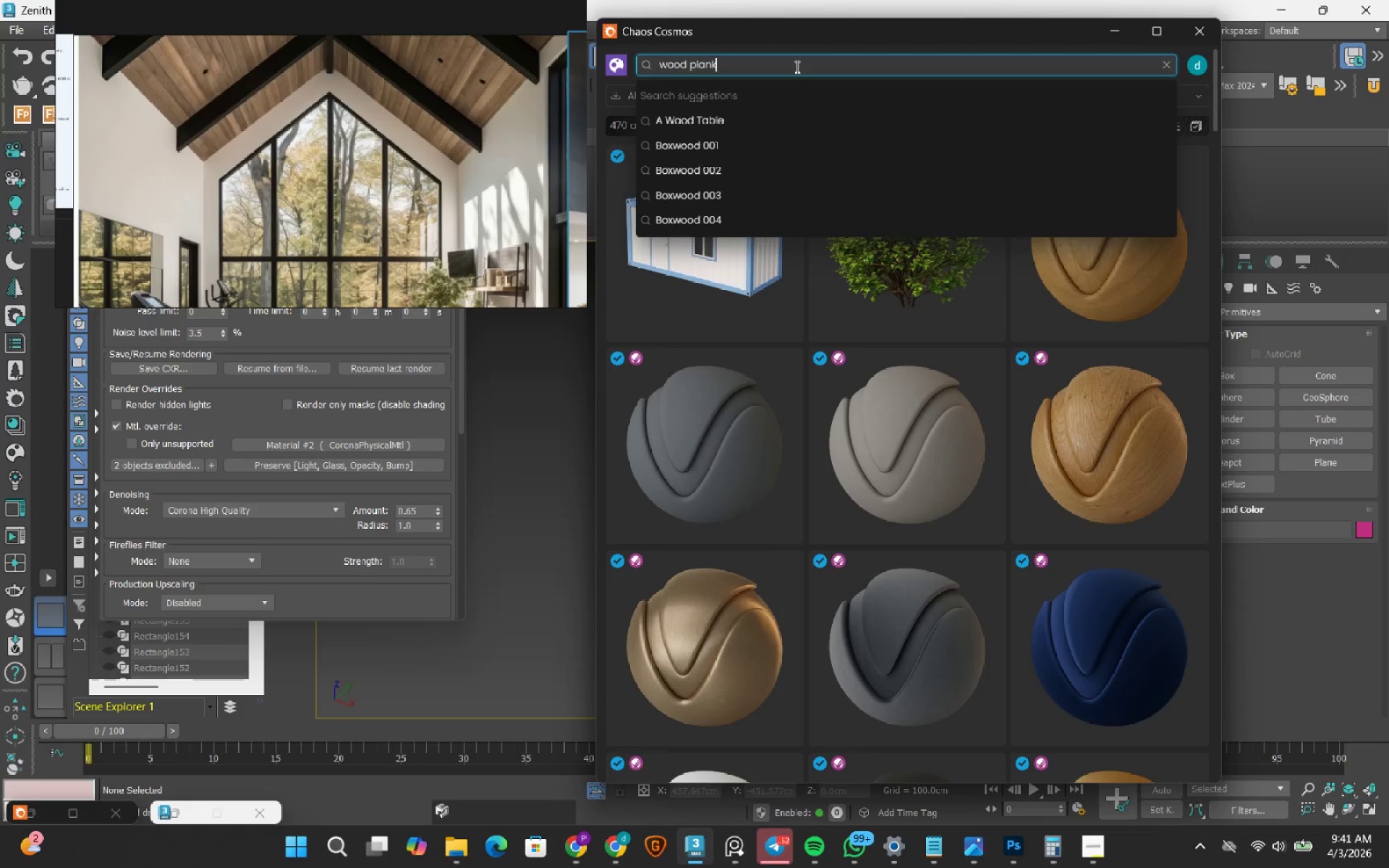 
key(Enter)
 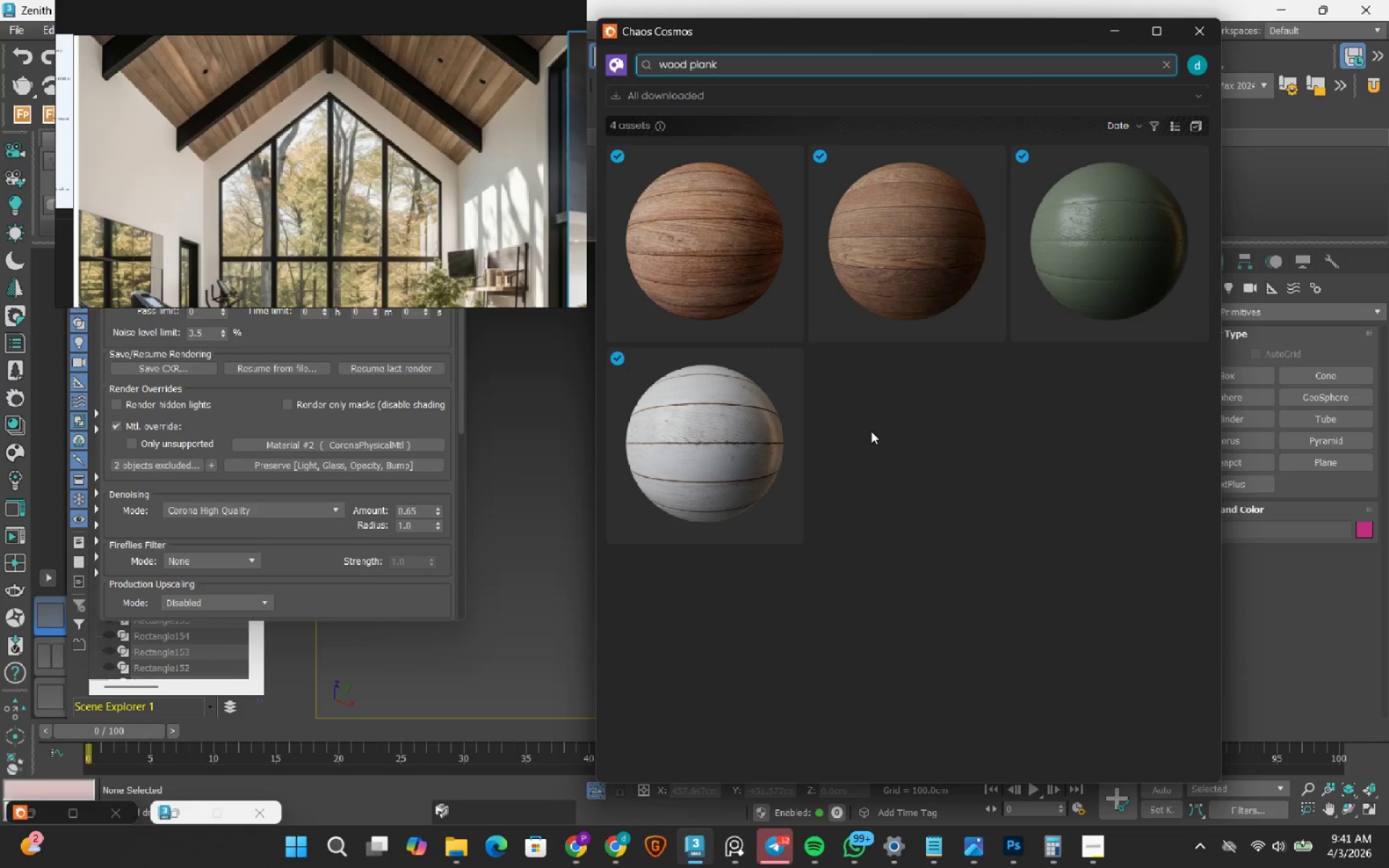 
left_click([623, 69])
 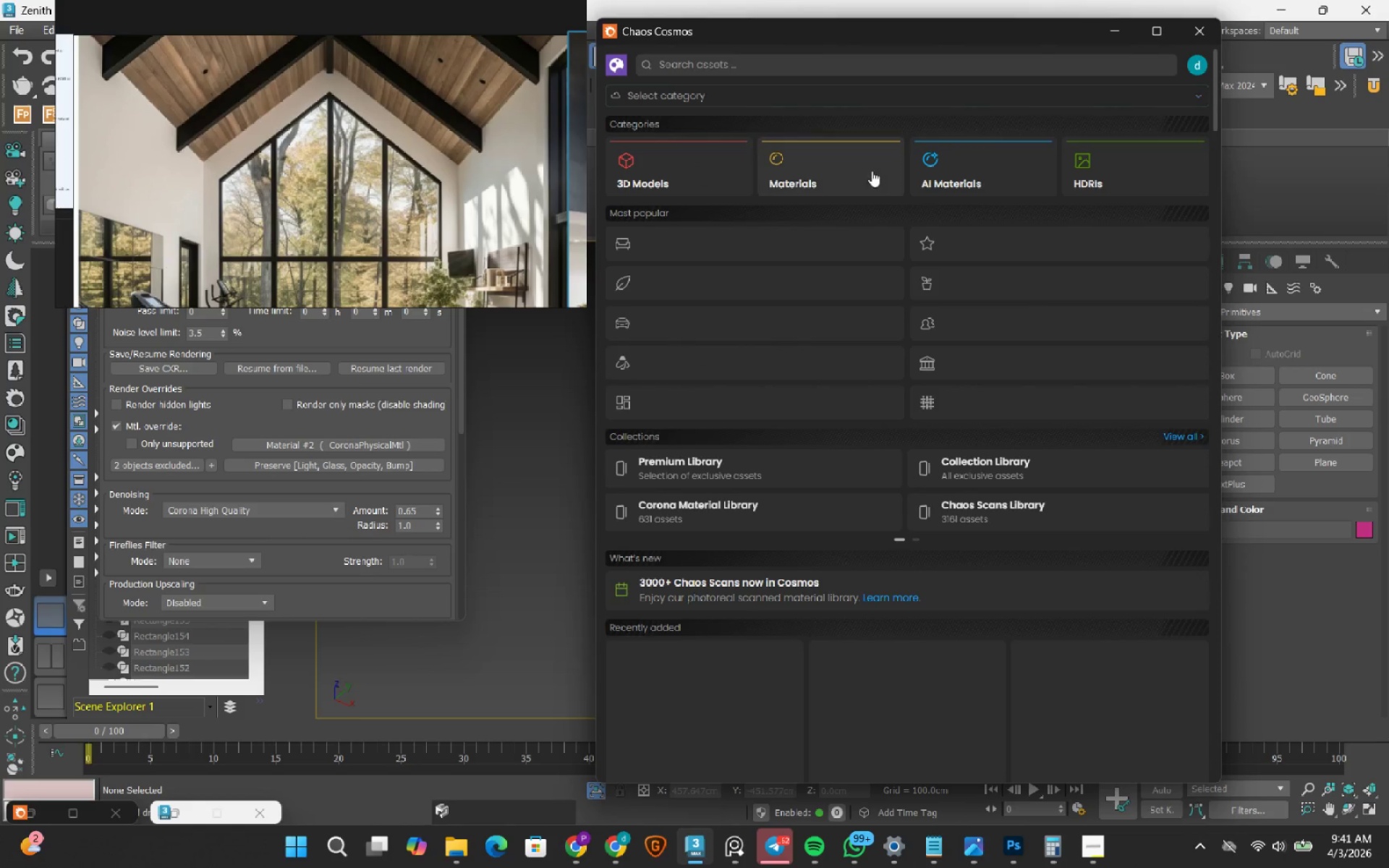 
left_click([879, 180])
 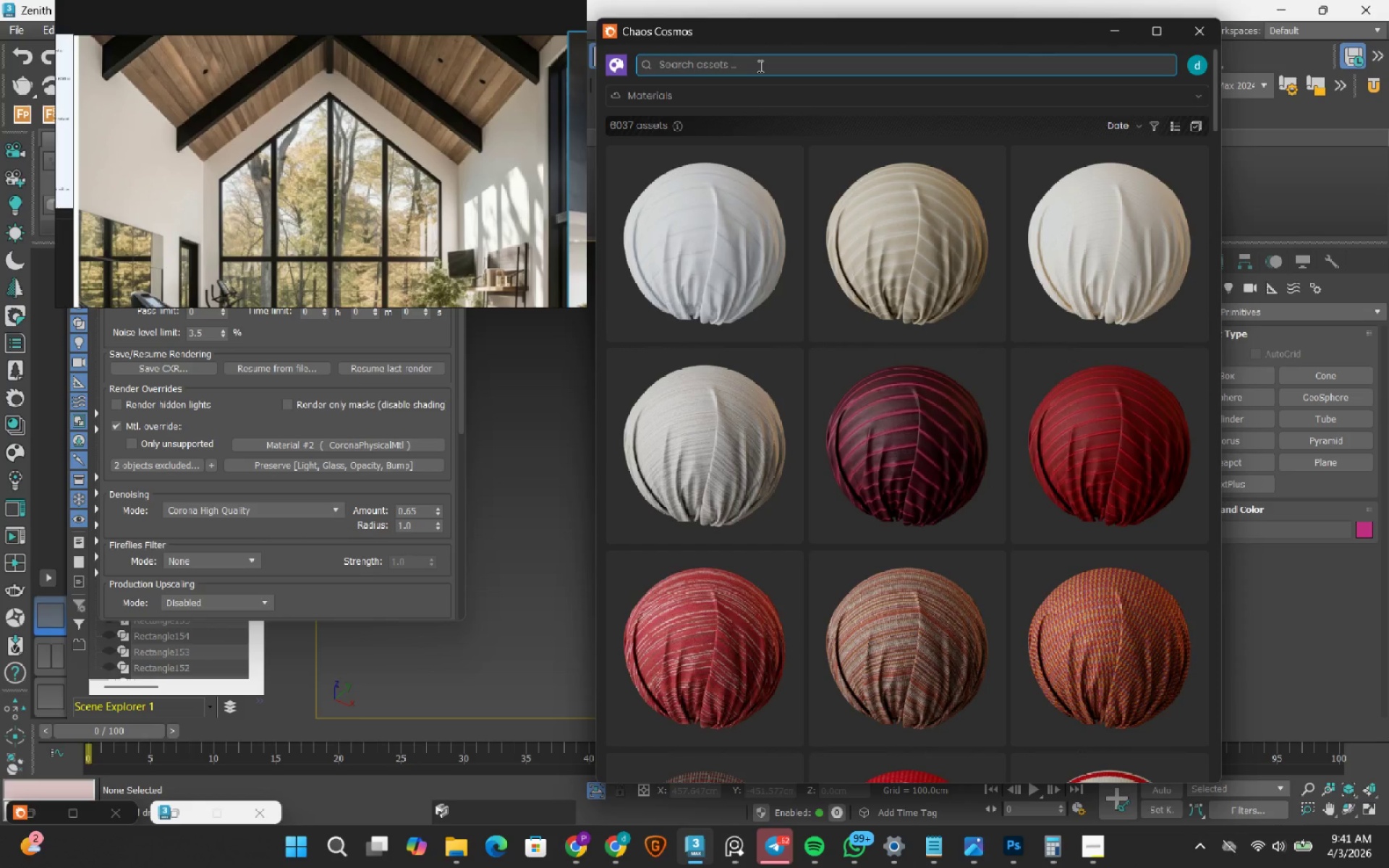 
left_click([759, 66])
 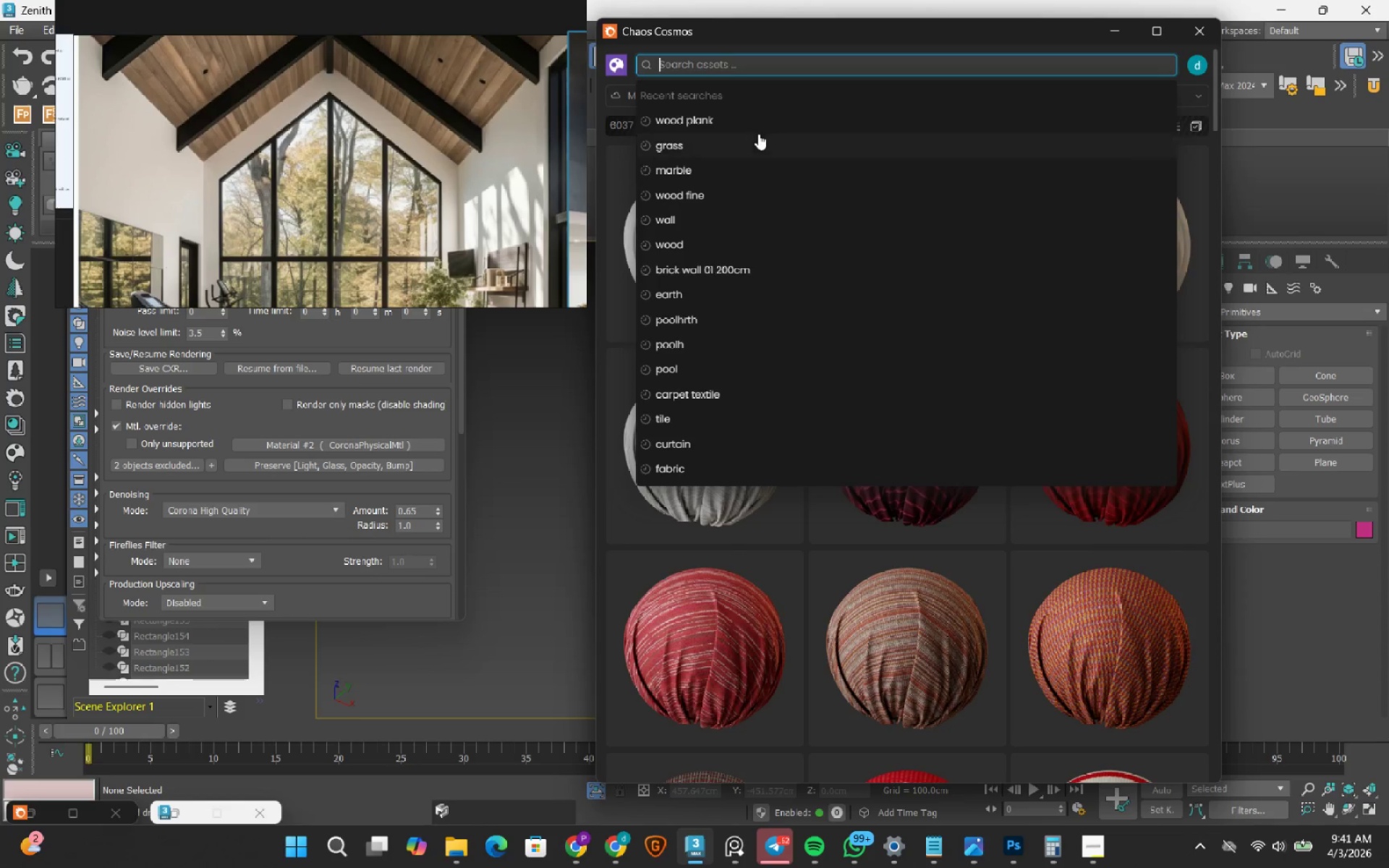 
left_click([757, 129])
 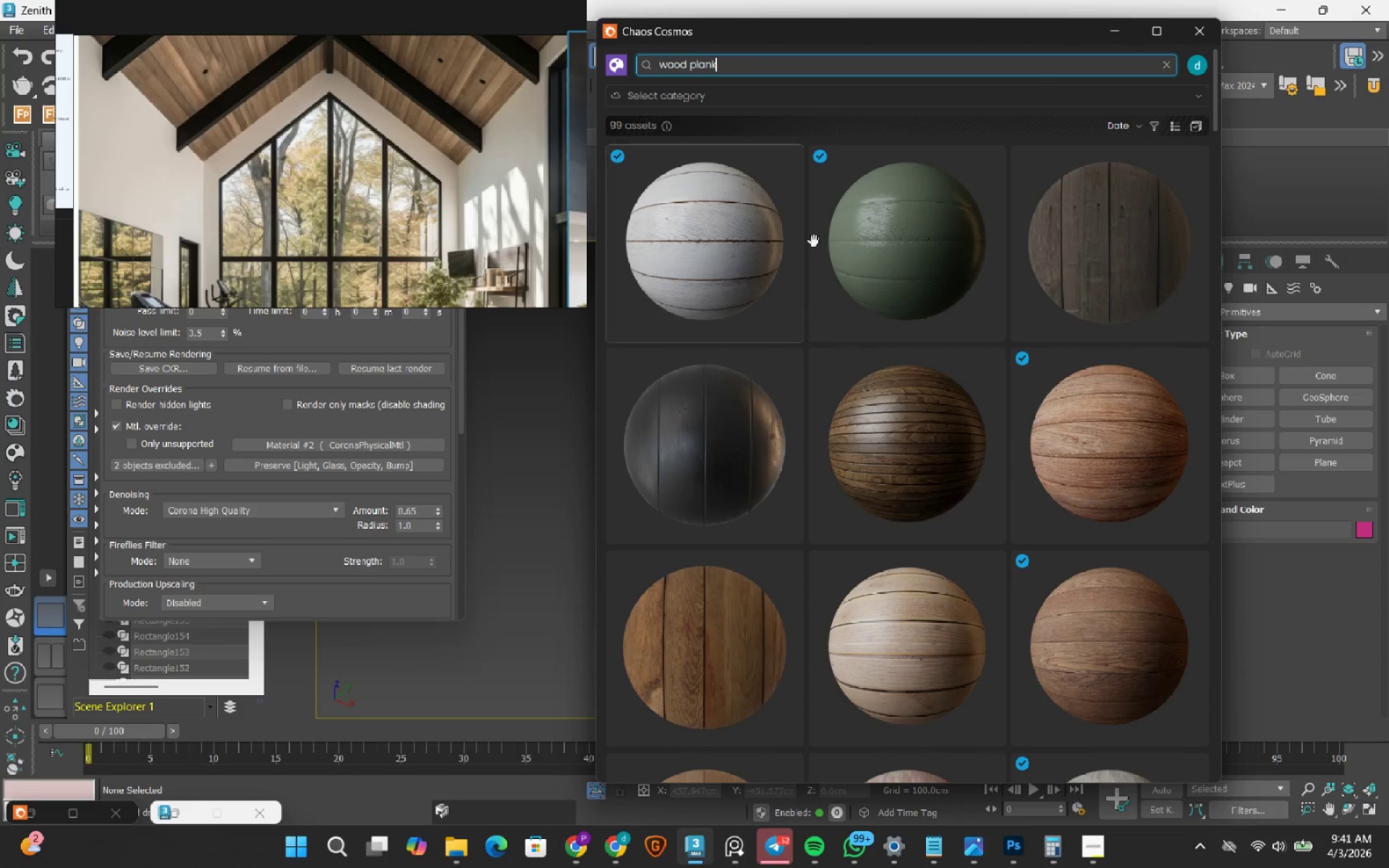 
scroll: coordinate [802, 422], scroll_direction: down, amount: 8.0
 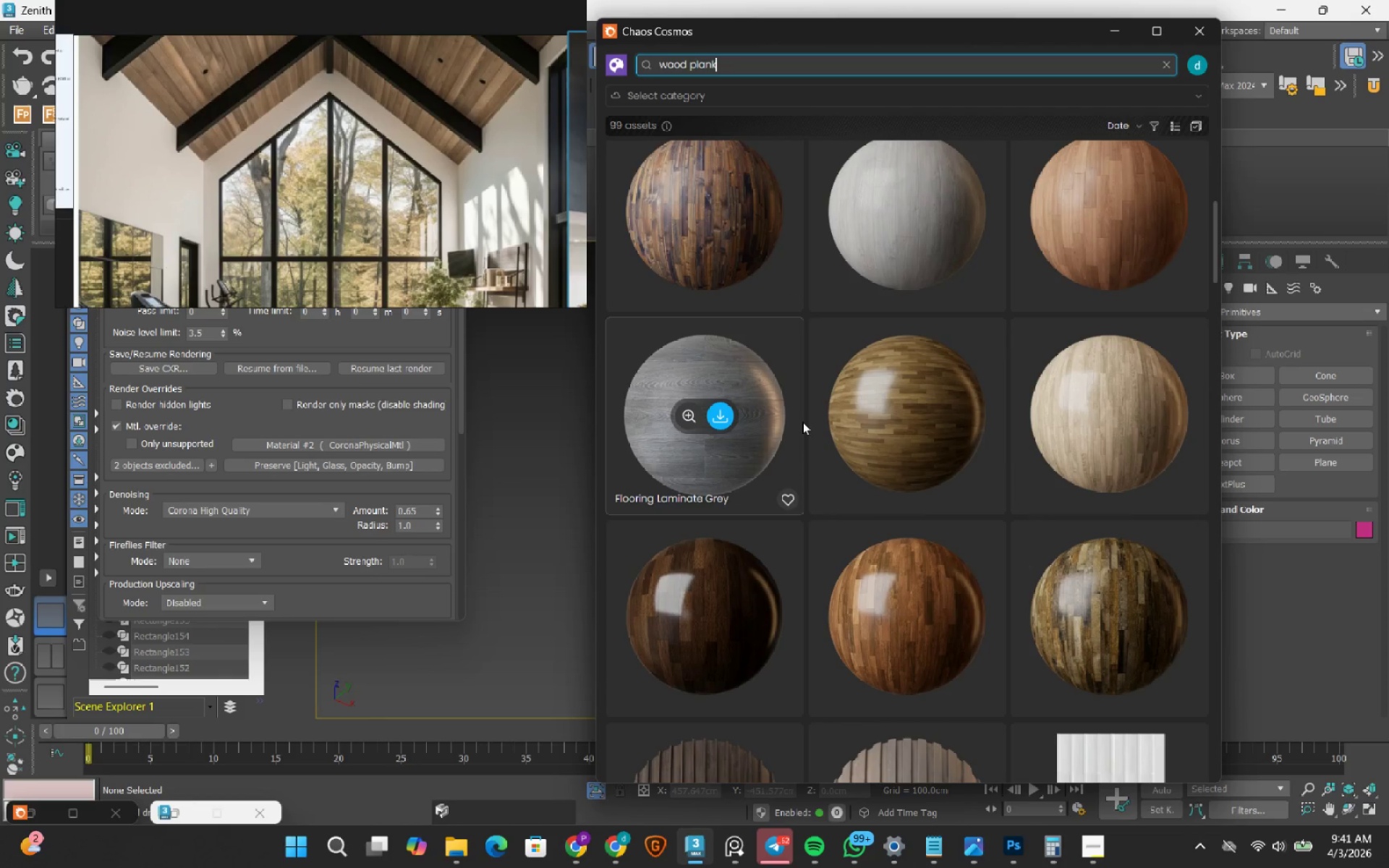 
wait(8.2)
 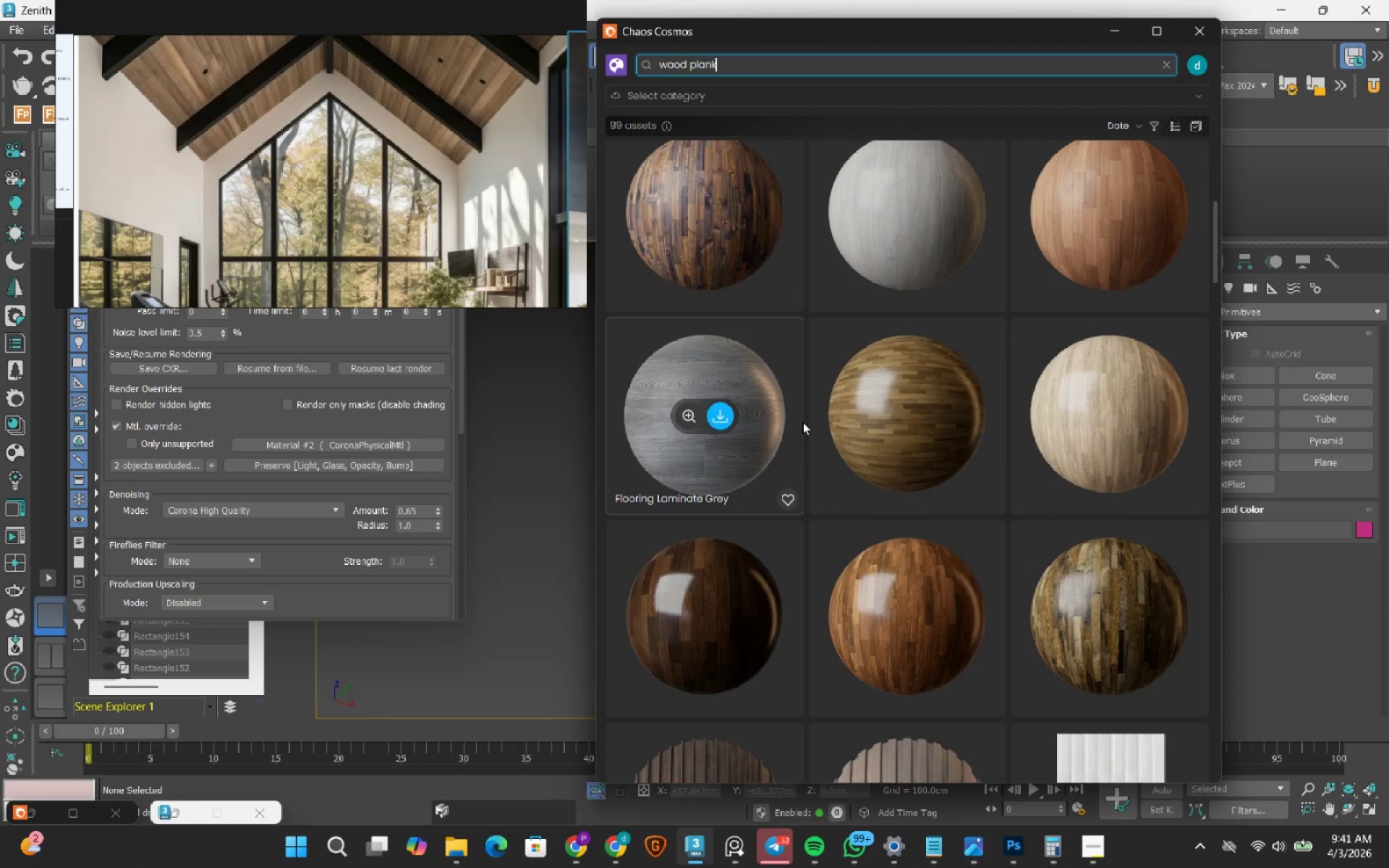 
left_click([1122, 420])
 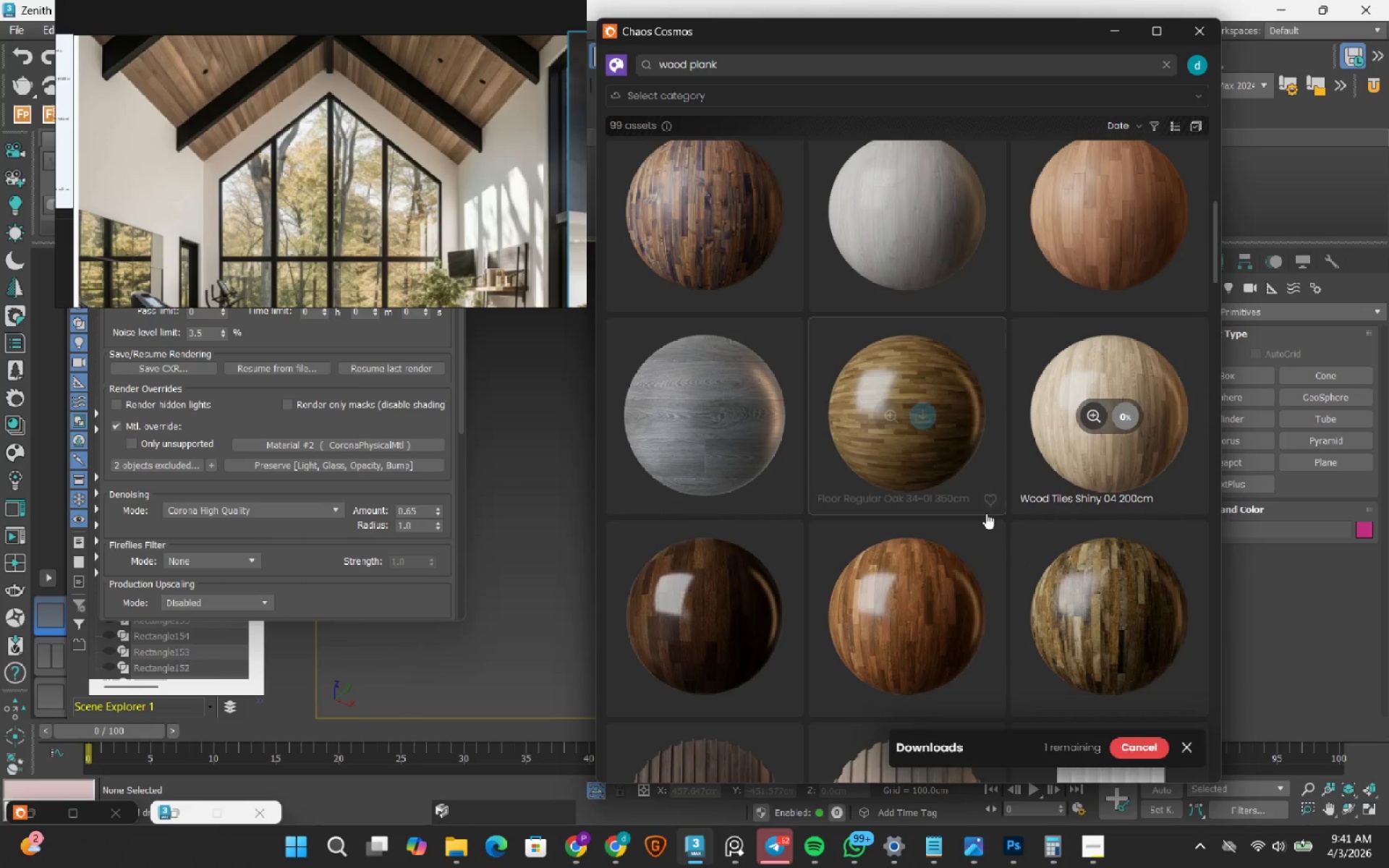 
scroll: coordinate [1015, 597], scroll_direction: down, amount: 24.0
 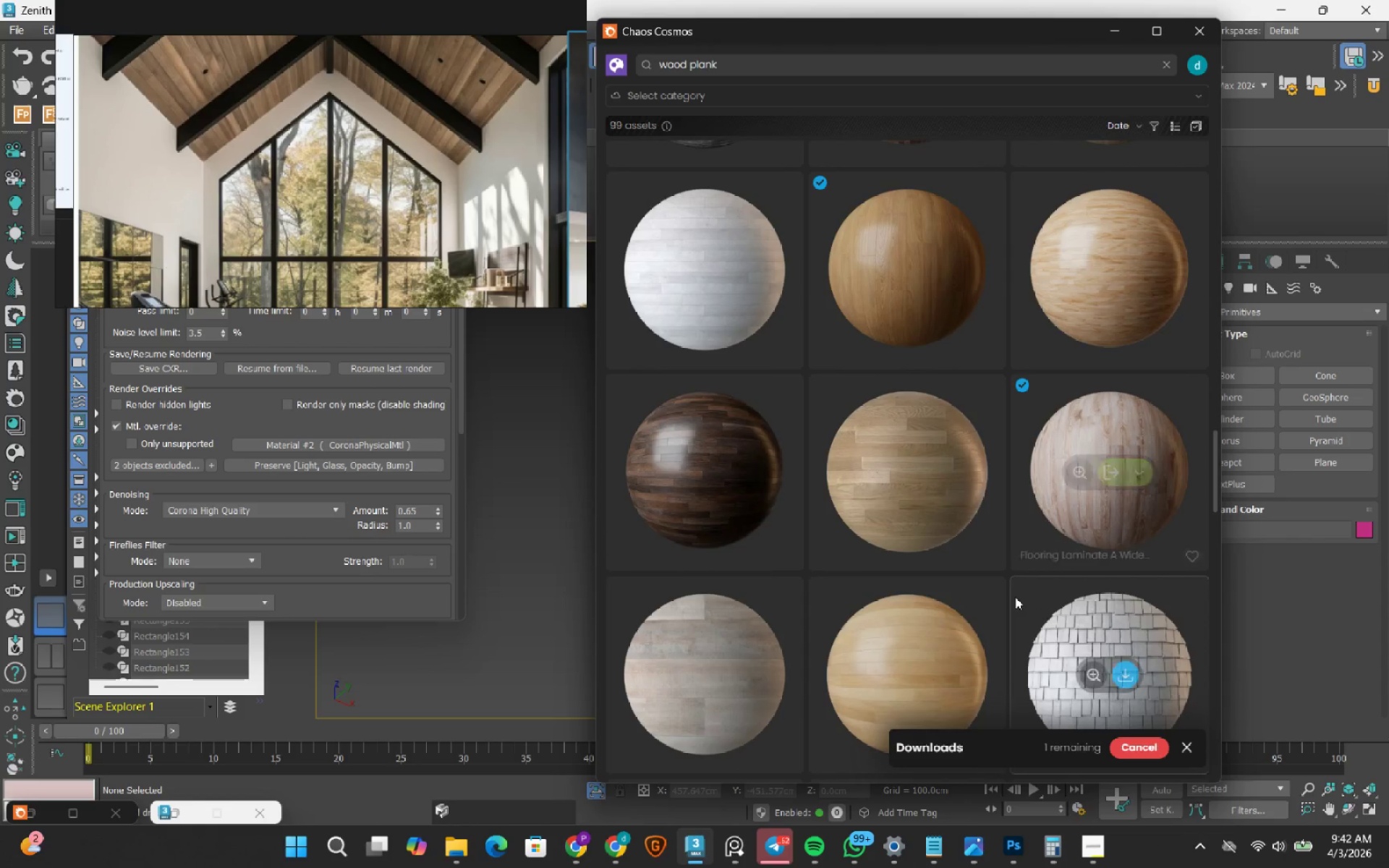 
scroll: coordinate [1015, 597], scroll_direction: up, amount: 6.0
 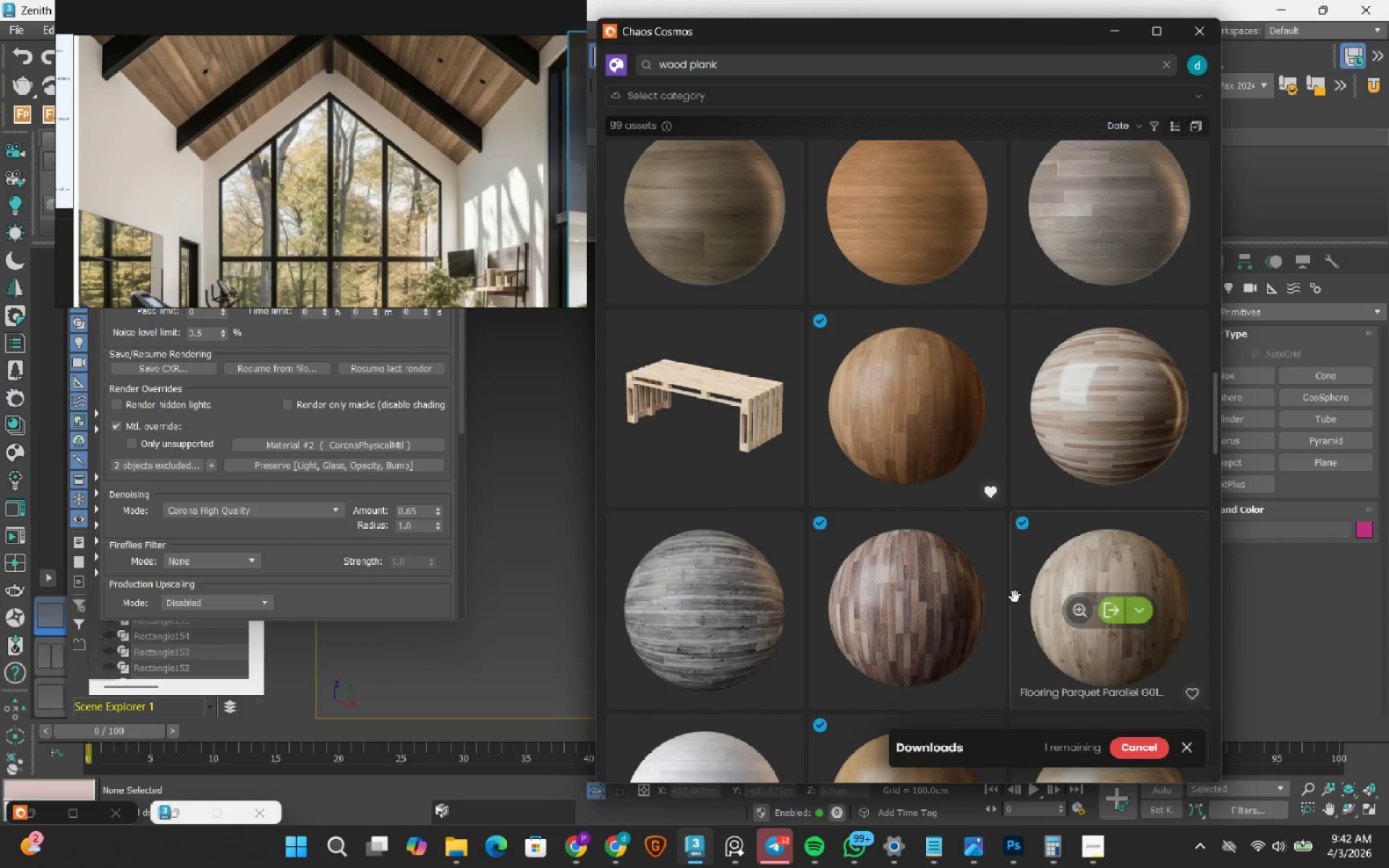 
scroll: coordinate [1015, 597], scroll_direction: down, amount: 5.0
 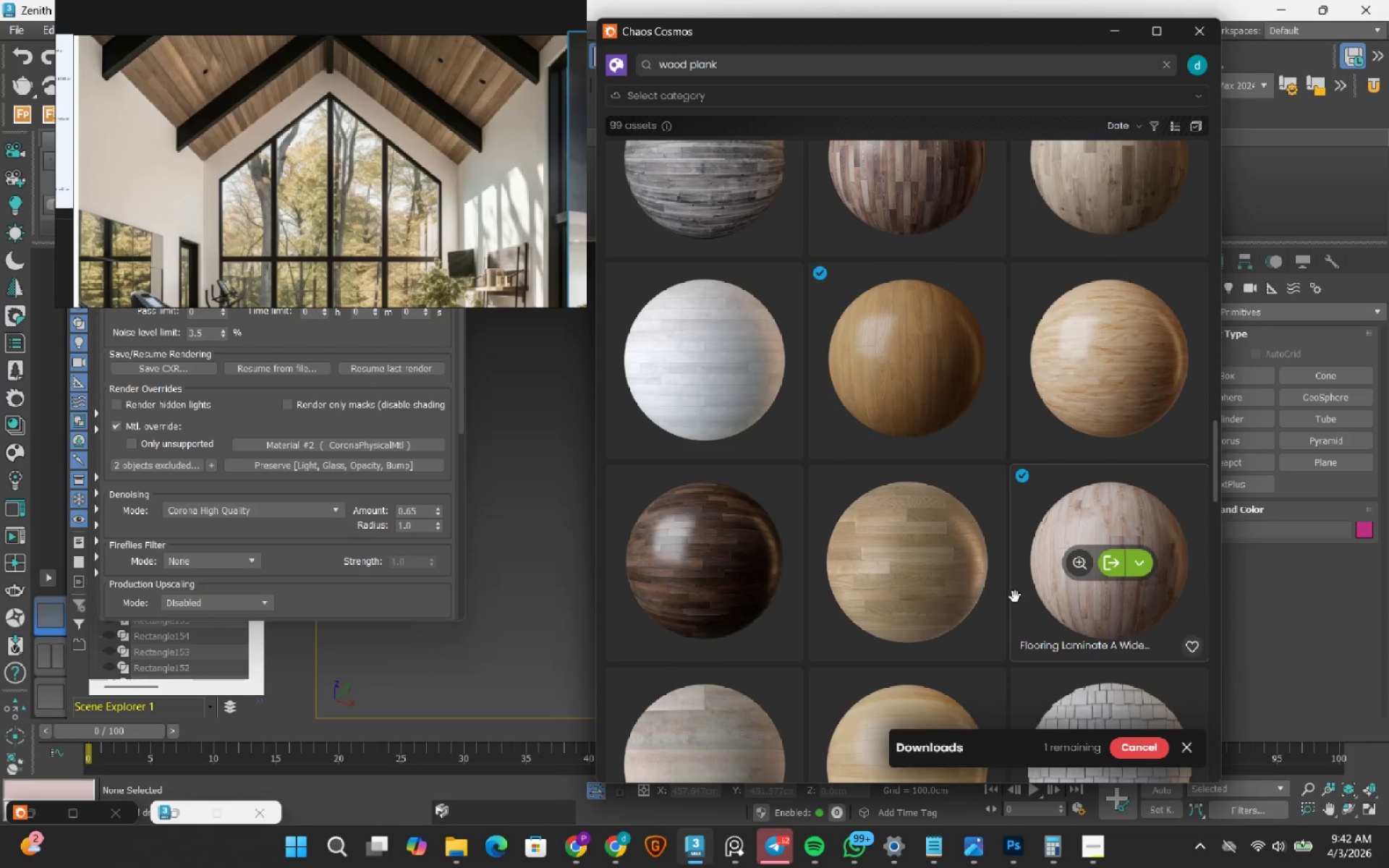 
scroll: coordinate [1015, 597], scroll_direction: up, amount: 26.0
 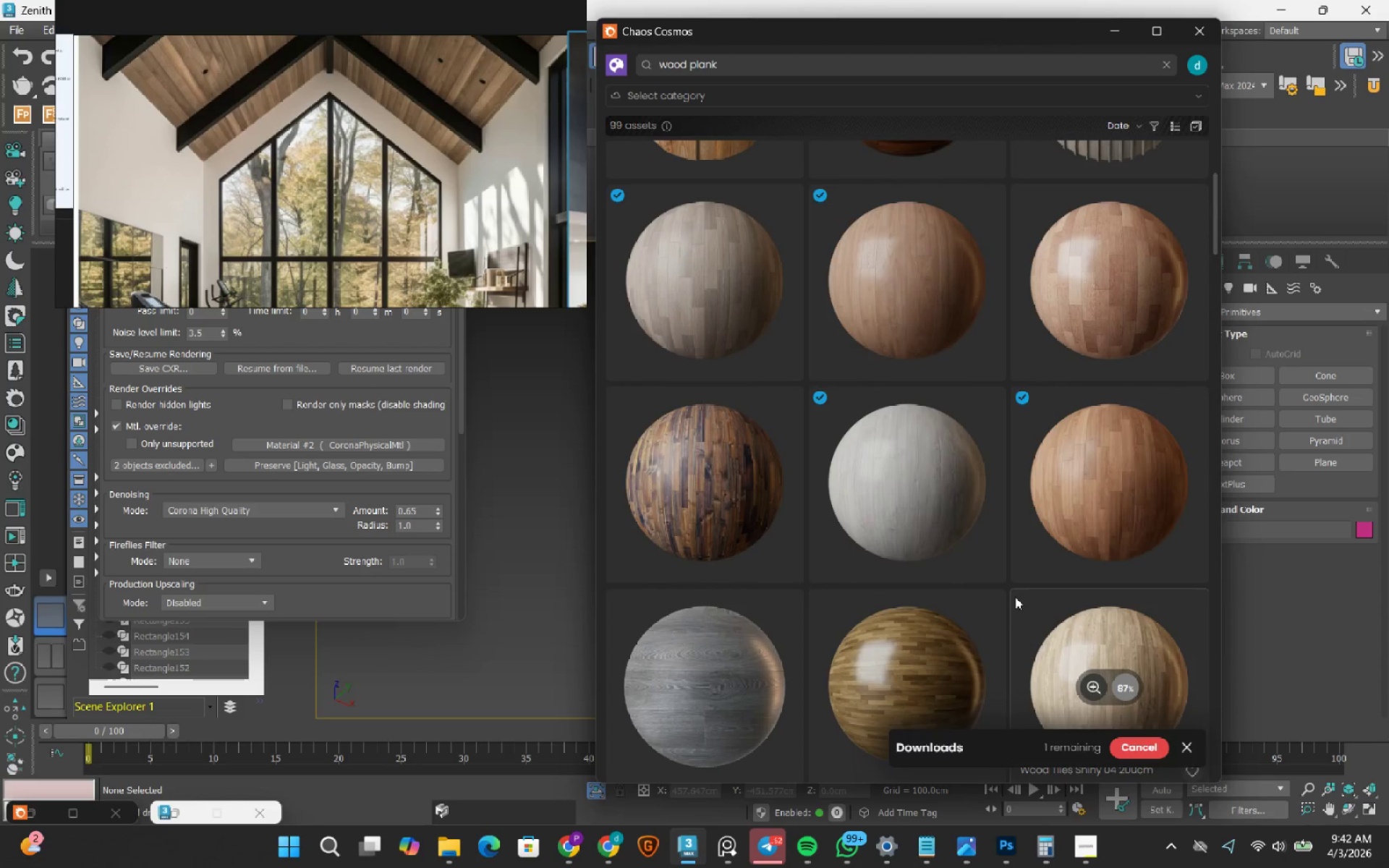 
scroll: coordinate [1015, 597], scroll_direction: down, amount: 2.0
 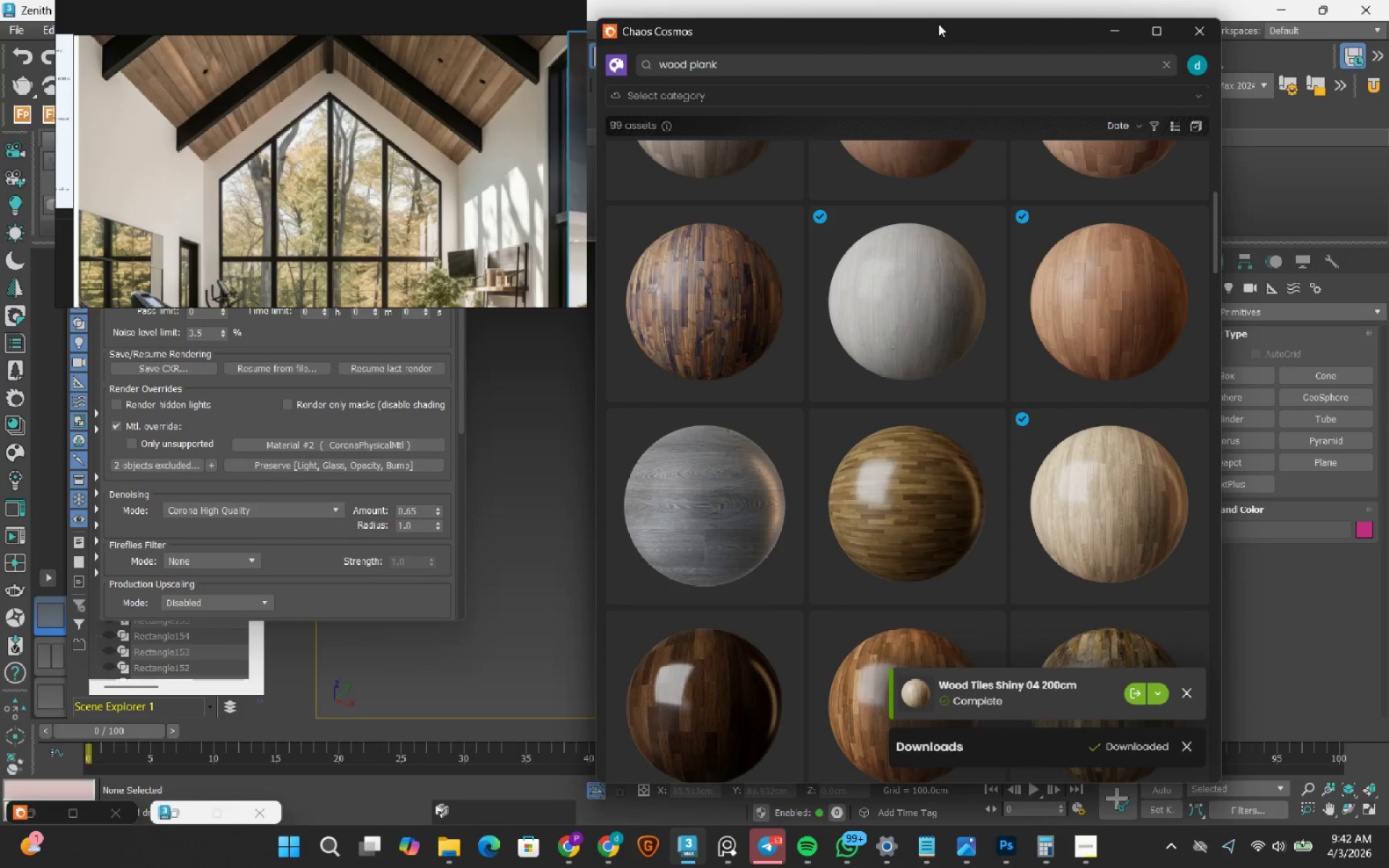 
wait(6.32)
 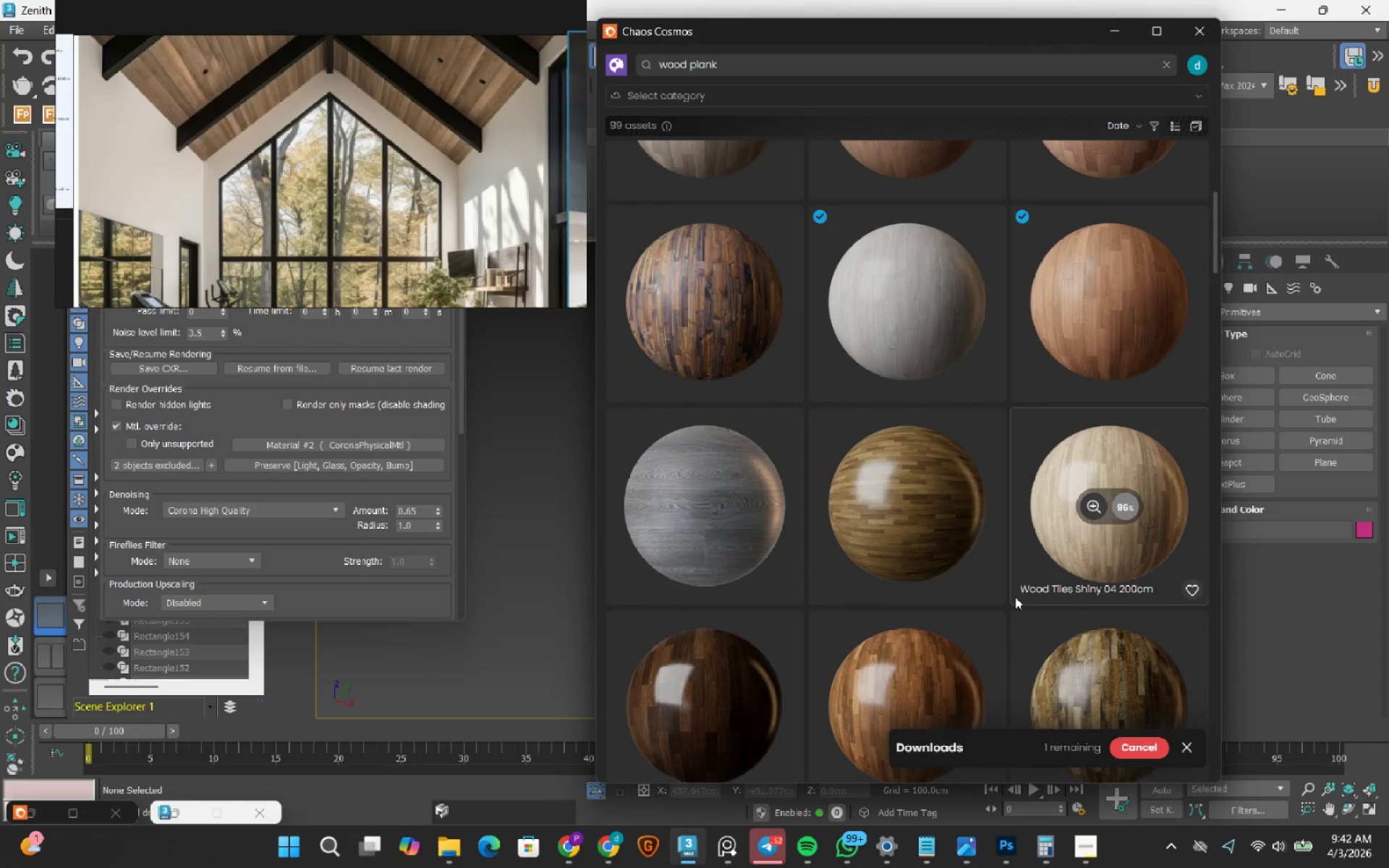 
left_click([186, 808])
 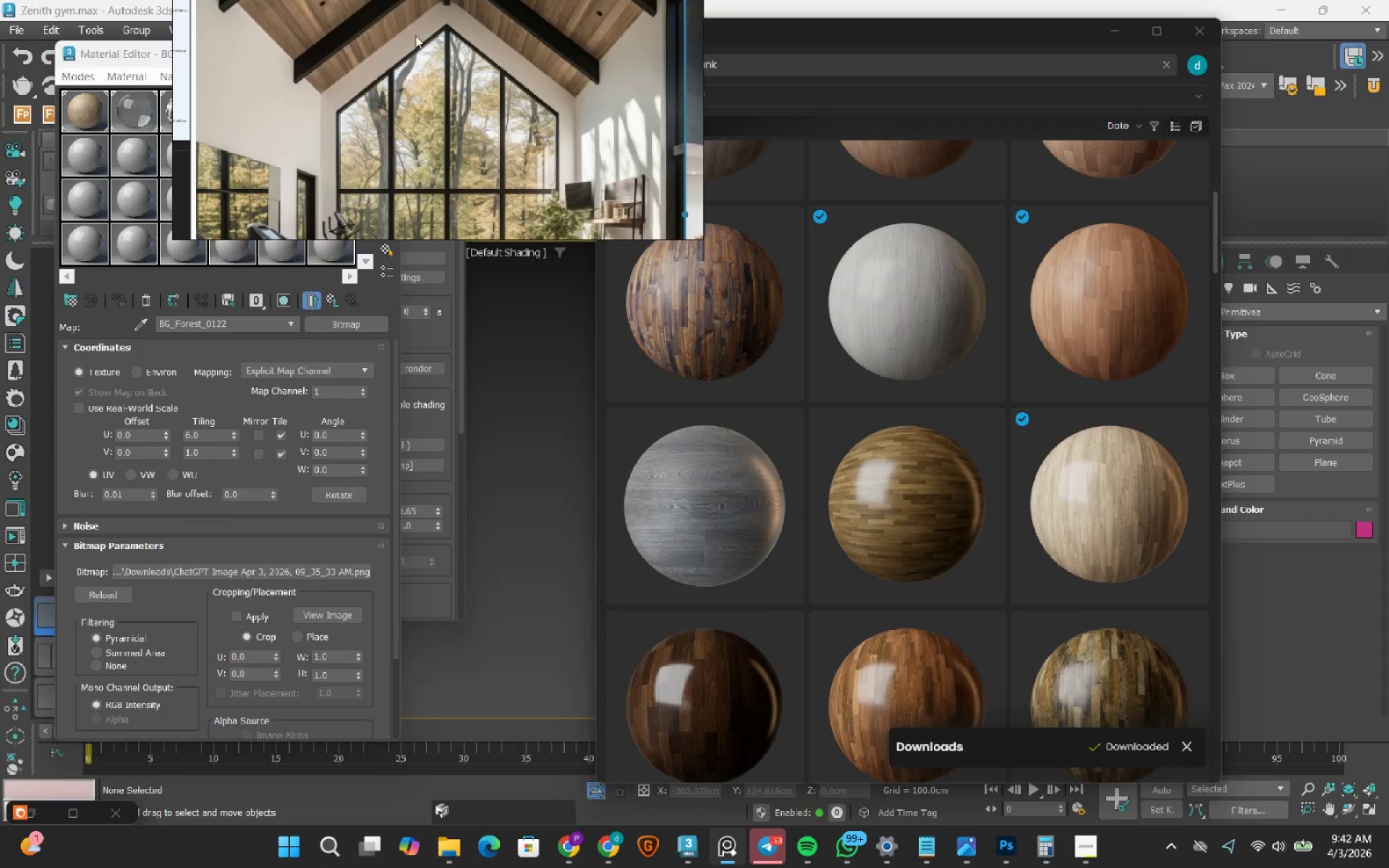 
left_click([85, 166])
 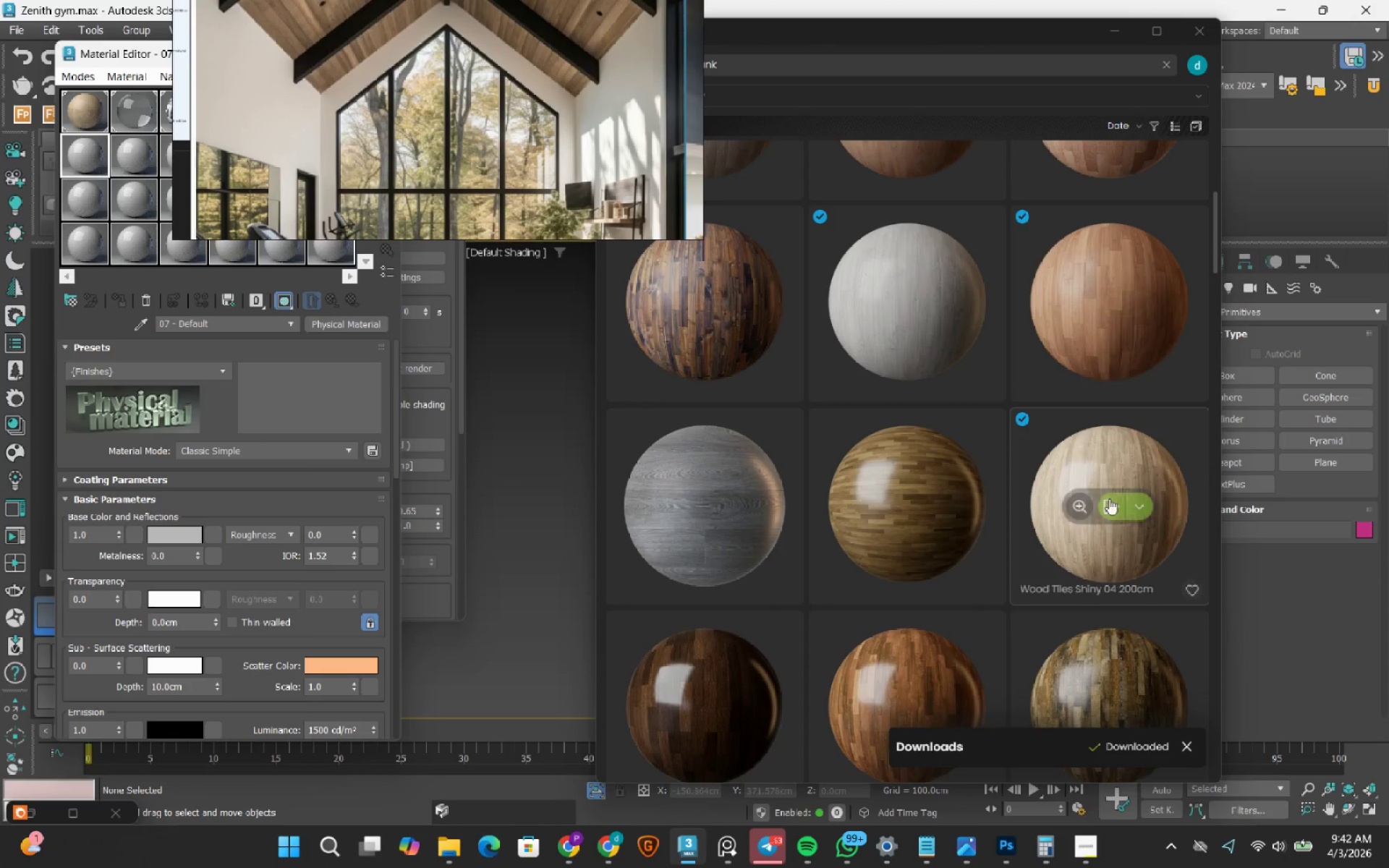 
left_click([1116, 509])
 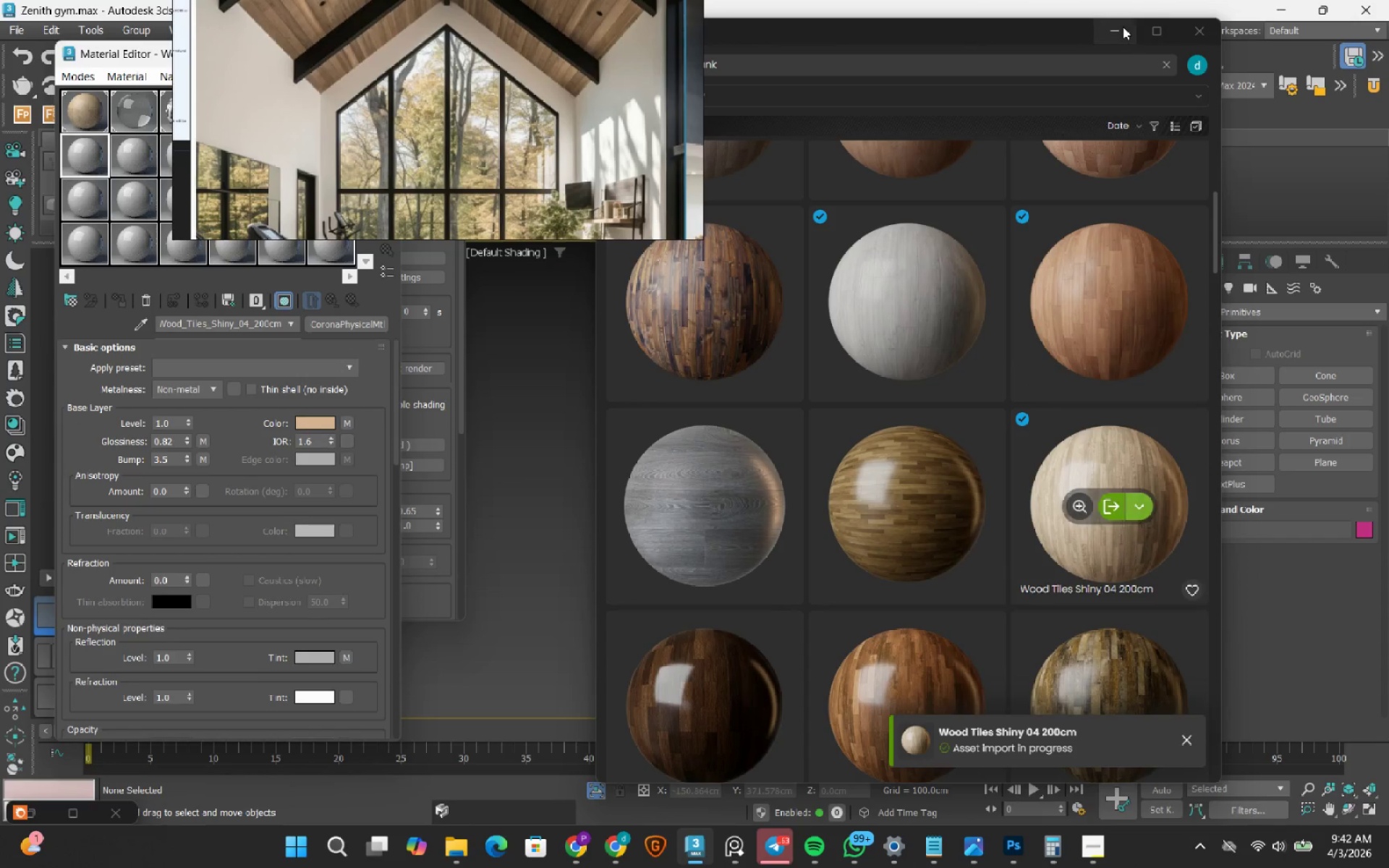 
left_click([1119, 27])
 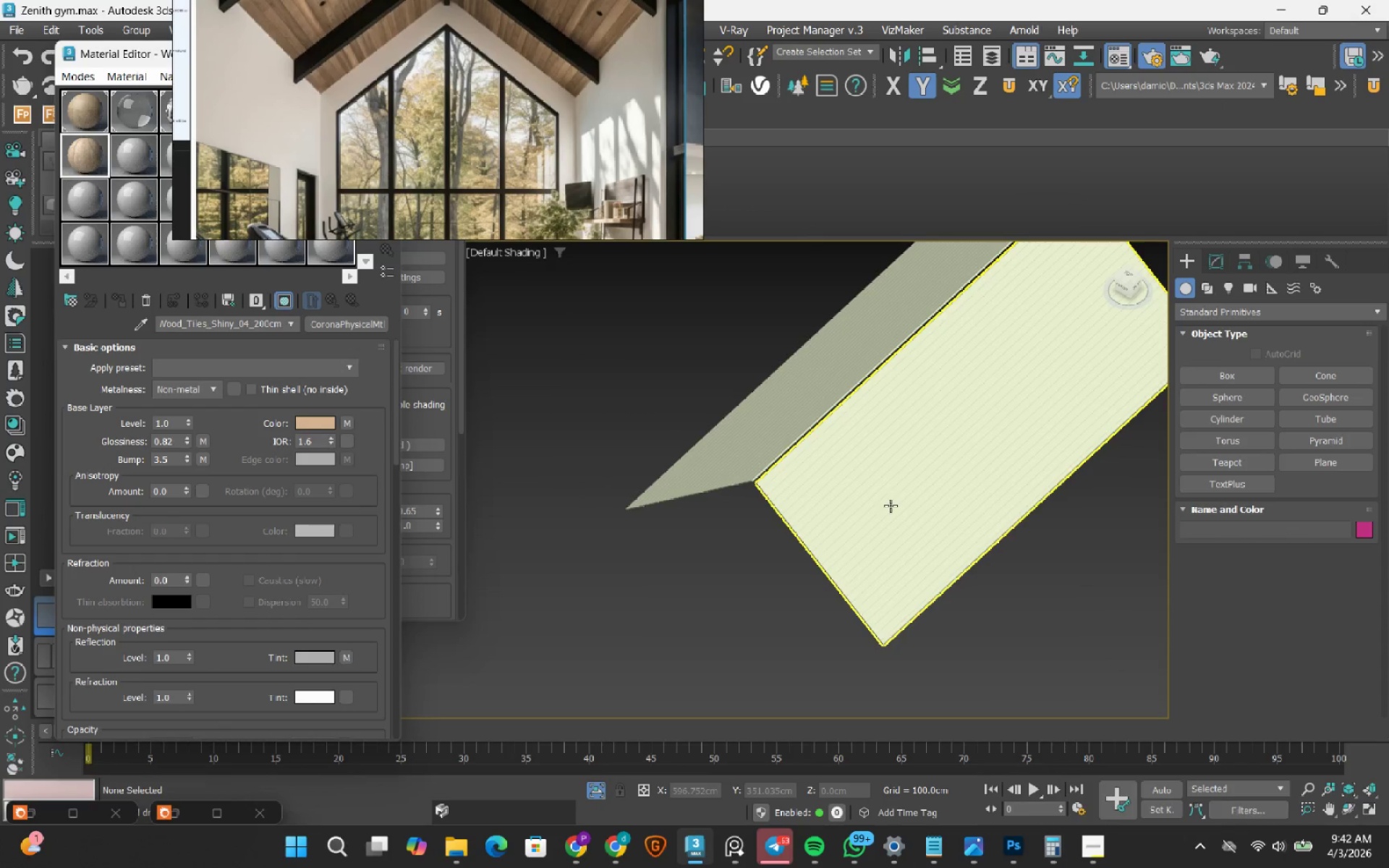 
left_click([851, 513])
 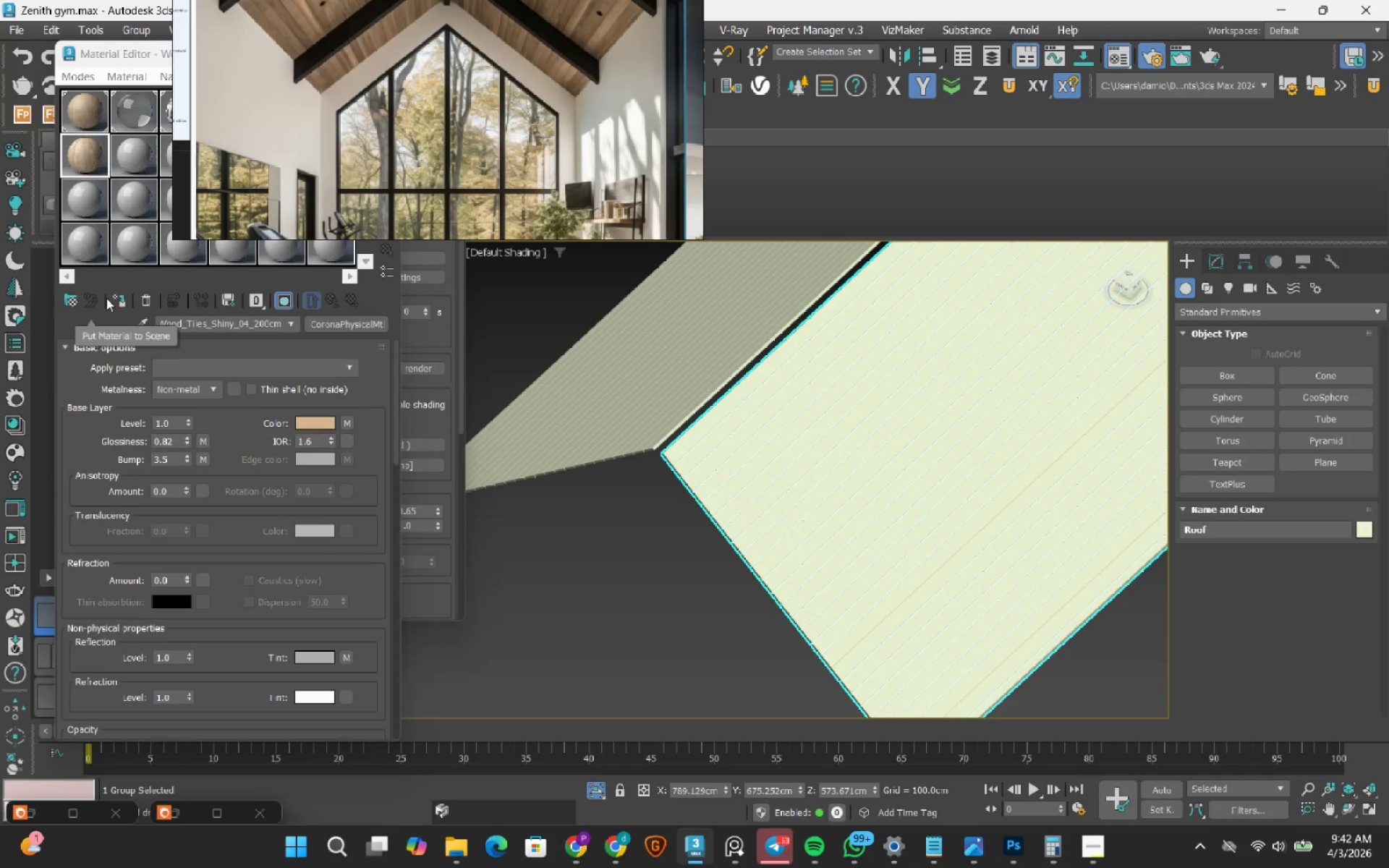 
scroll: coordinate [851, 513], scroll_direction: up, amount: 2.0
 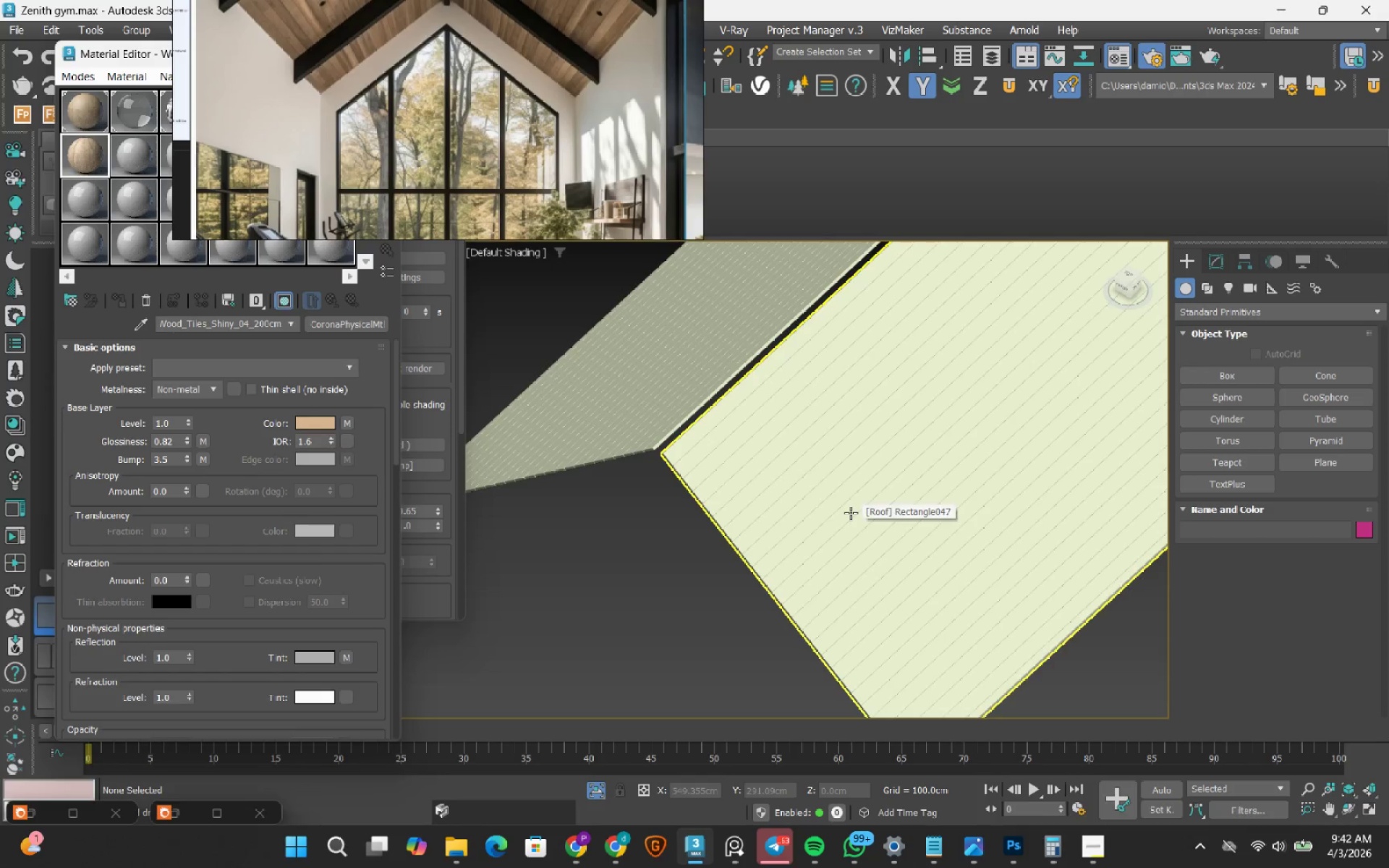 
left_click([122, 300])
 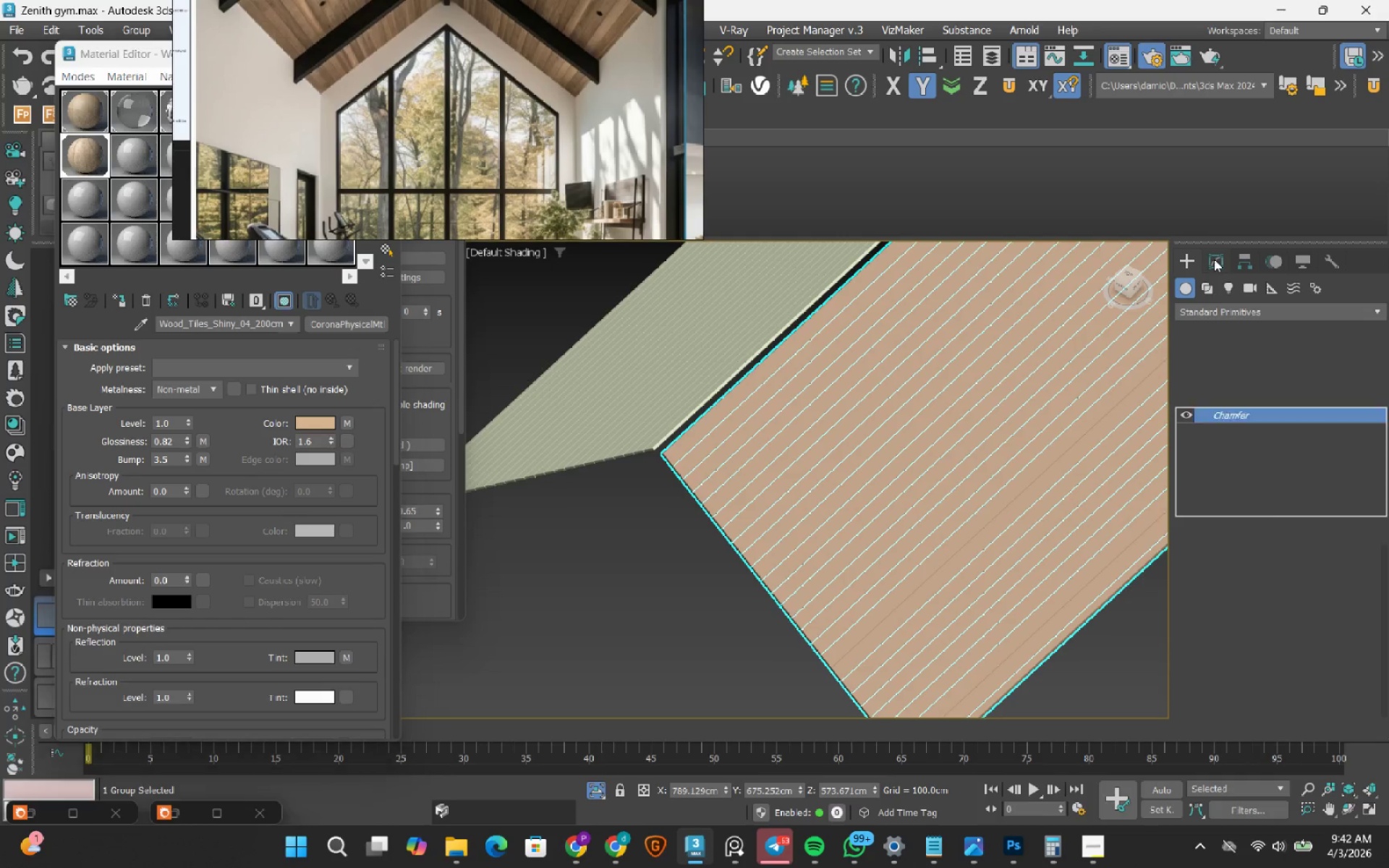 
wait(9.64)
 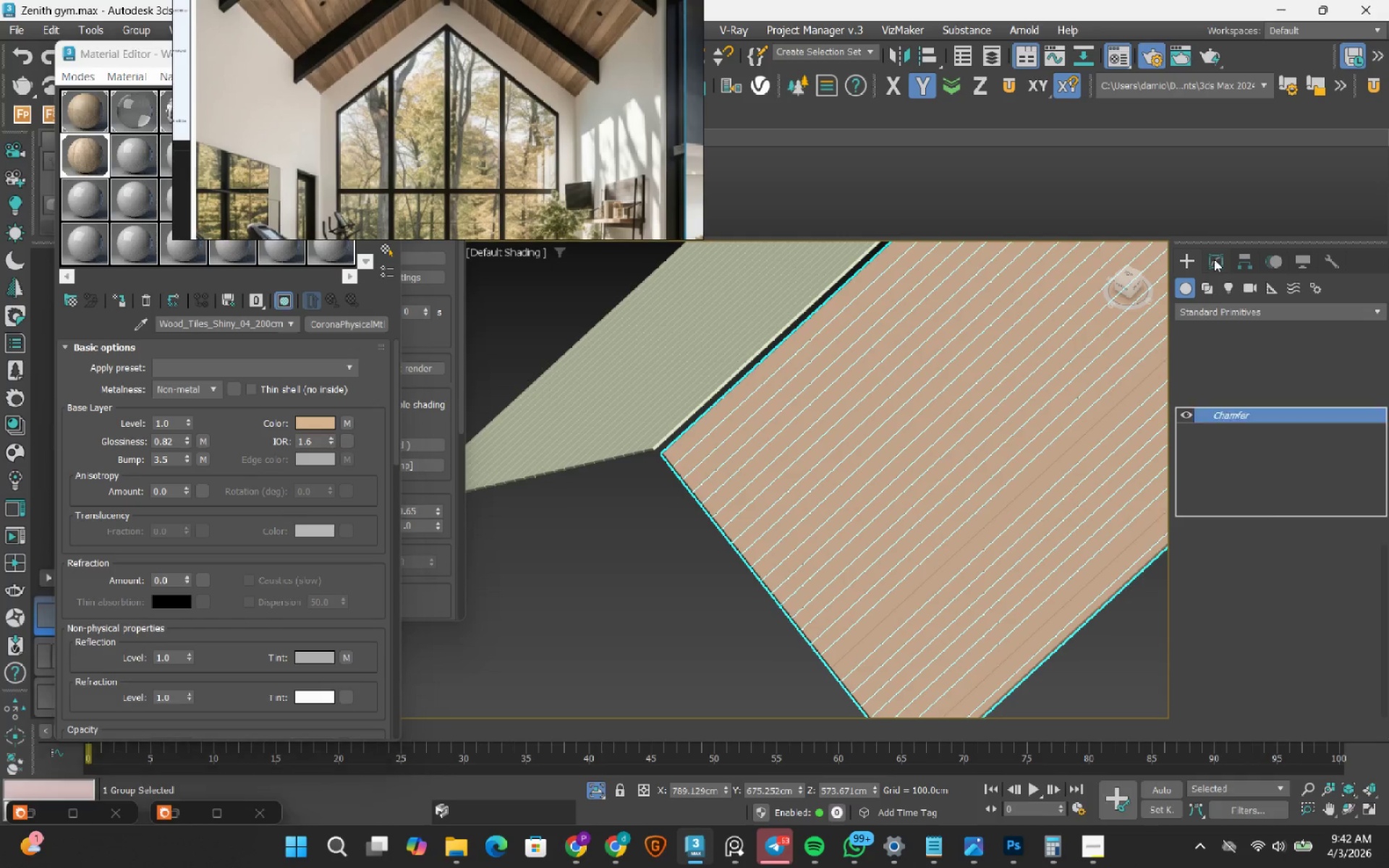 
left_click([1233, 665])
 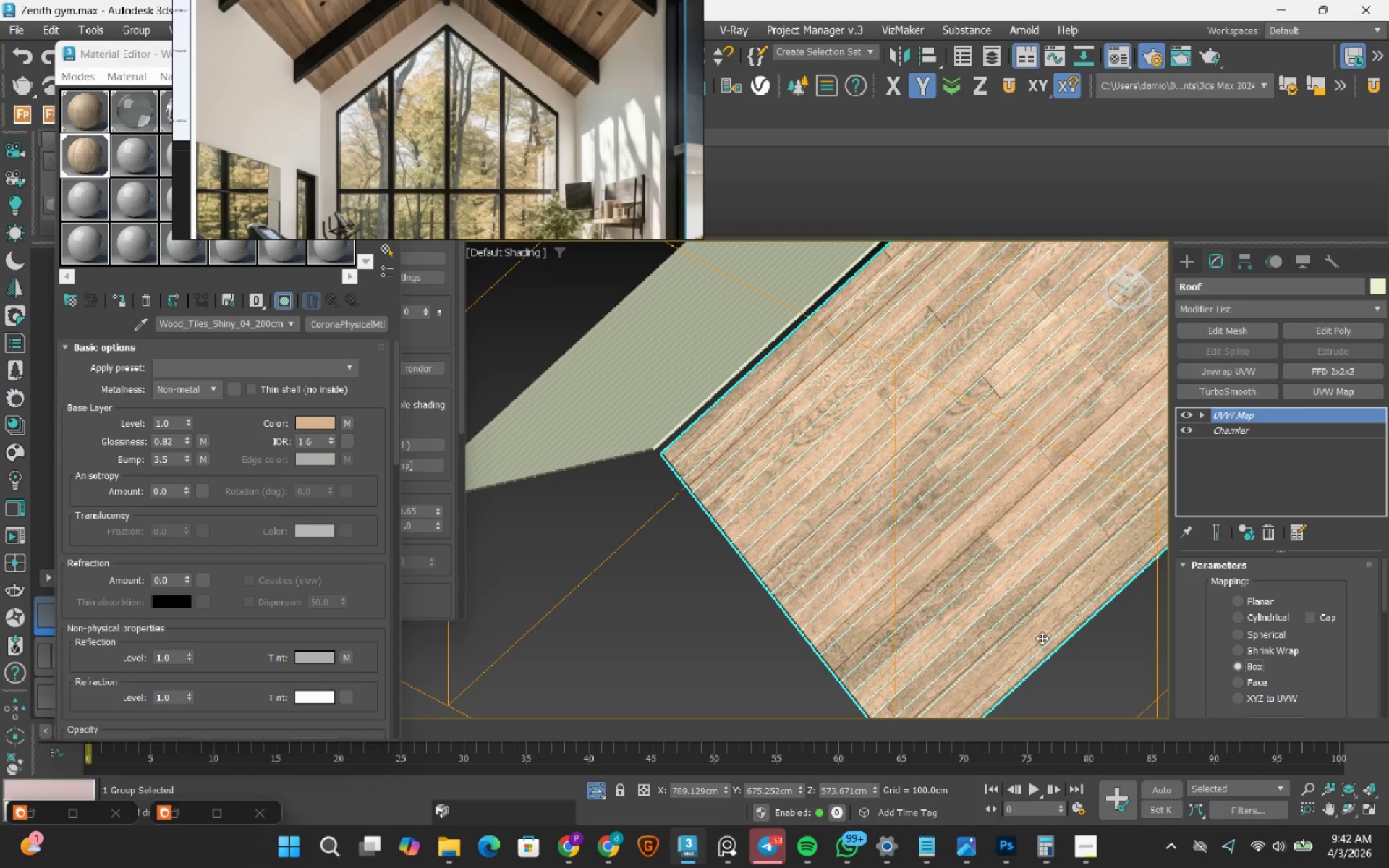 
scroll: coordinate [756, 506], scroll_direction: down, amount: 3.0
 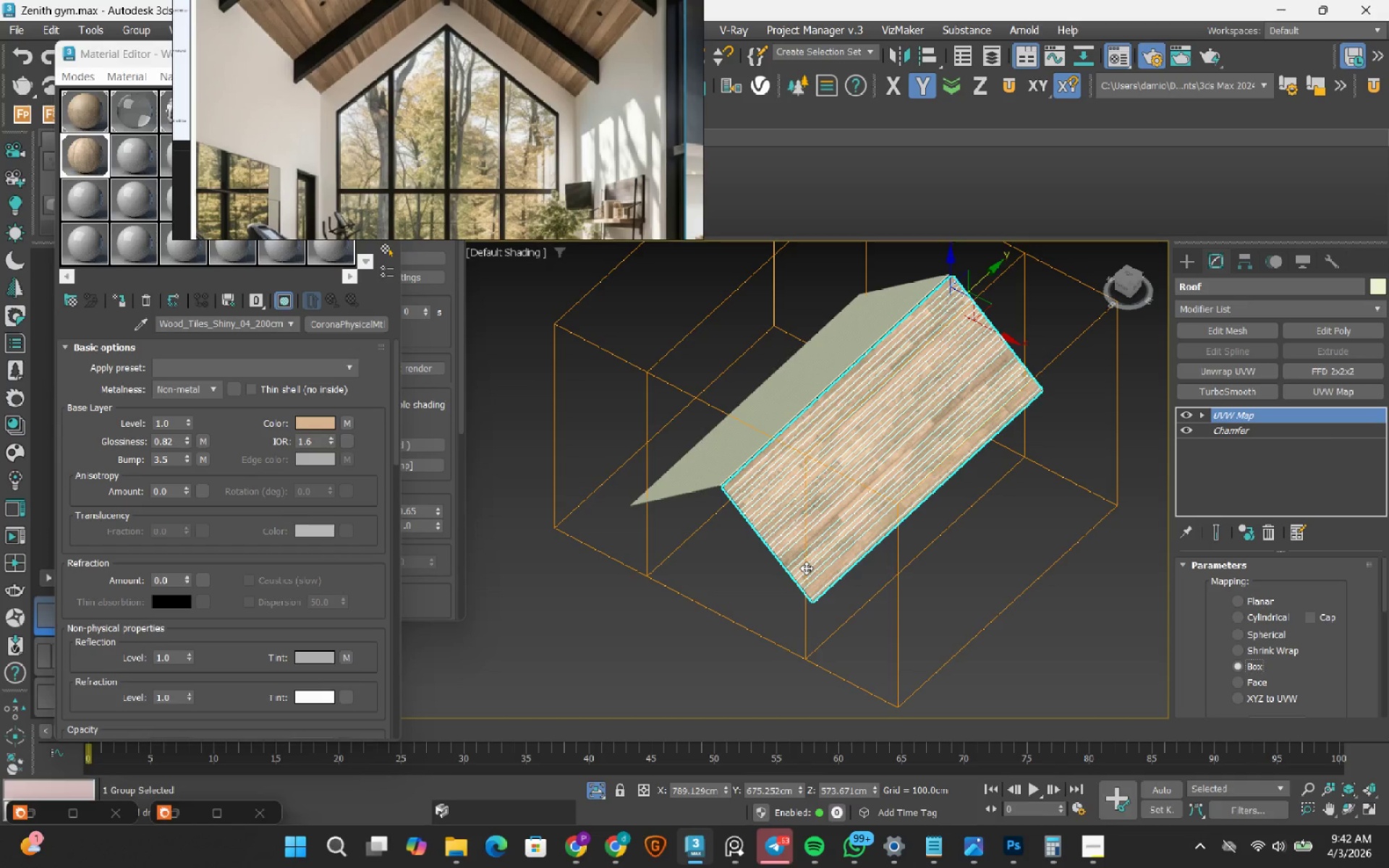 
hold_key(key=AltLeft, duration=1.51)
 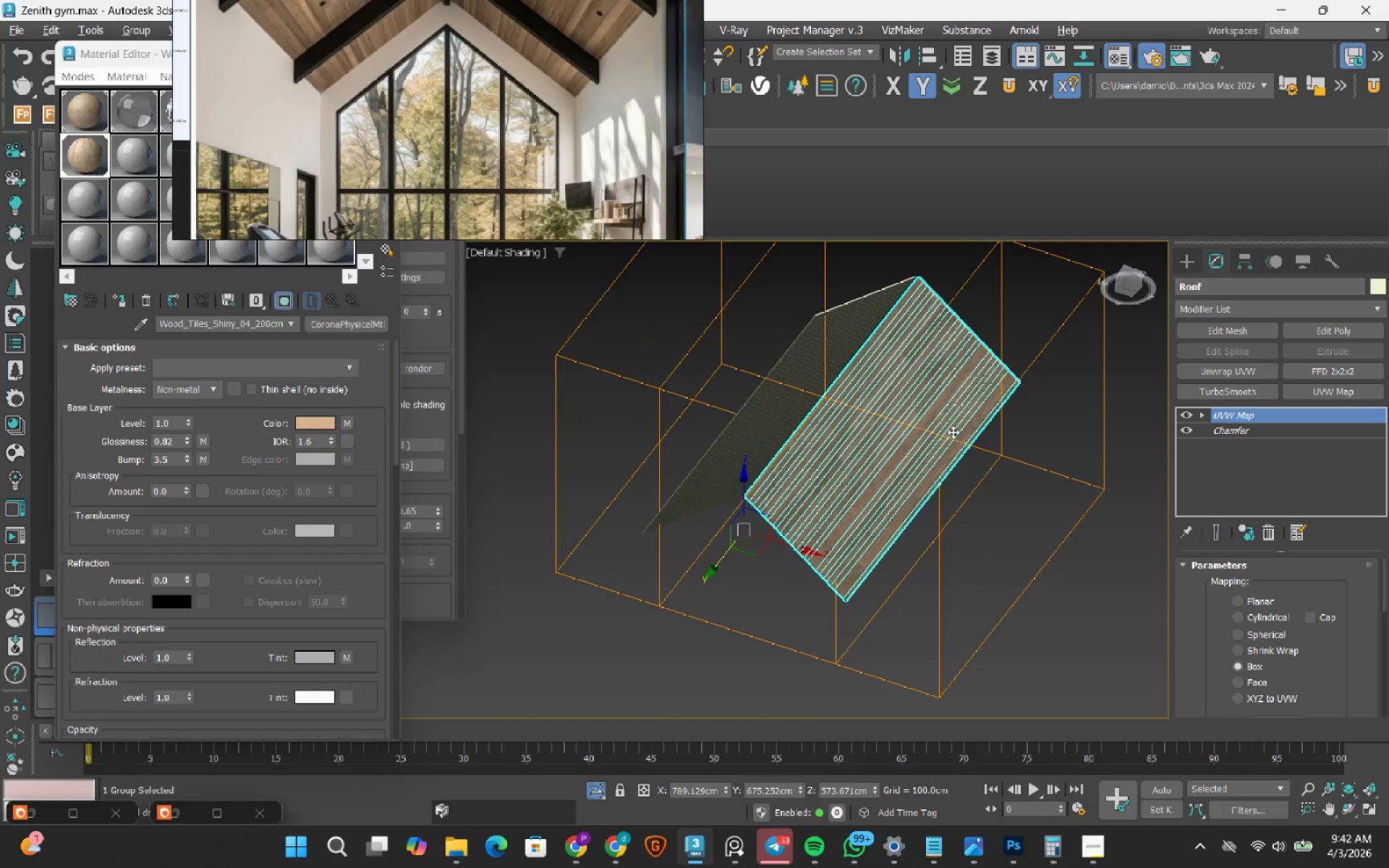 
hold_key(key=AltLeft, duration=1.66)
 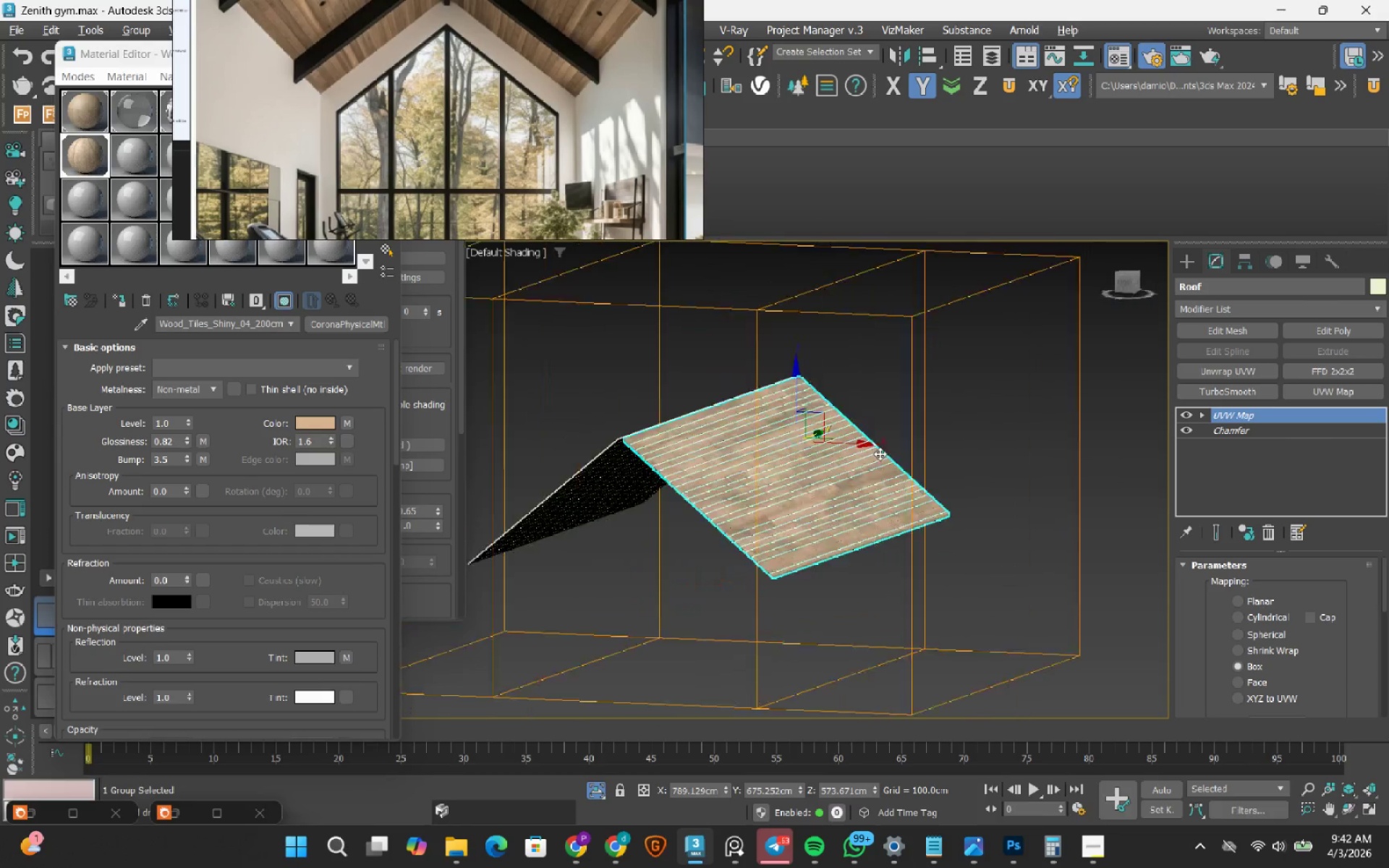 
hold_key(key=AltLeft, duration=1.12)
 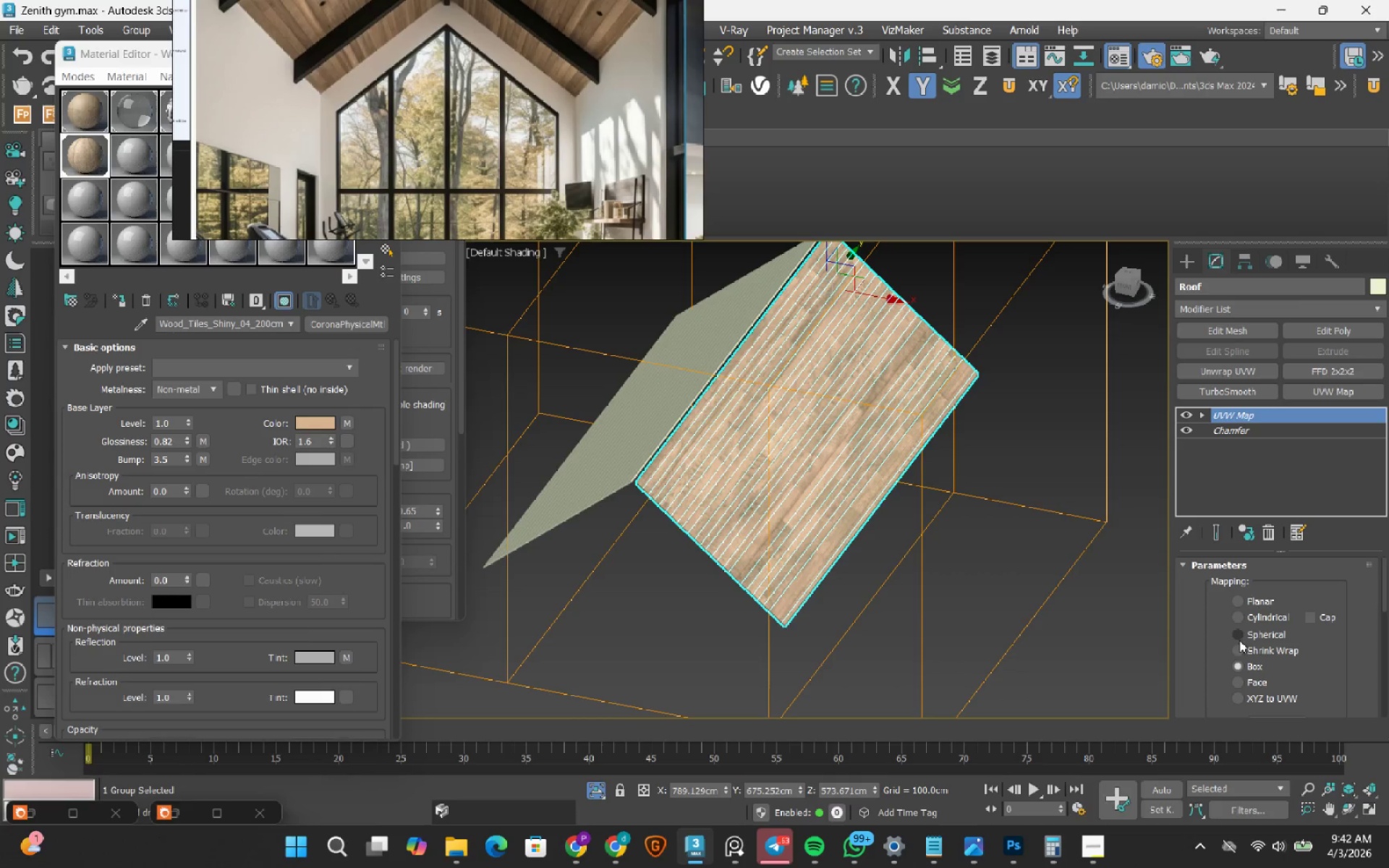 
scroll: coordinate [791, 575], scroll_direction: up, amount: 4.0
 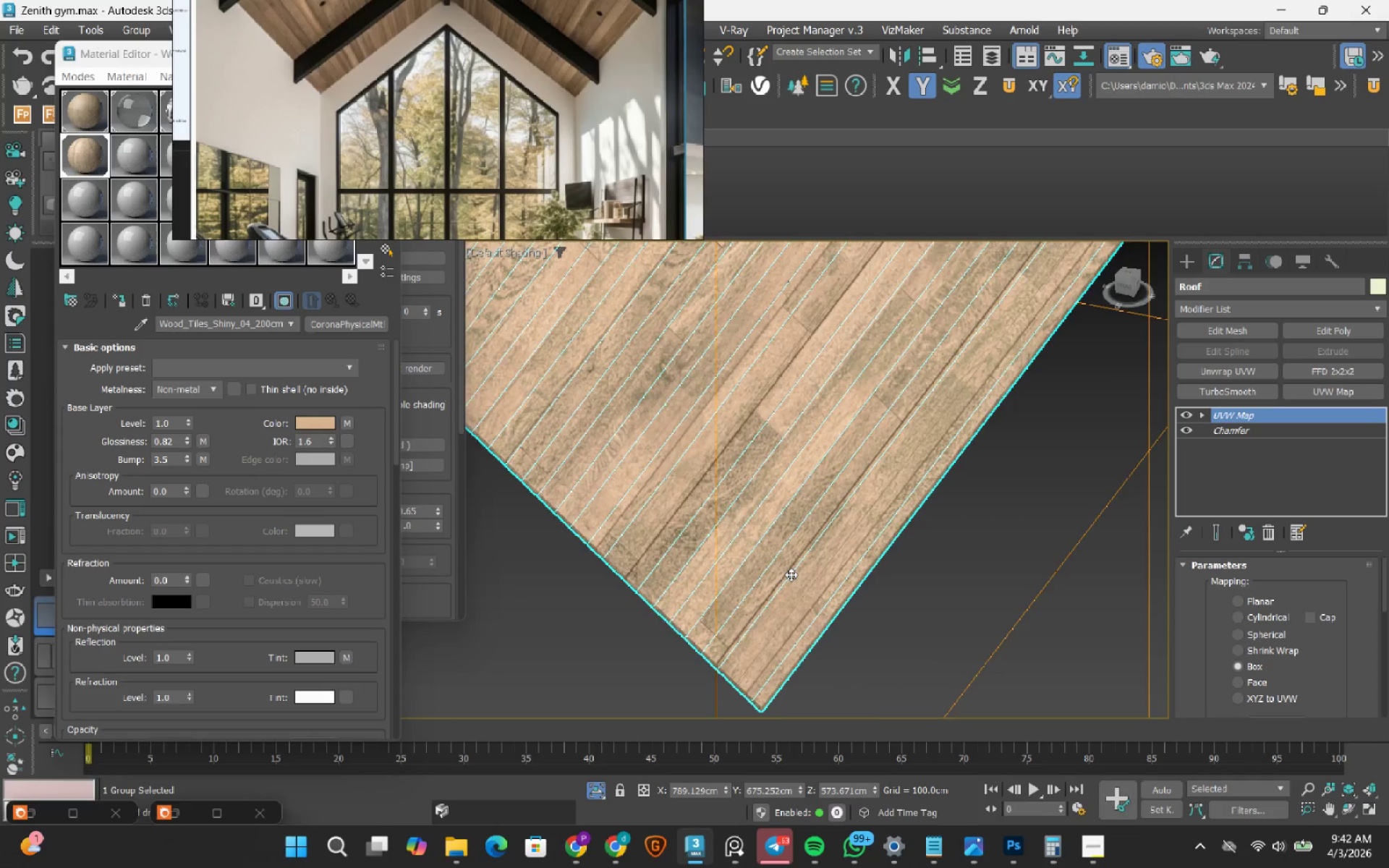 
scroll: coordinate [1205, 639], scroll_direction: down, amount: 9.0
 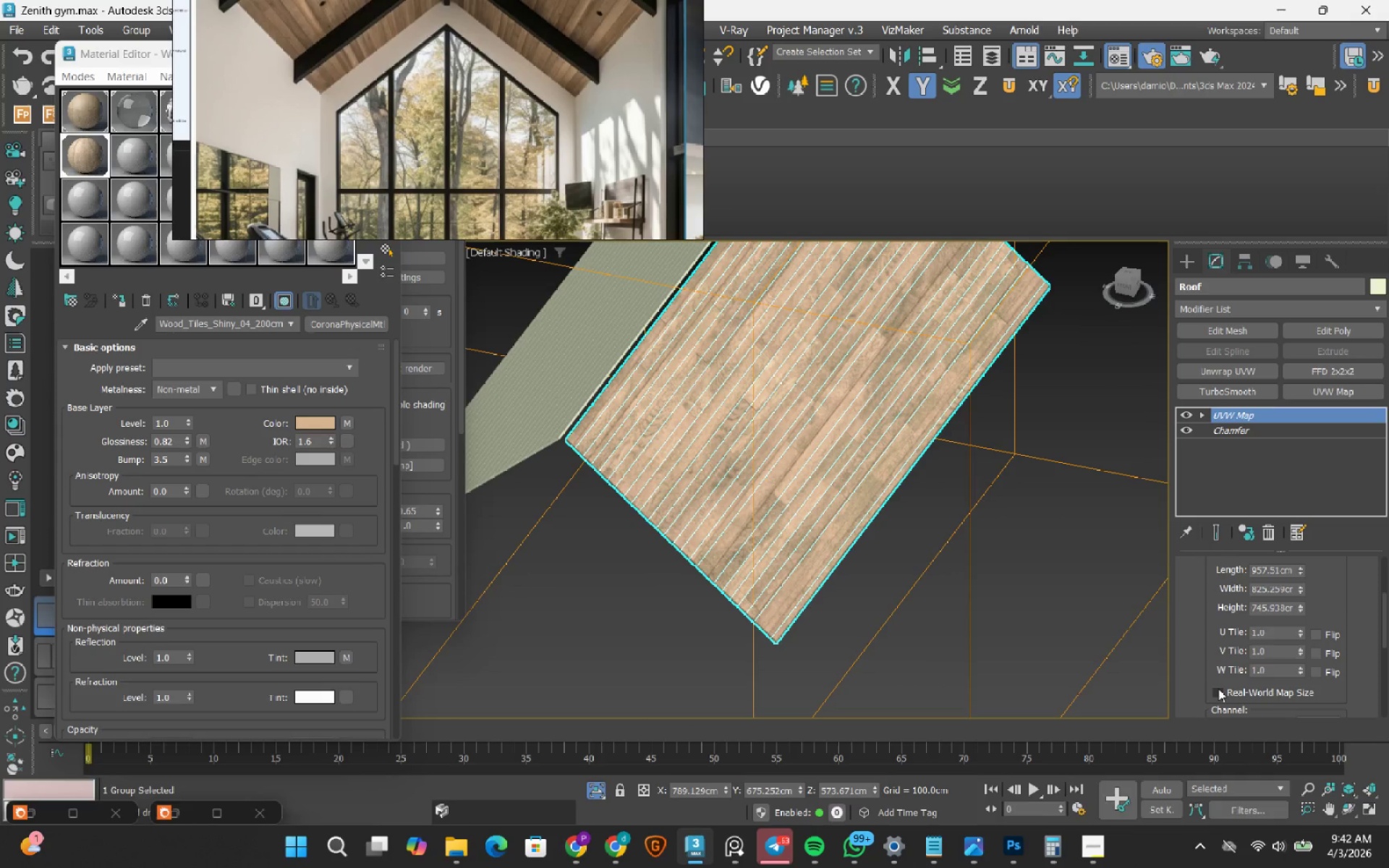 
left_click([1218, 689])
 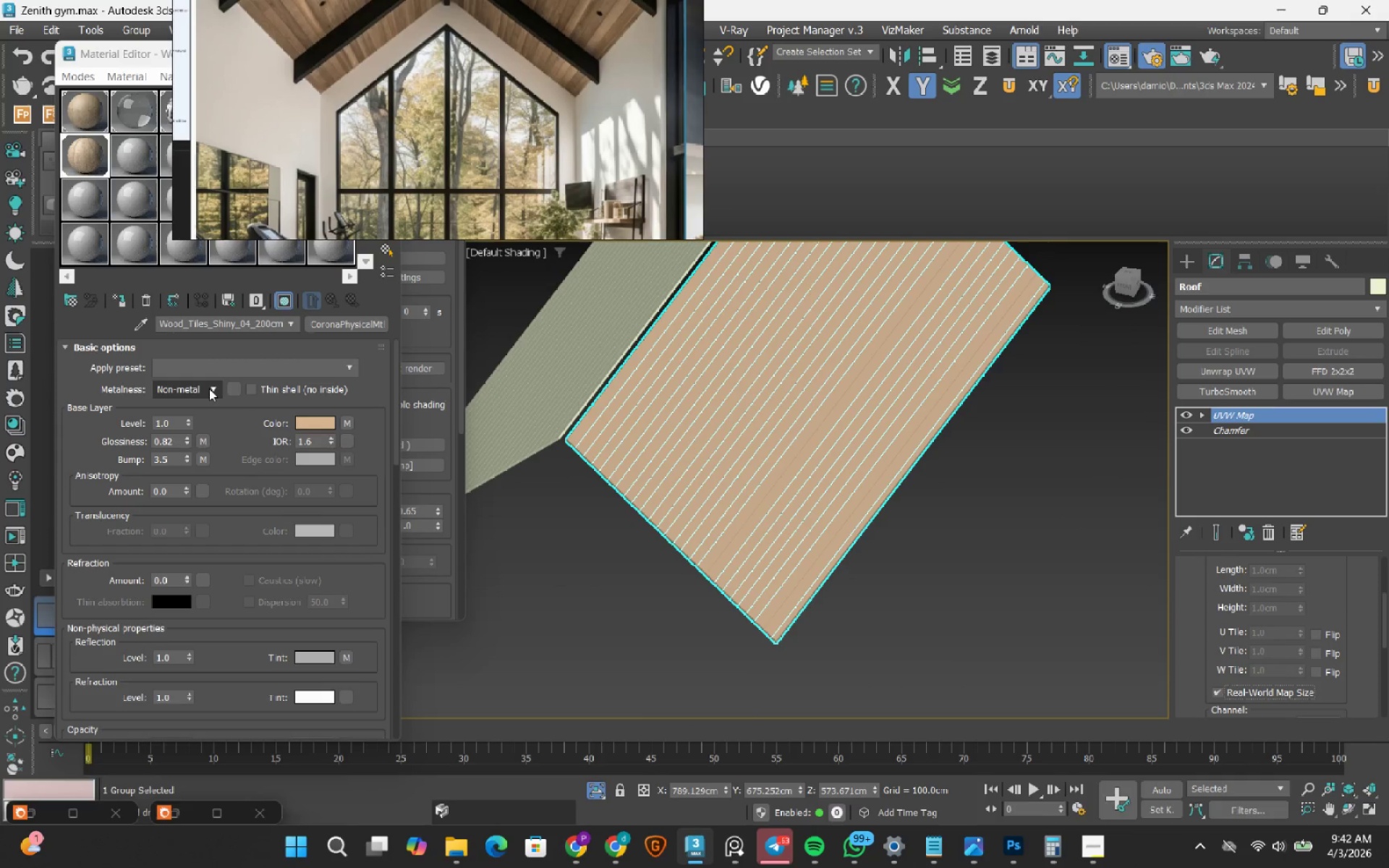 
left_click([91, 76])
 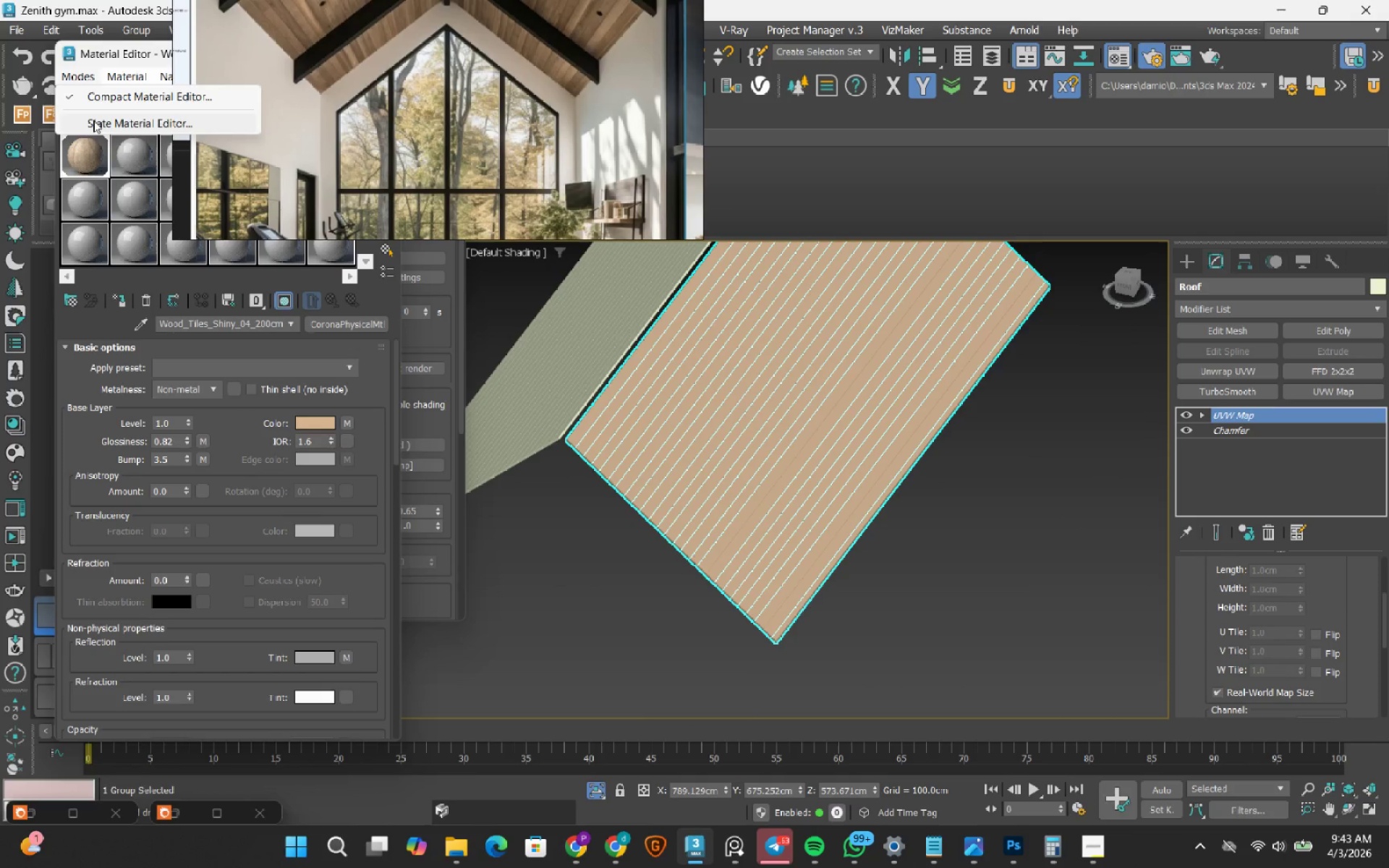 
left_click([93, 120])
 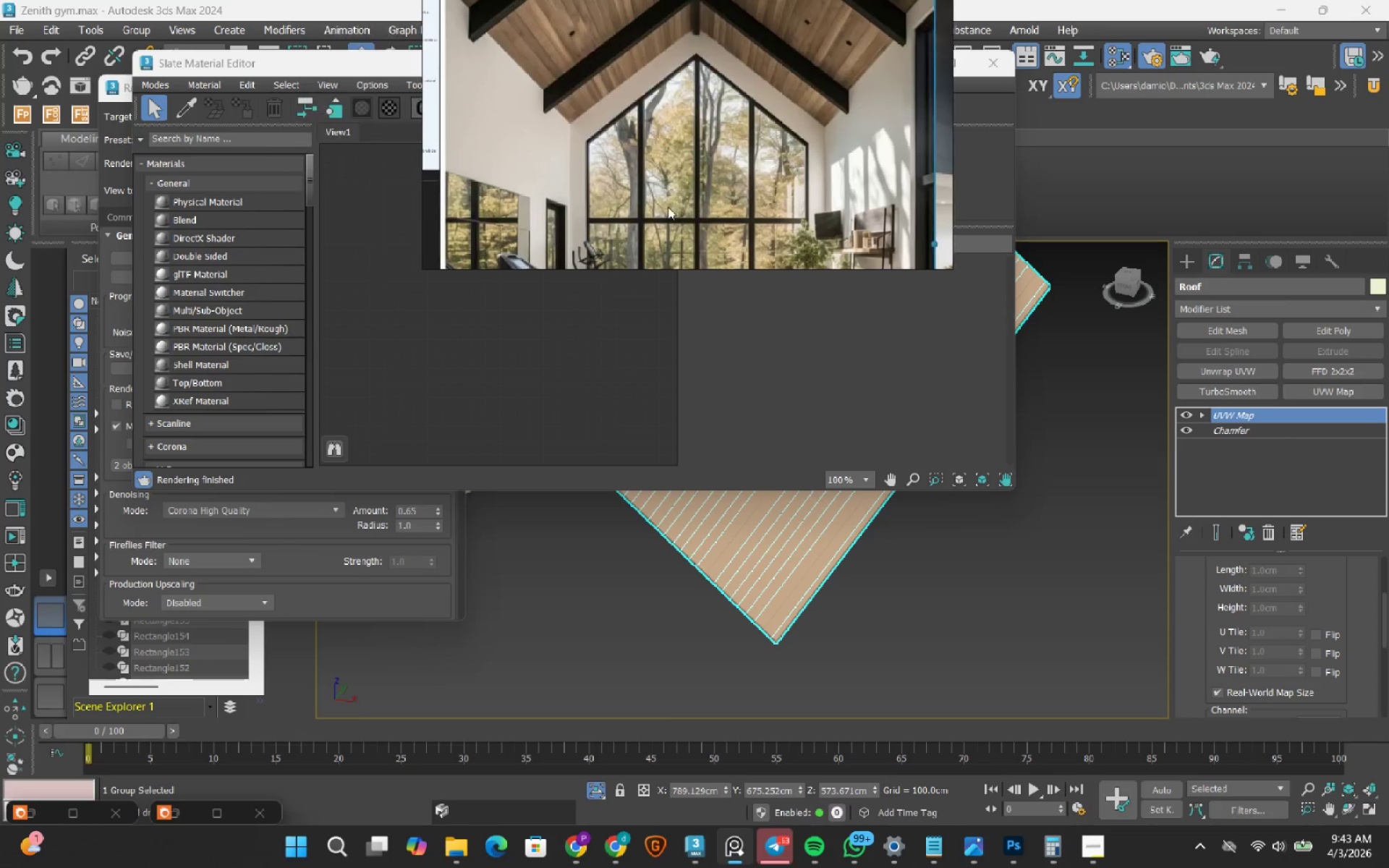 
left_click([193, 108])
 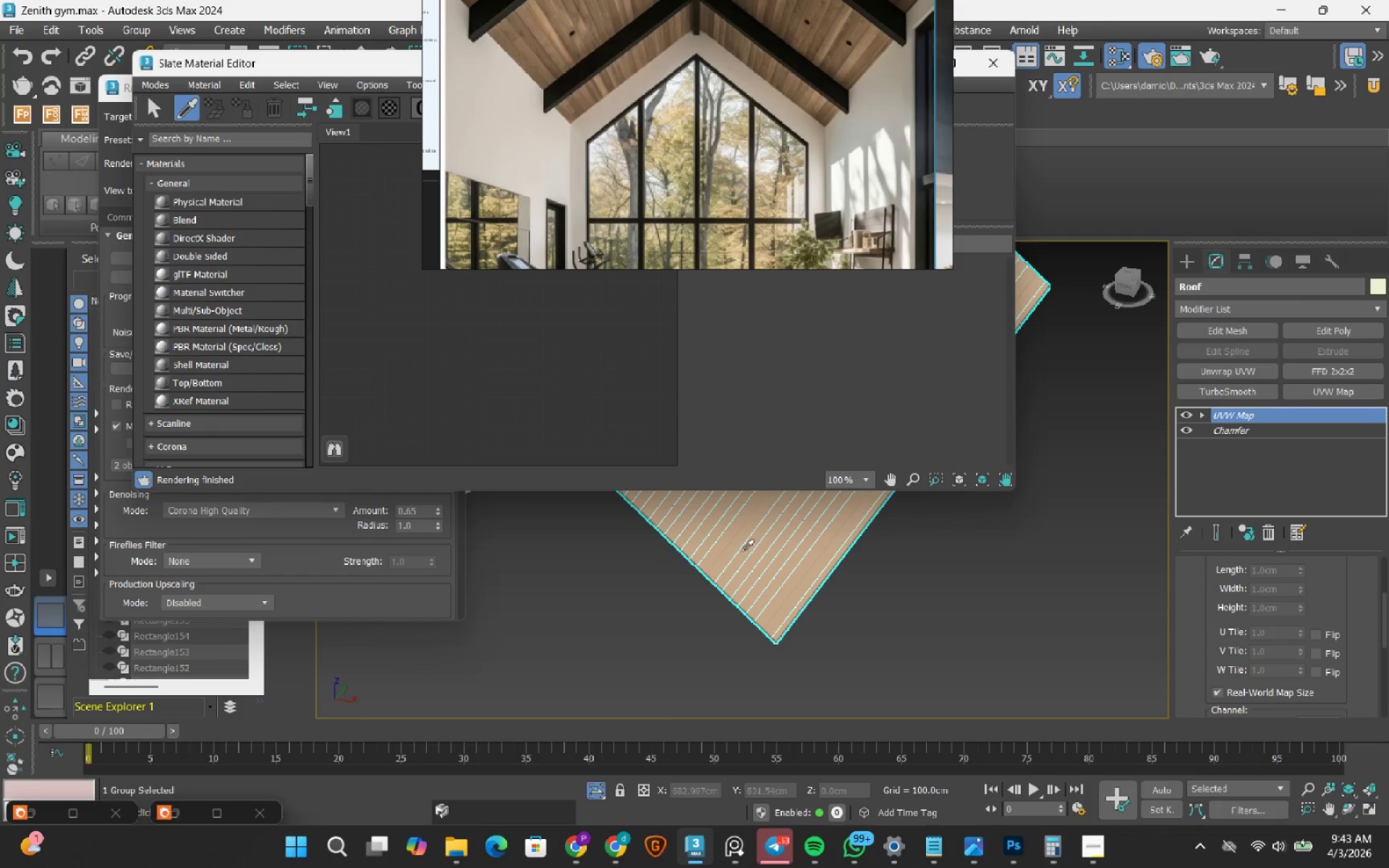 
left_click([752, 538])
 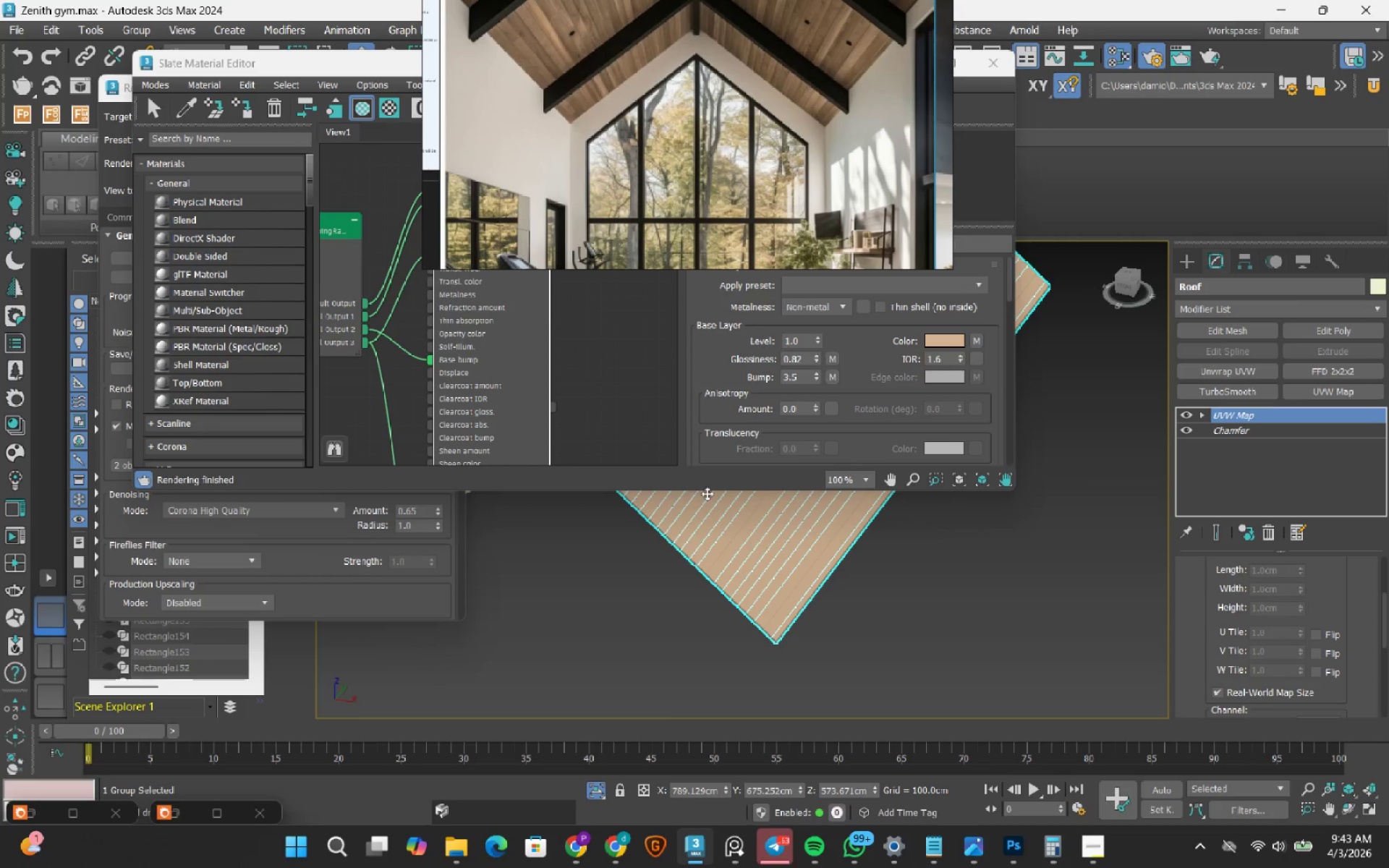 
scroll: coordinate [484, 344], scroll_direction: down, amount: 7.0
 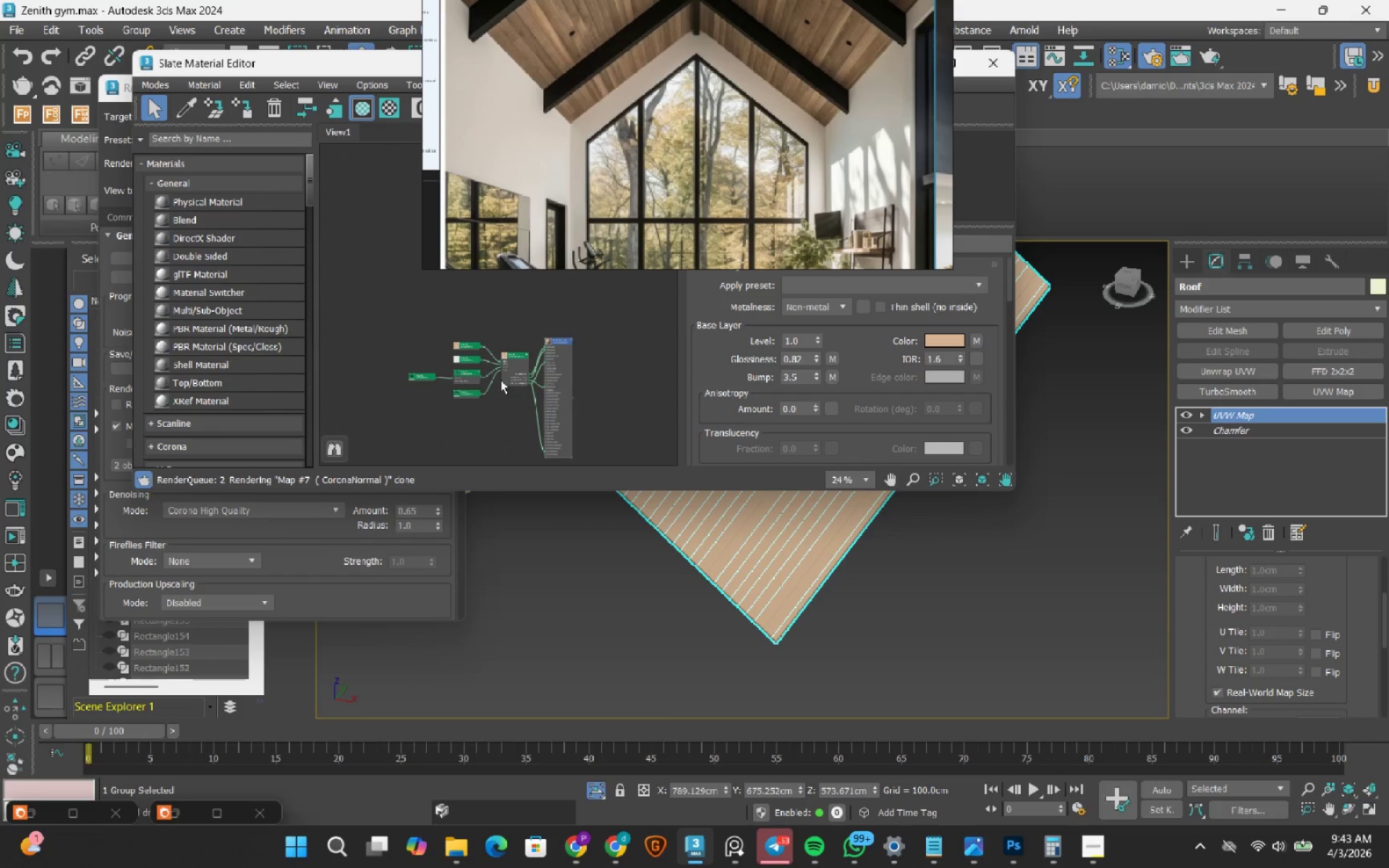 
left_click([414, 393])
 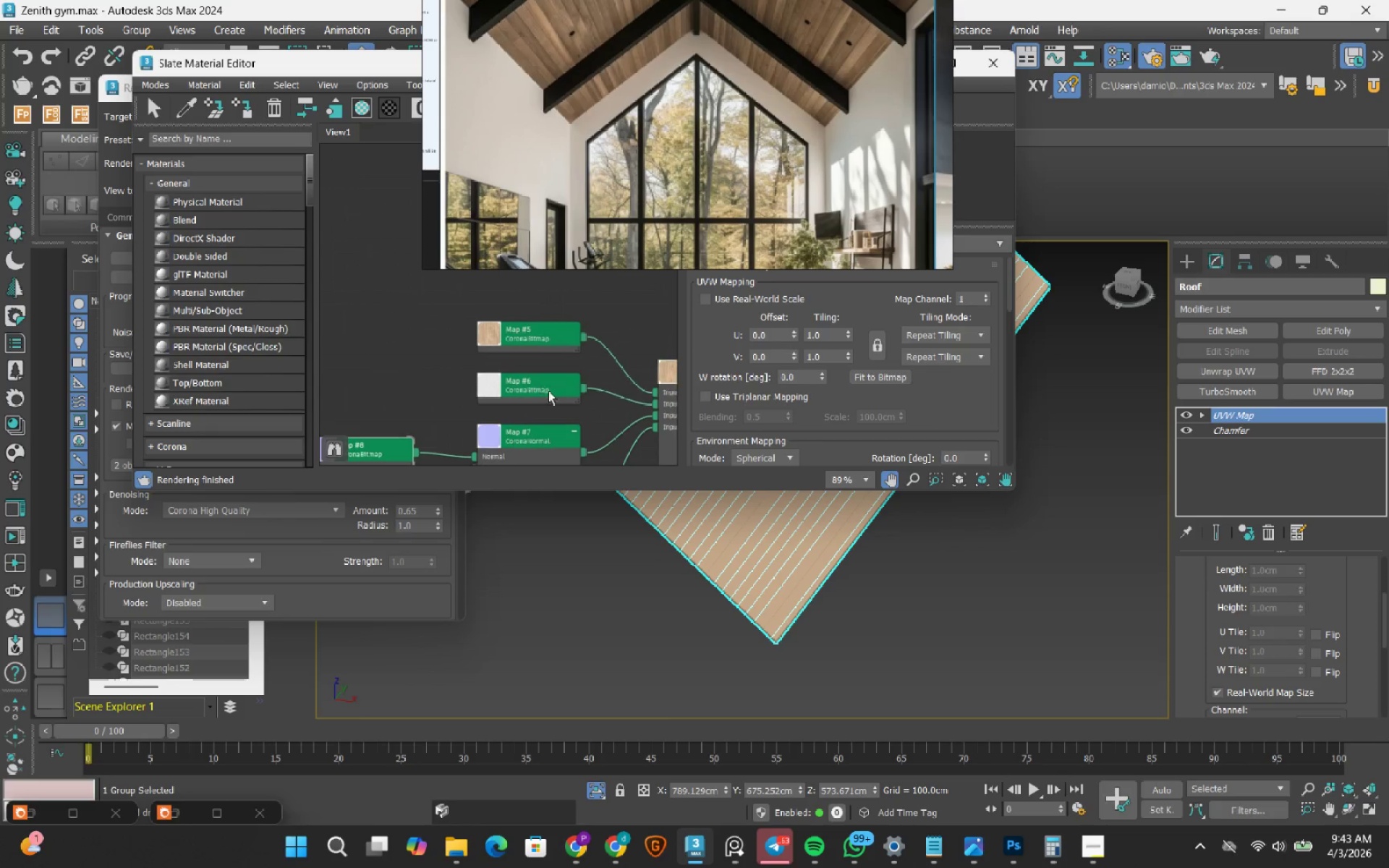 
scroll: coordinate [416, 391], scroll_direction: up, amount: 6.0
 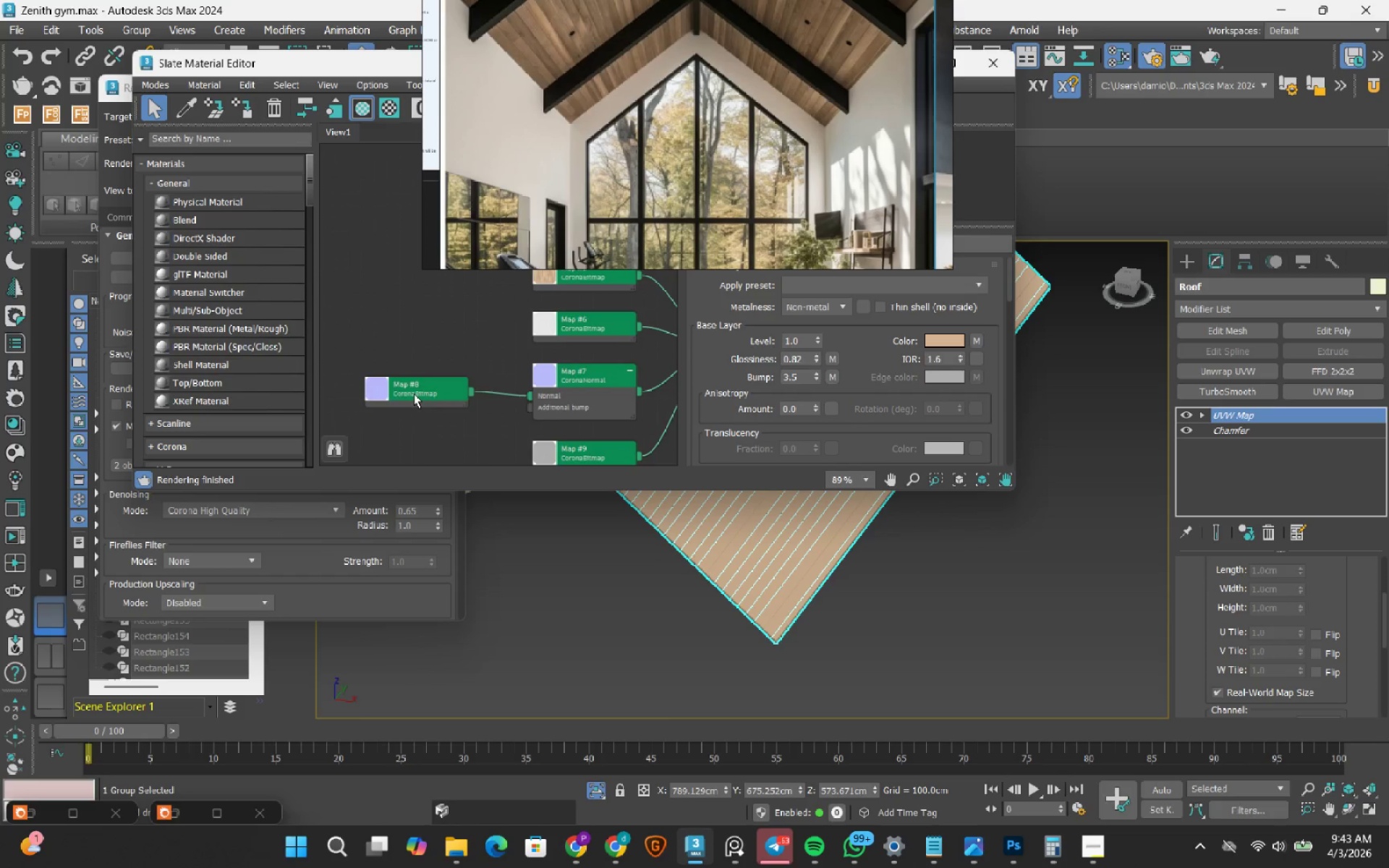 
left_click([542, 343])
 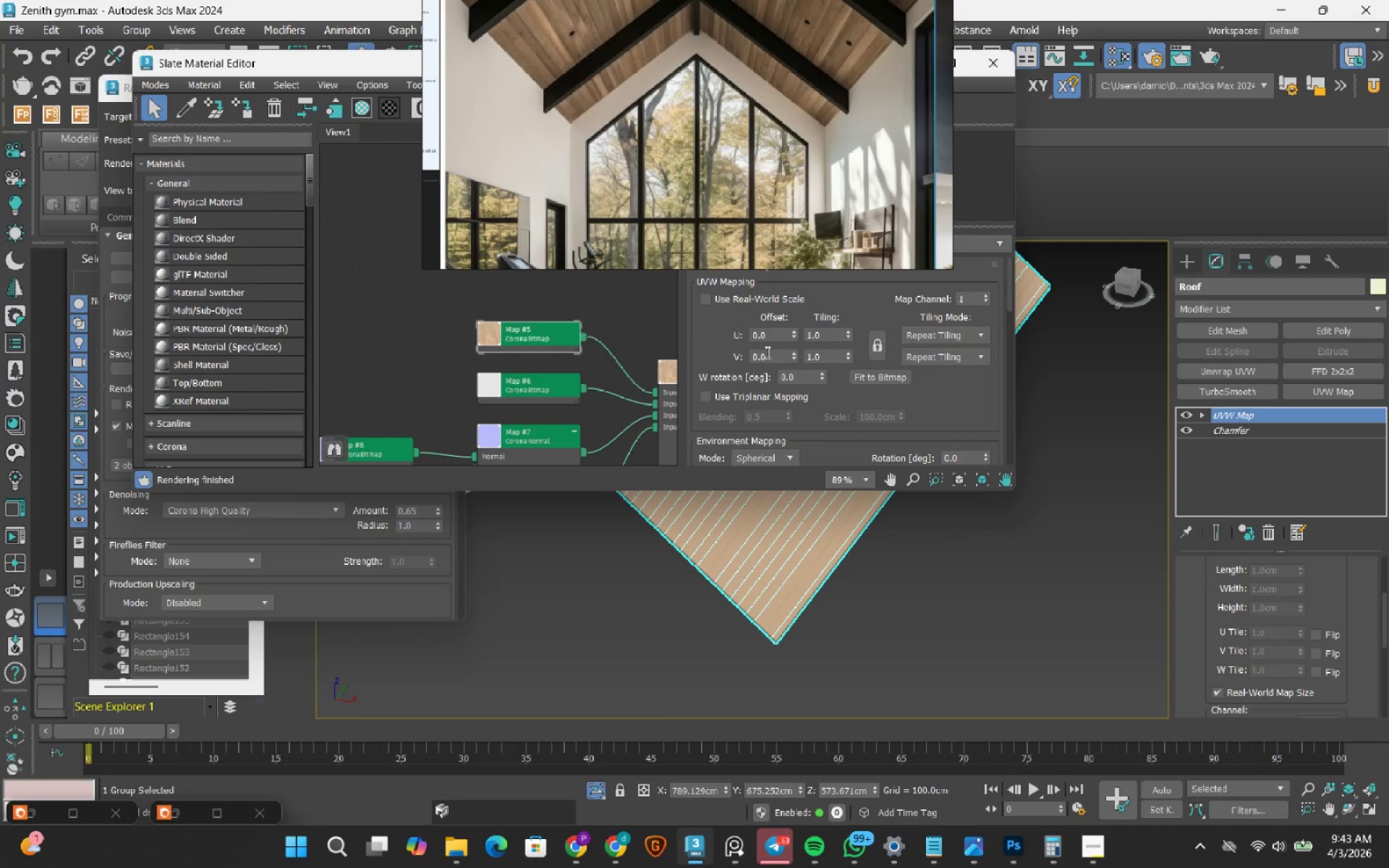 
left_click([752, 304])
 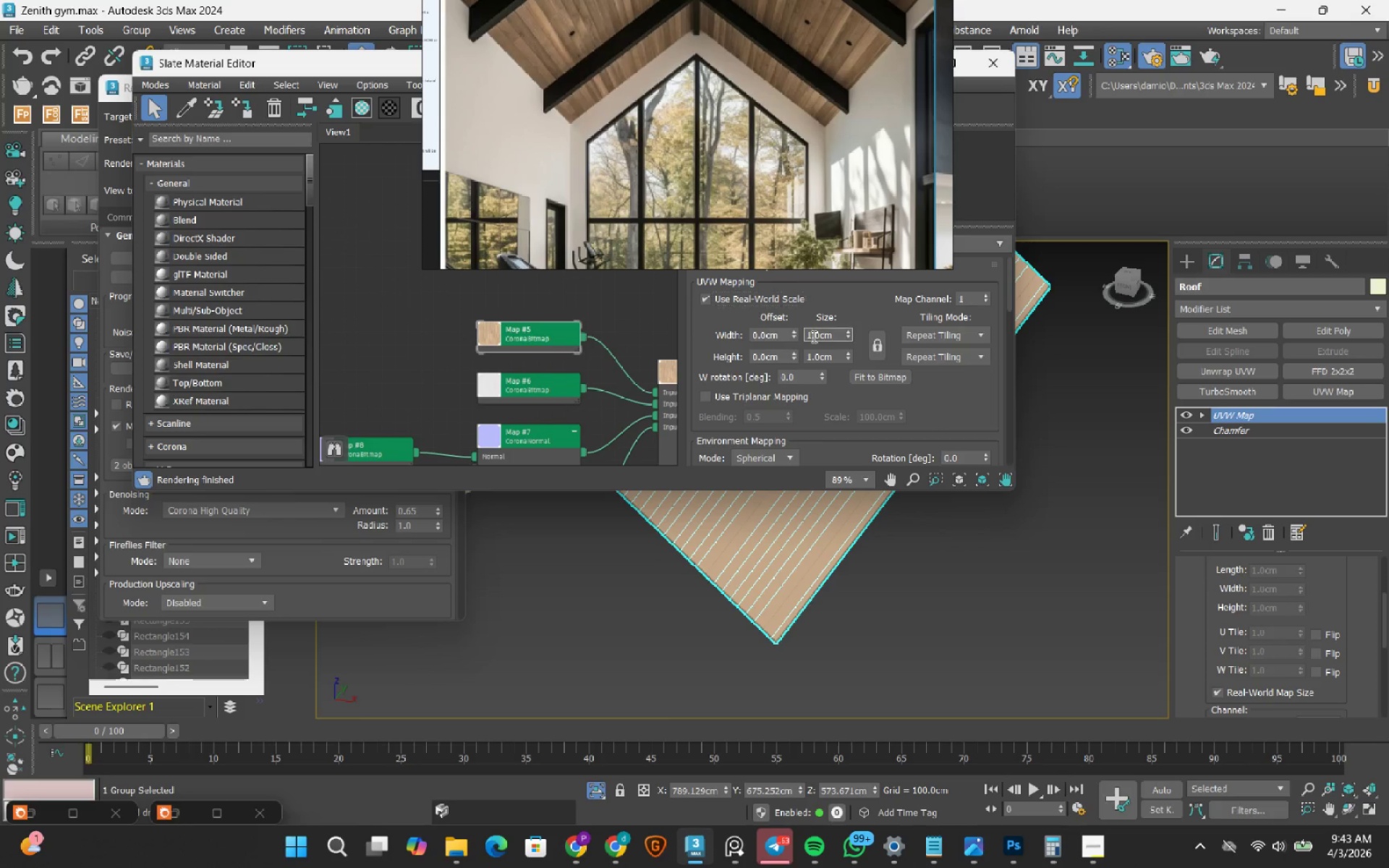 
double_click([812, 336])
 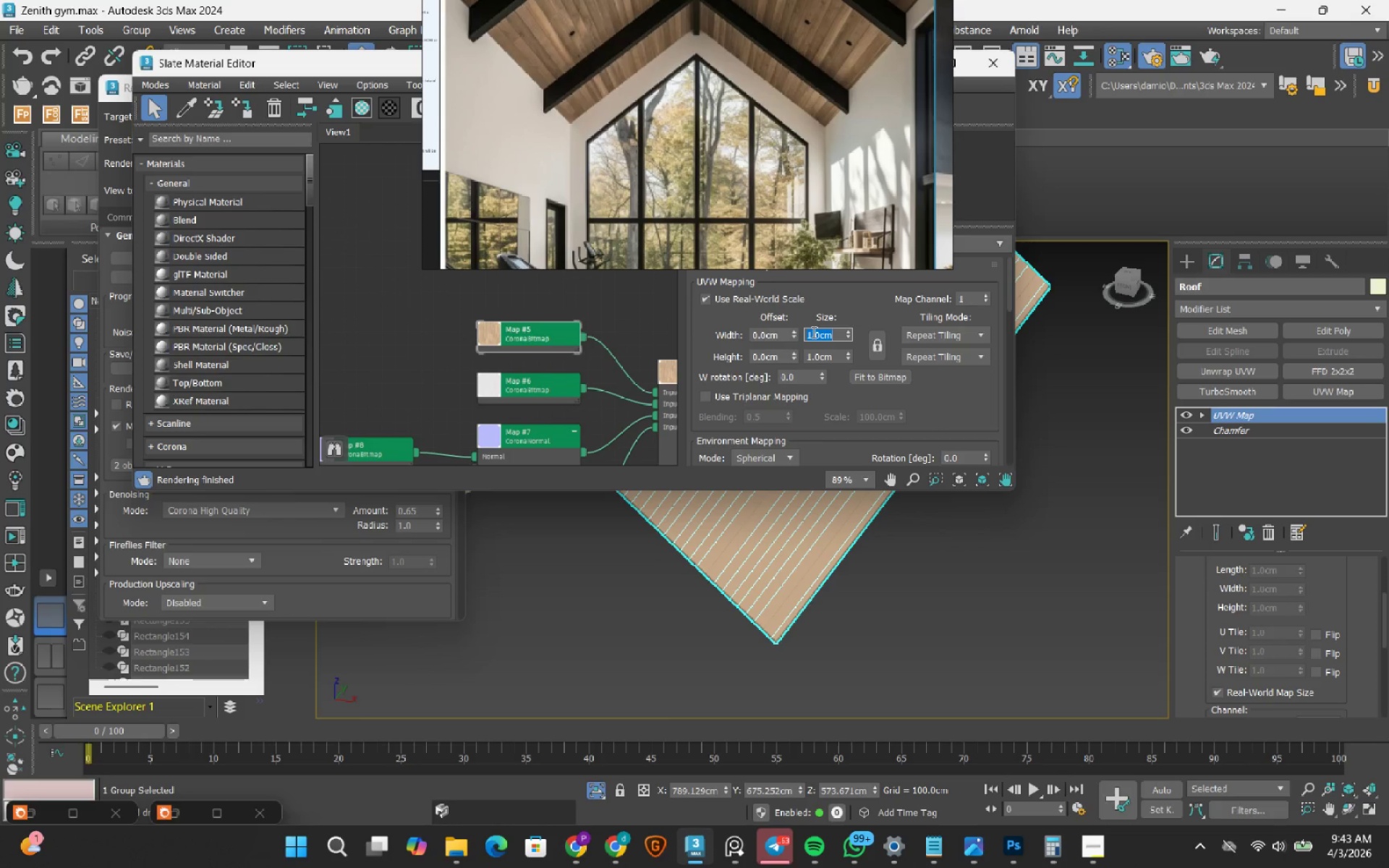 
key(Numpad1)
 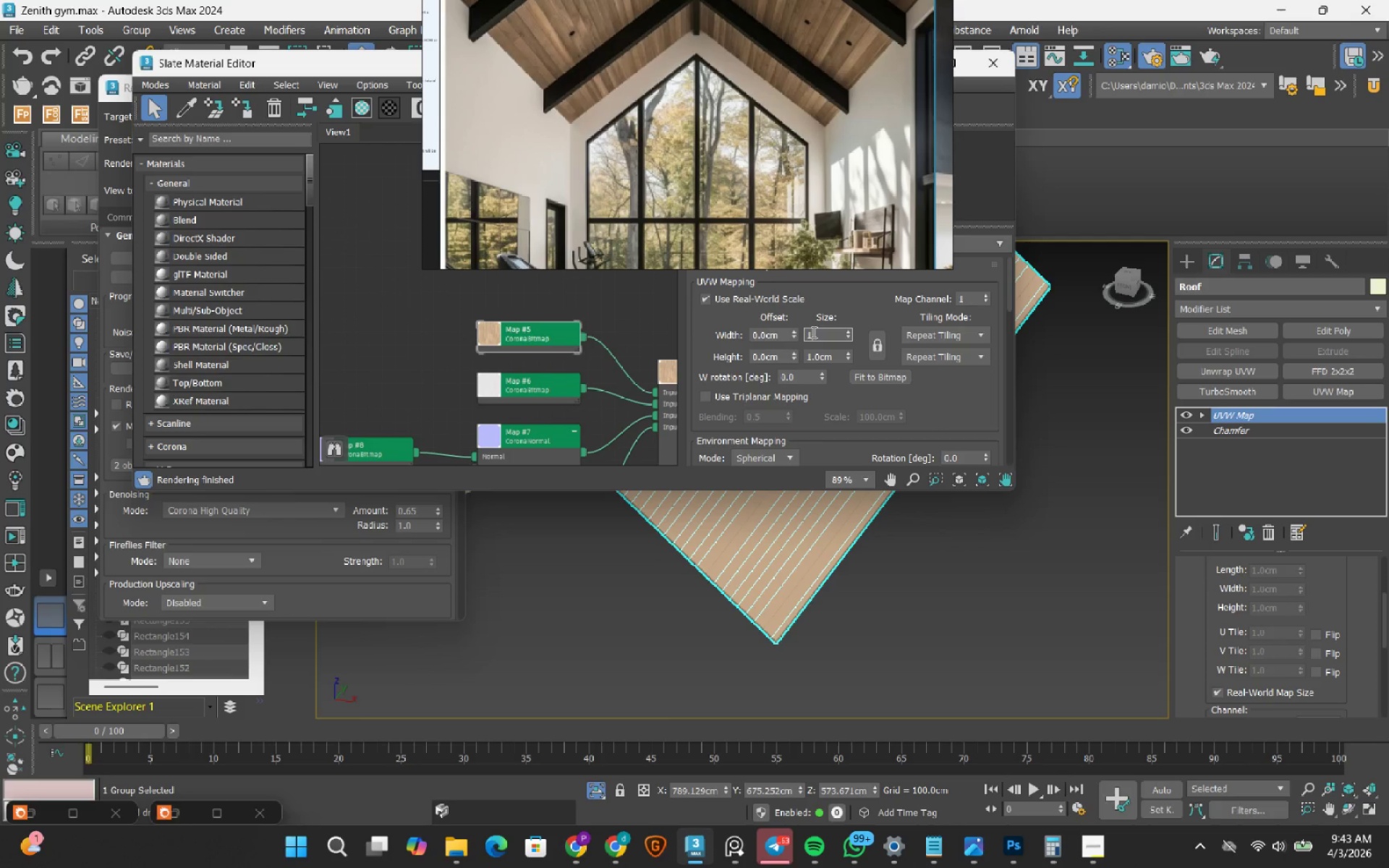 
key(Numpad0)
 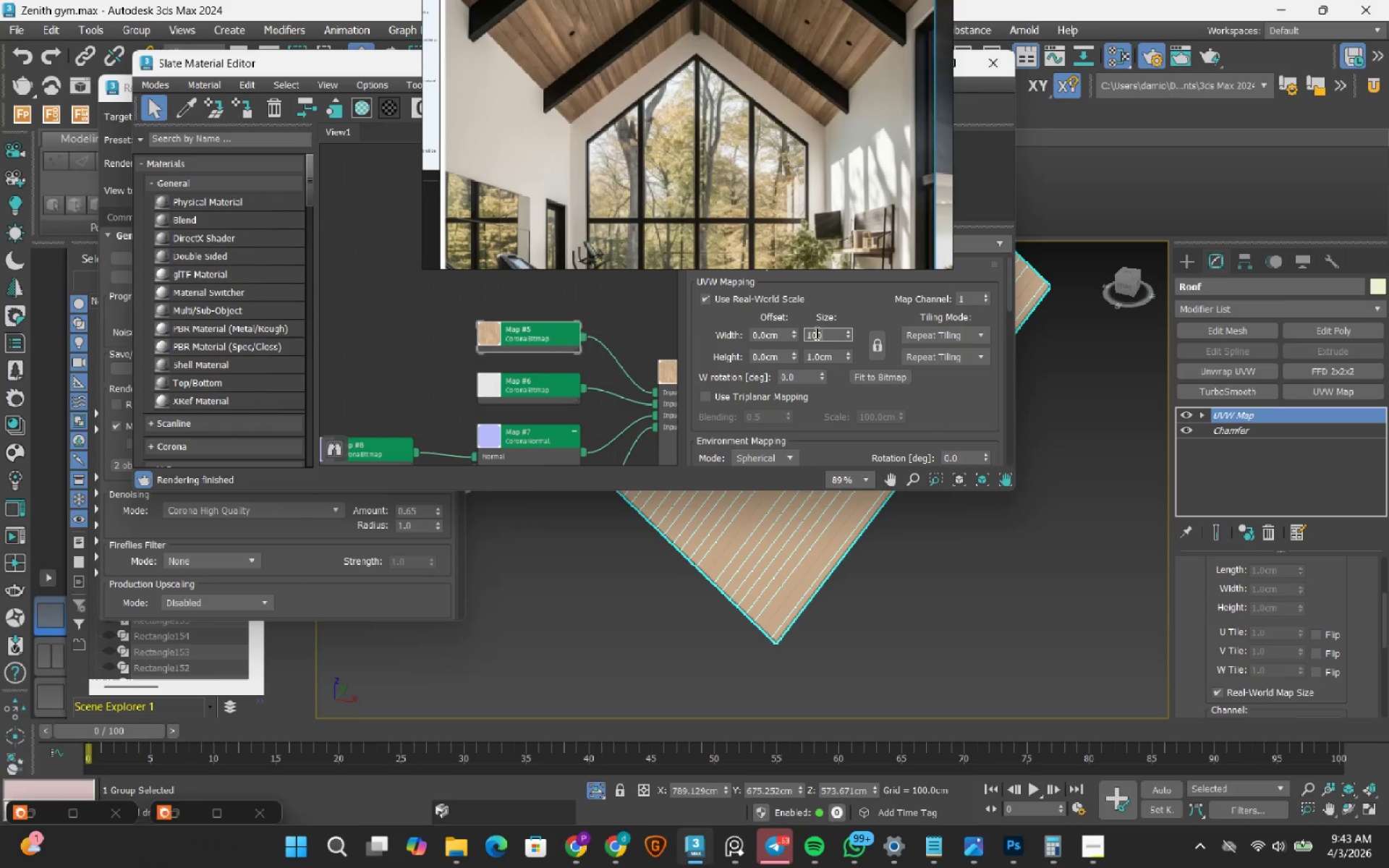 
key(Numpad0)
 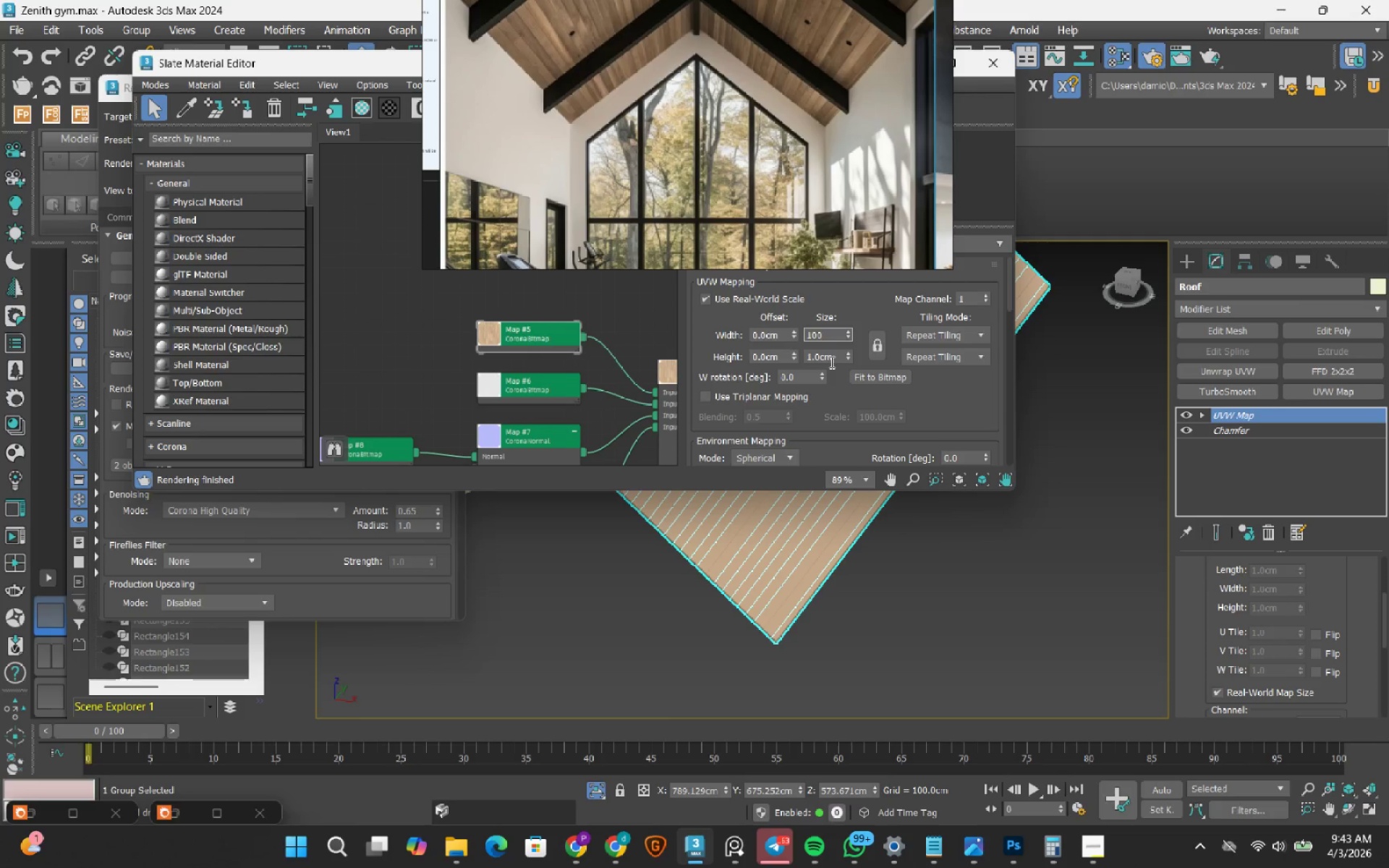 
double_click([831, 362])
 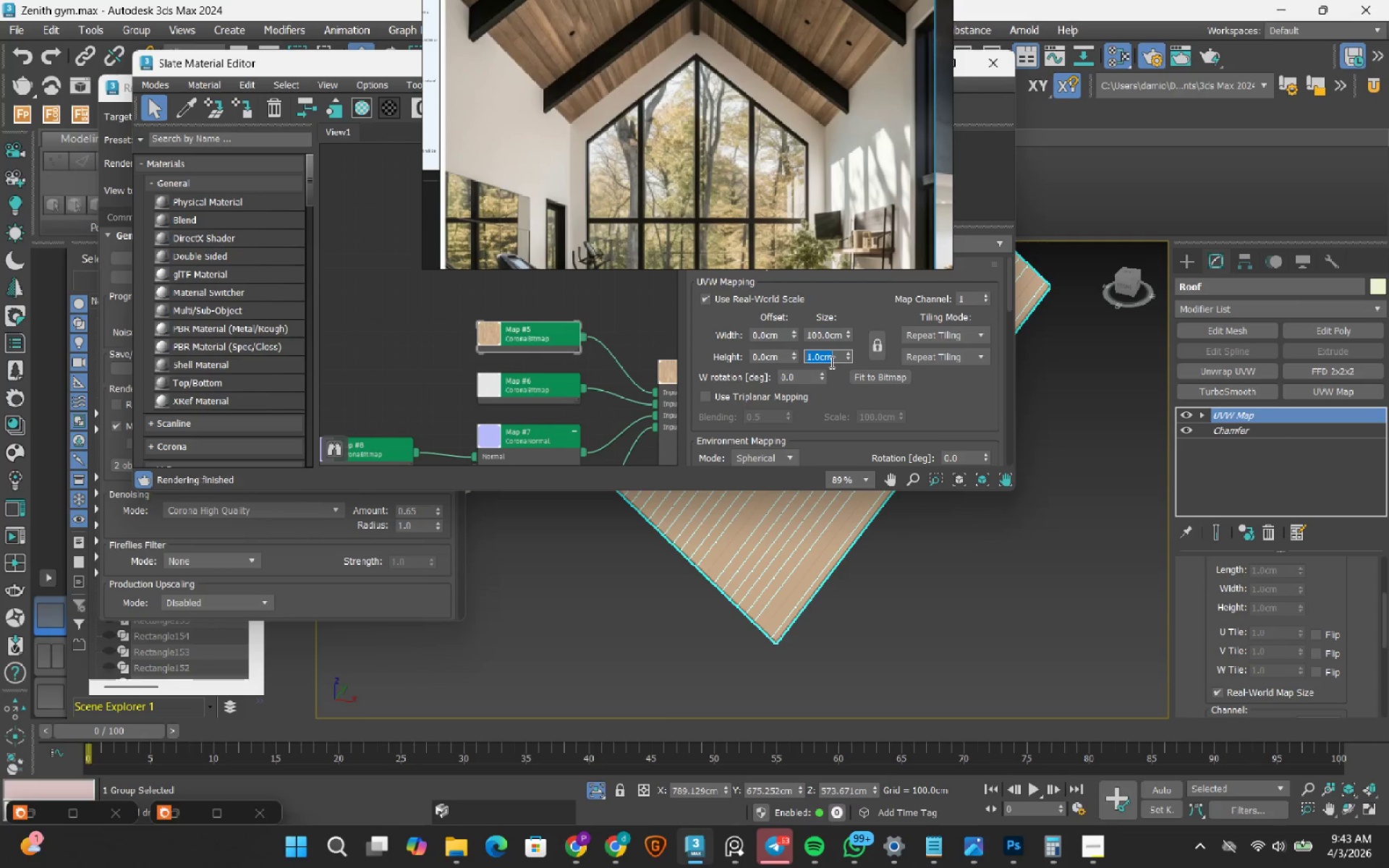 
key(Numpad1)
 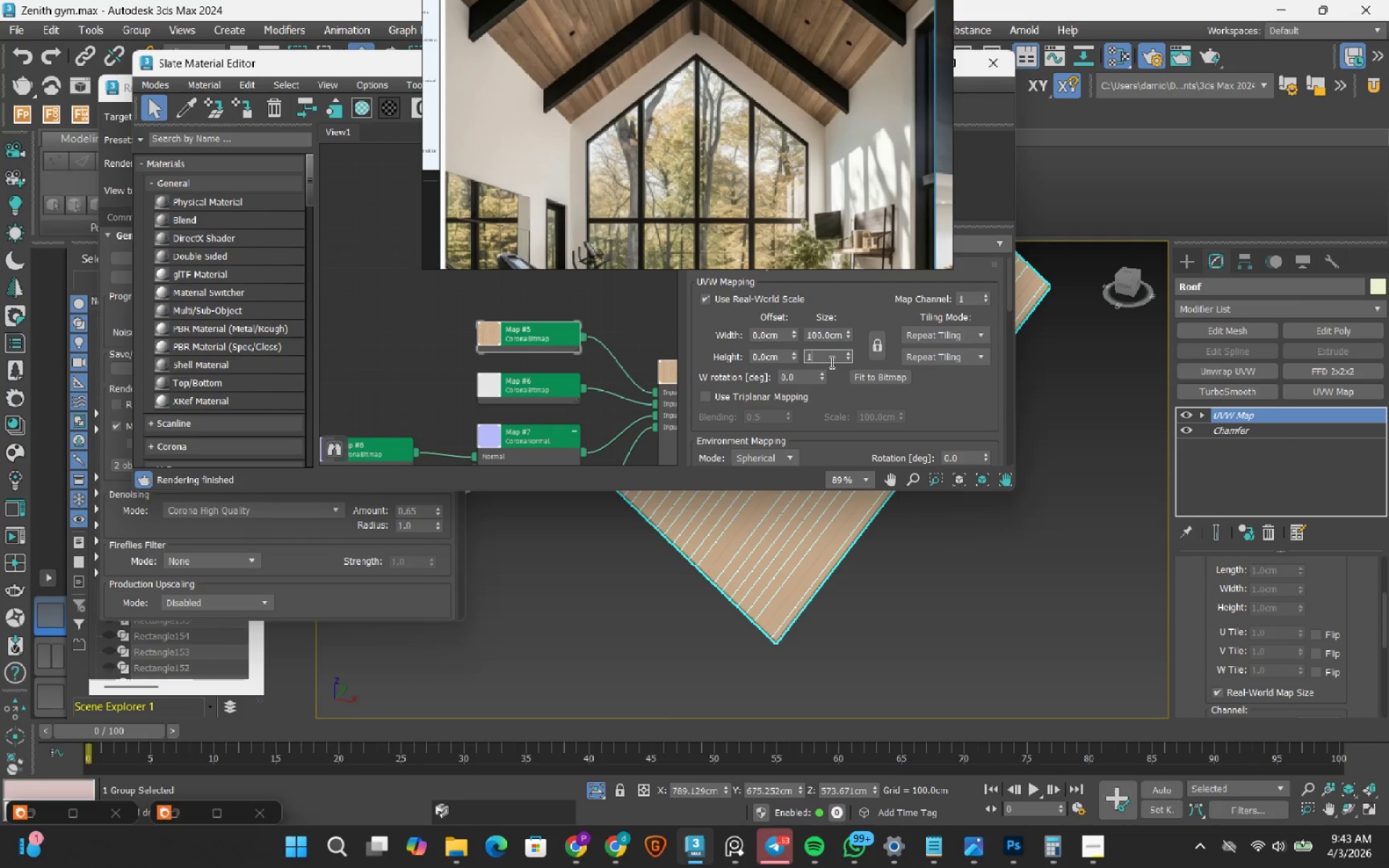 
key(Numpad0)
 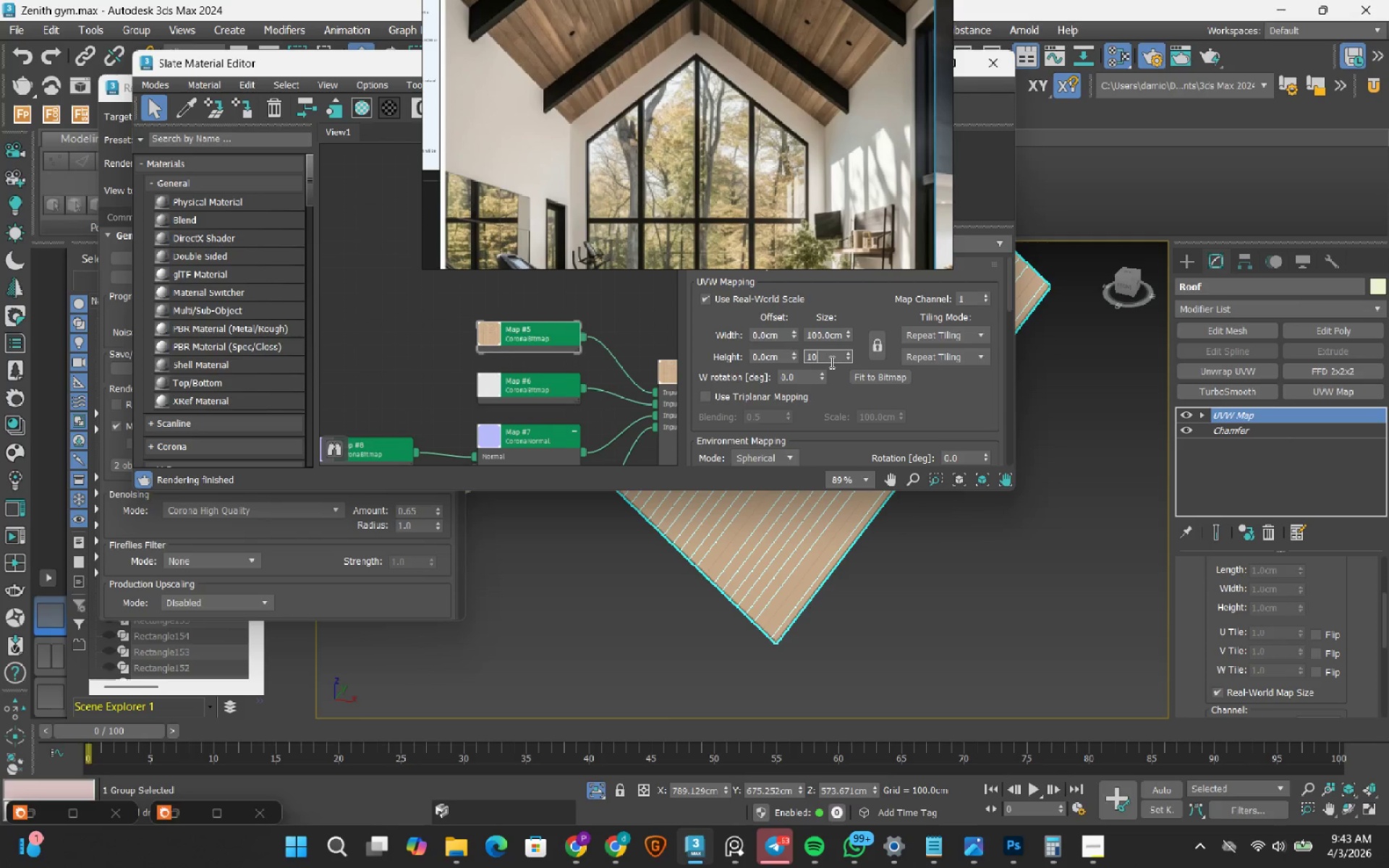 
key(Numpad0)
 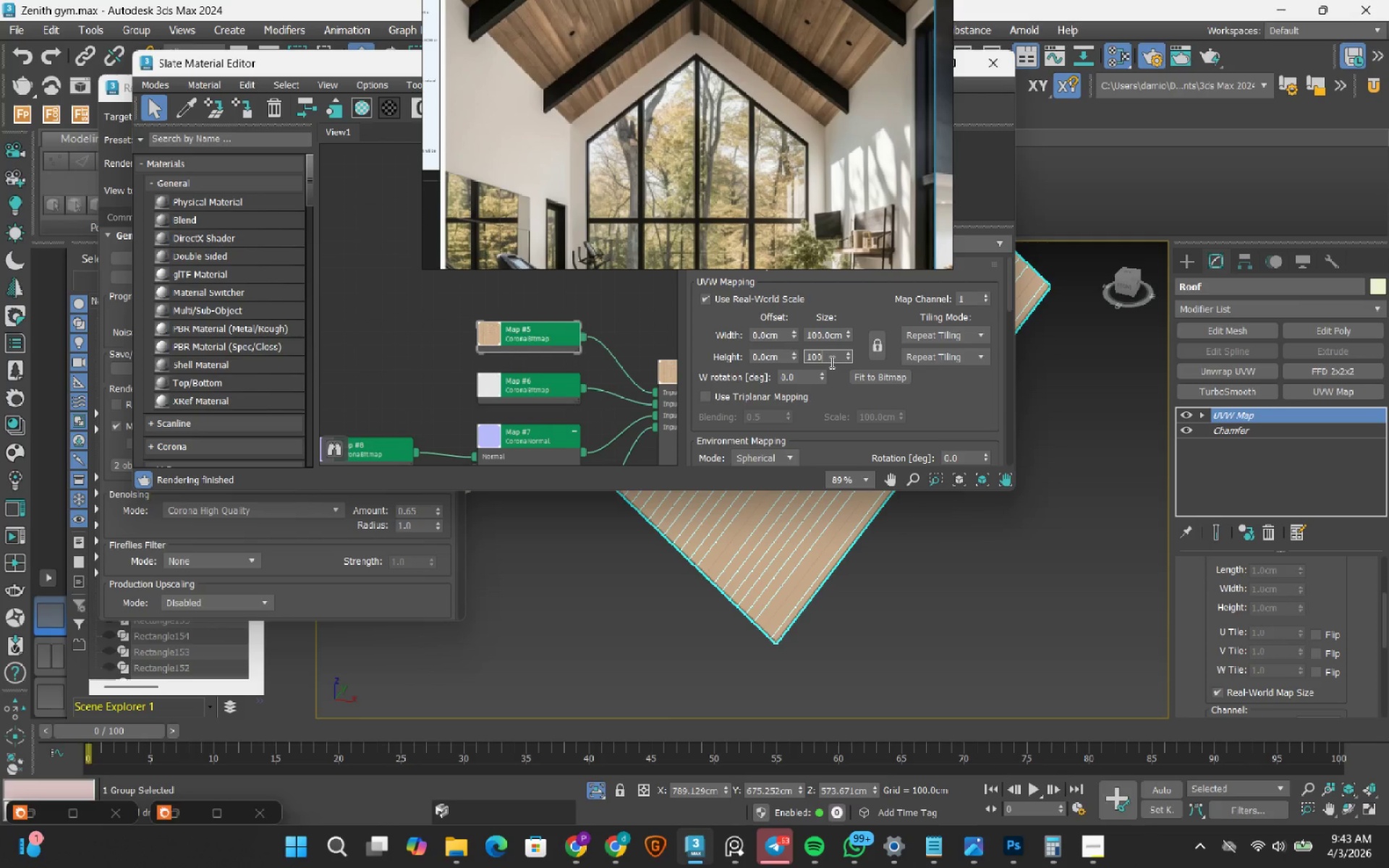 
key(NumpadEnter)
 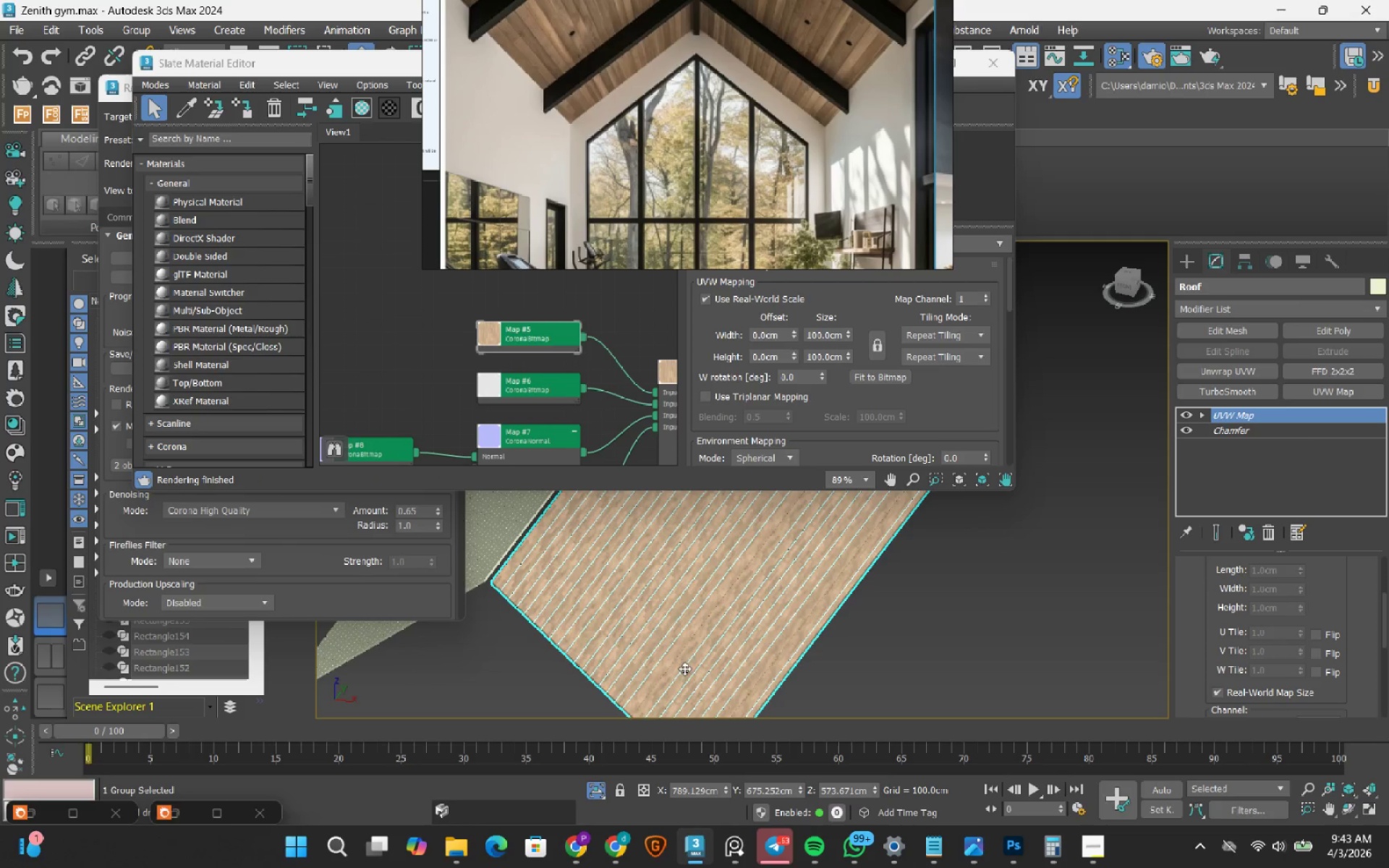 
scroll: coordinate [658, 610], scroll_direction: up, amount: 6.0
 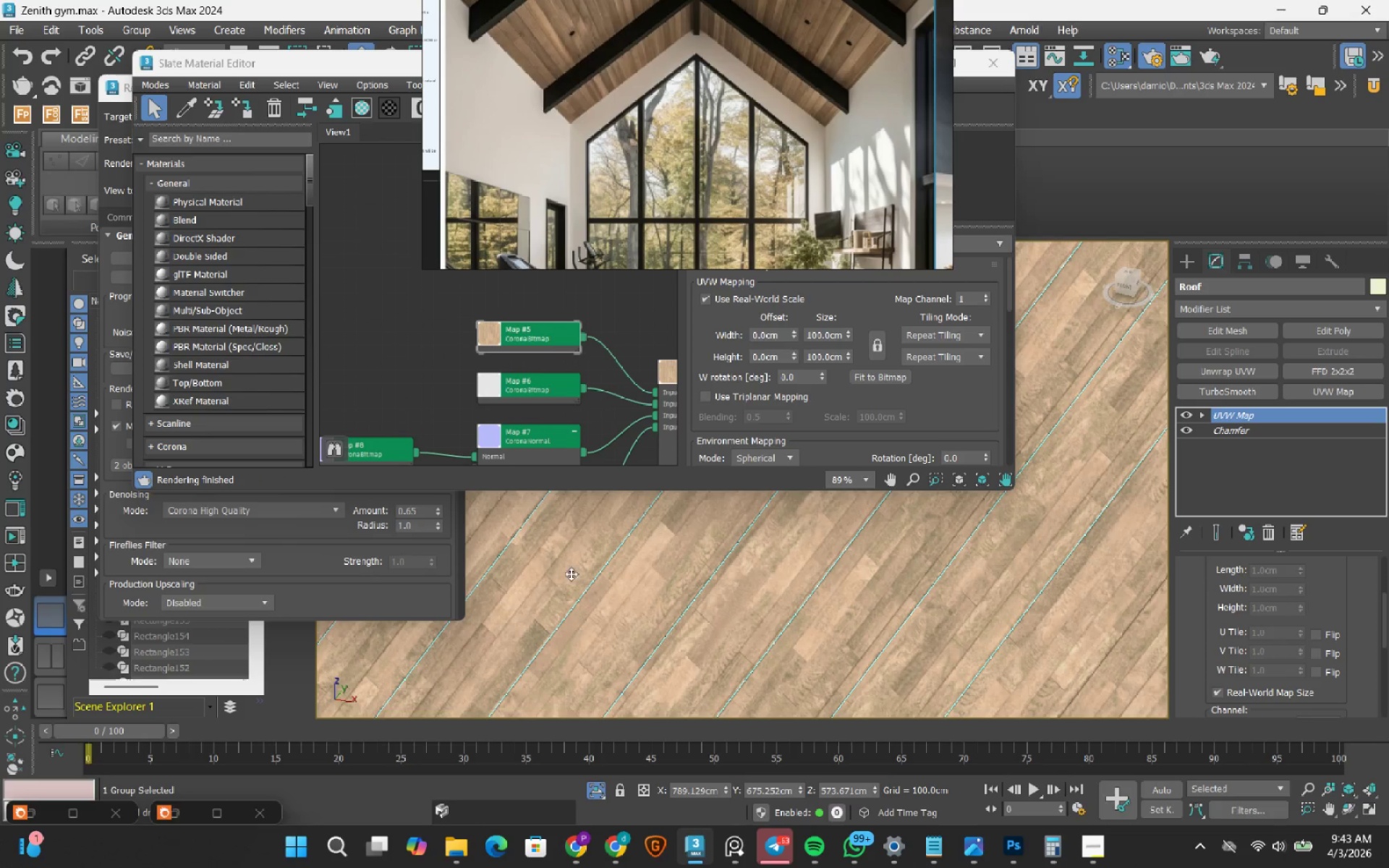 
double_click([827, 336])
 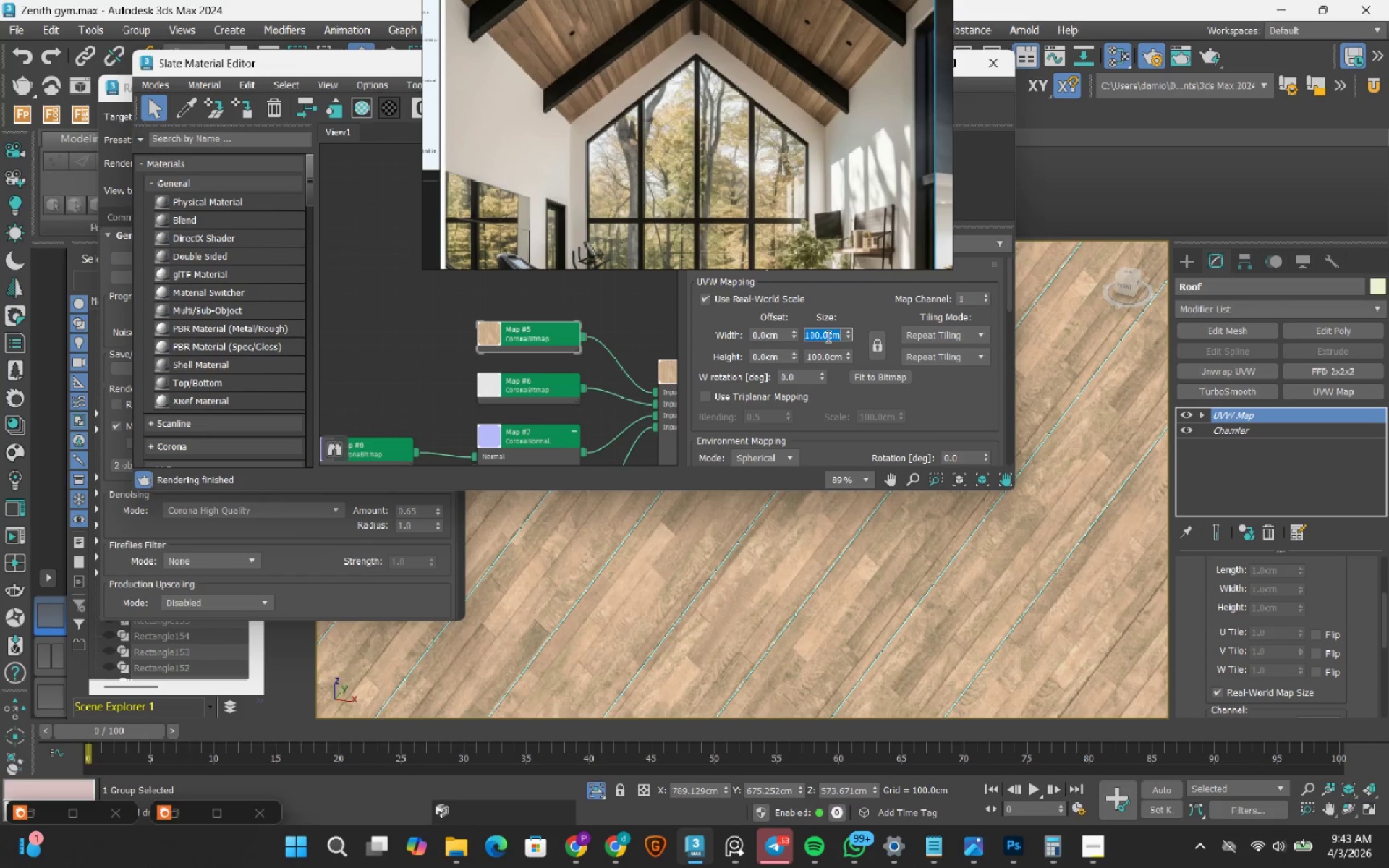 
key(Numpad2)
 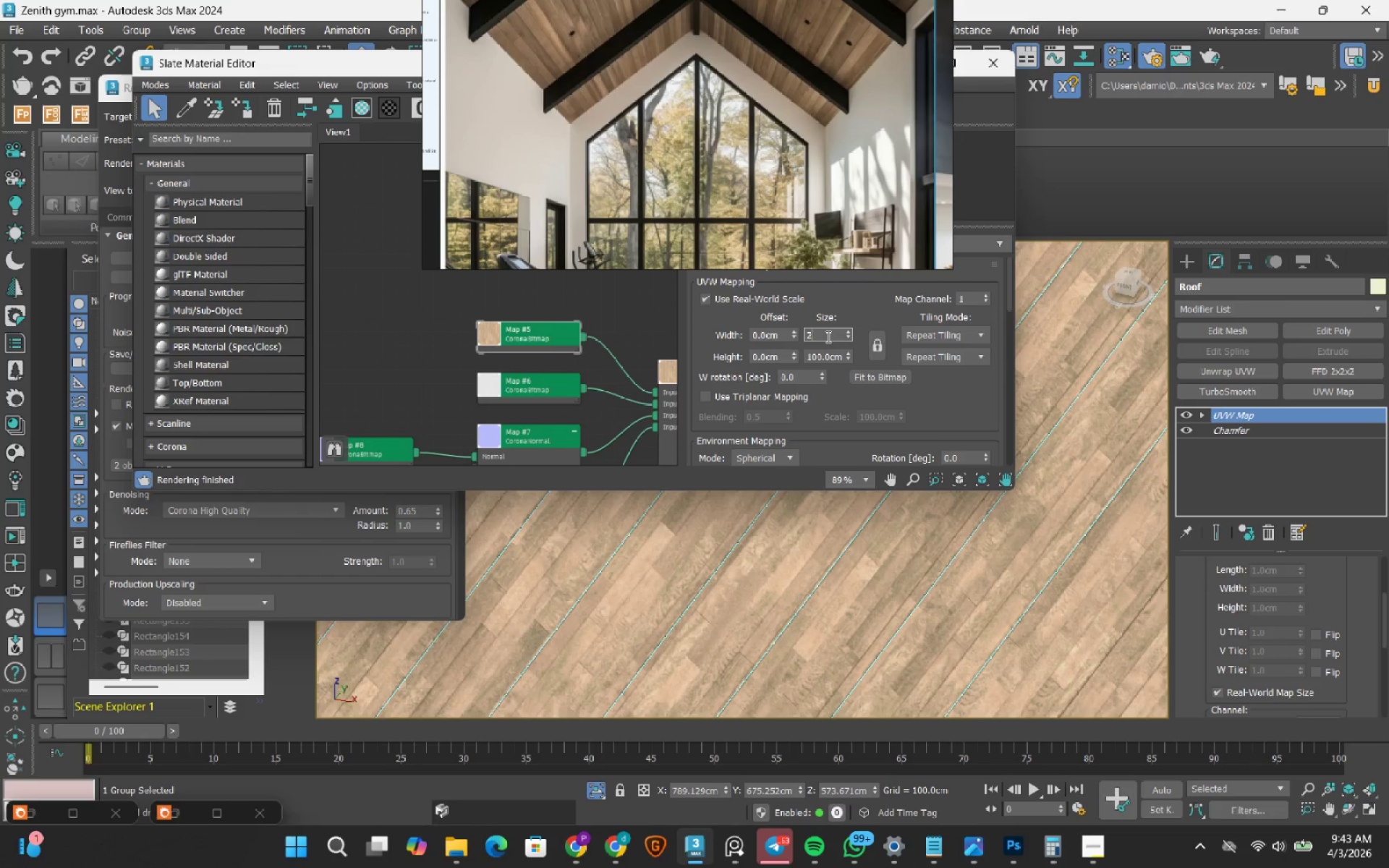 
key(Numpad0)
 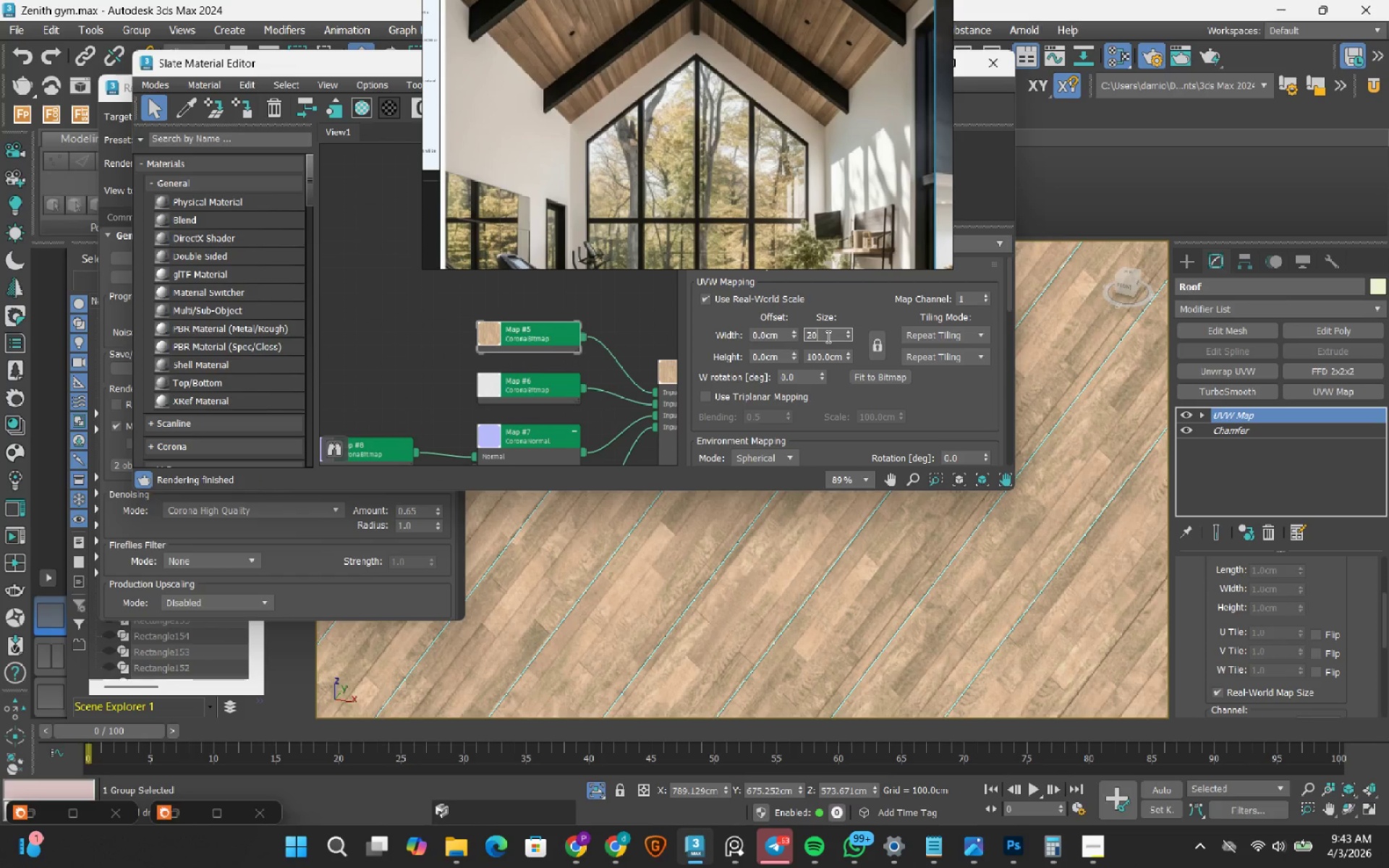 
key(Numpad0)
 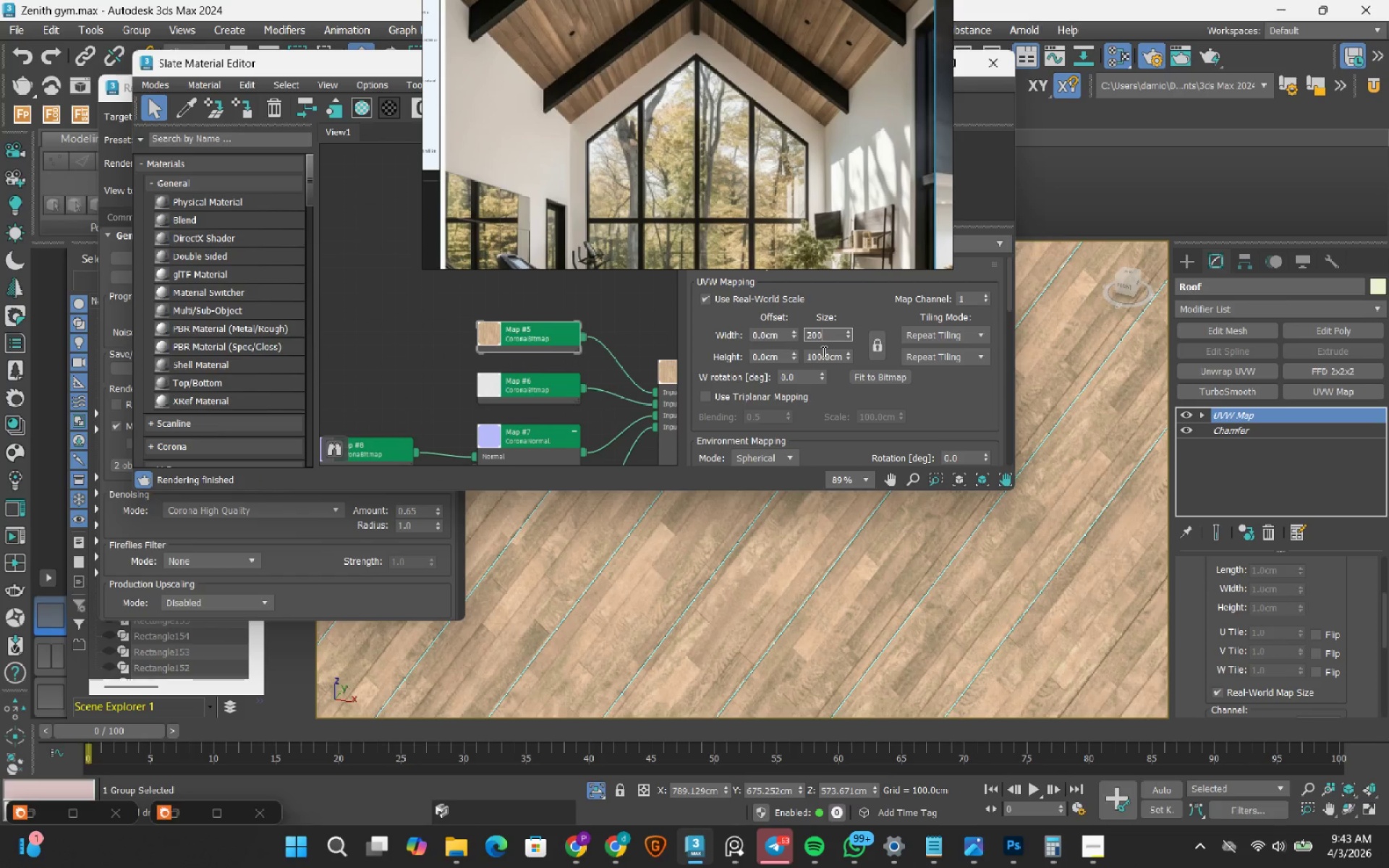 
double_click([823, 352])
 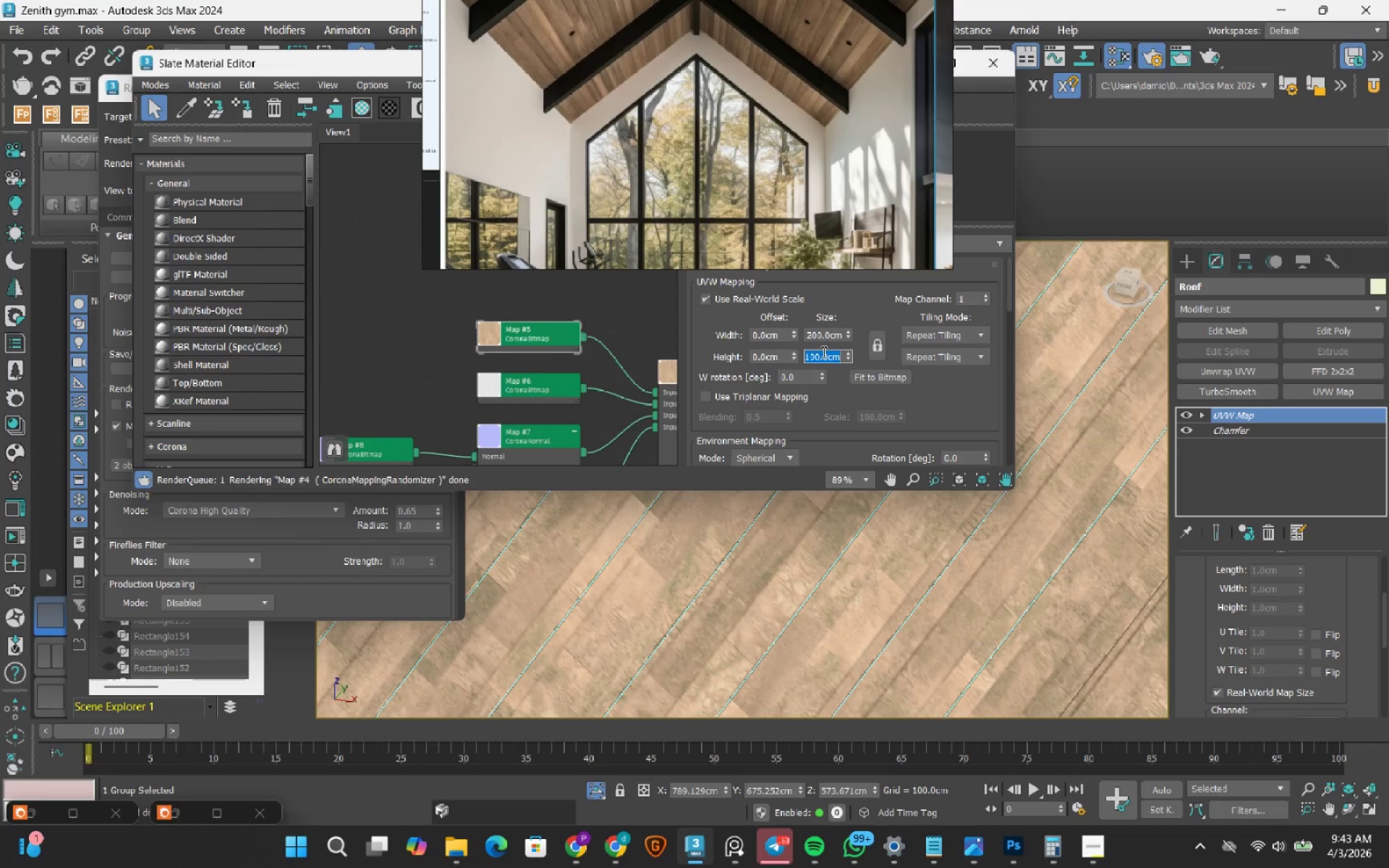 
key(Numpad2)
 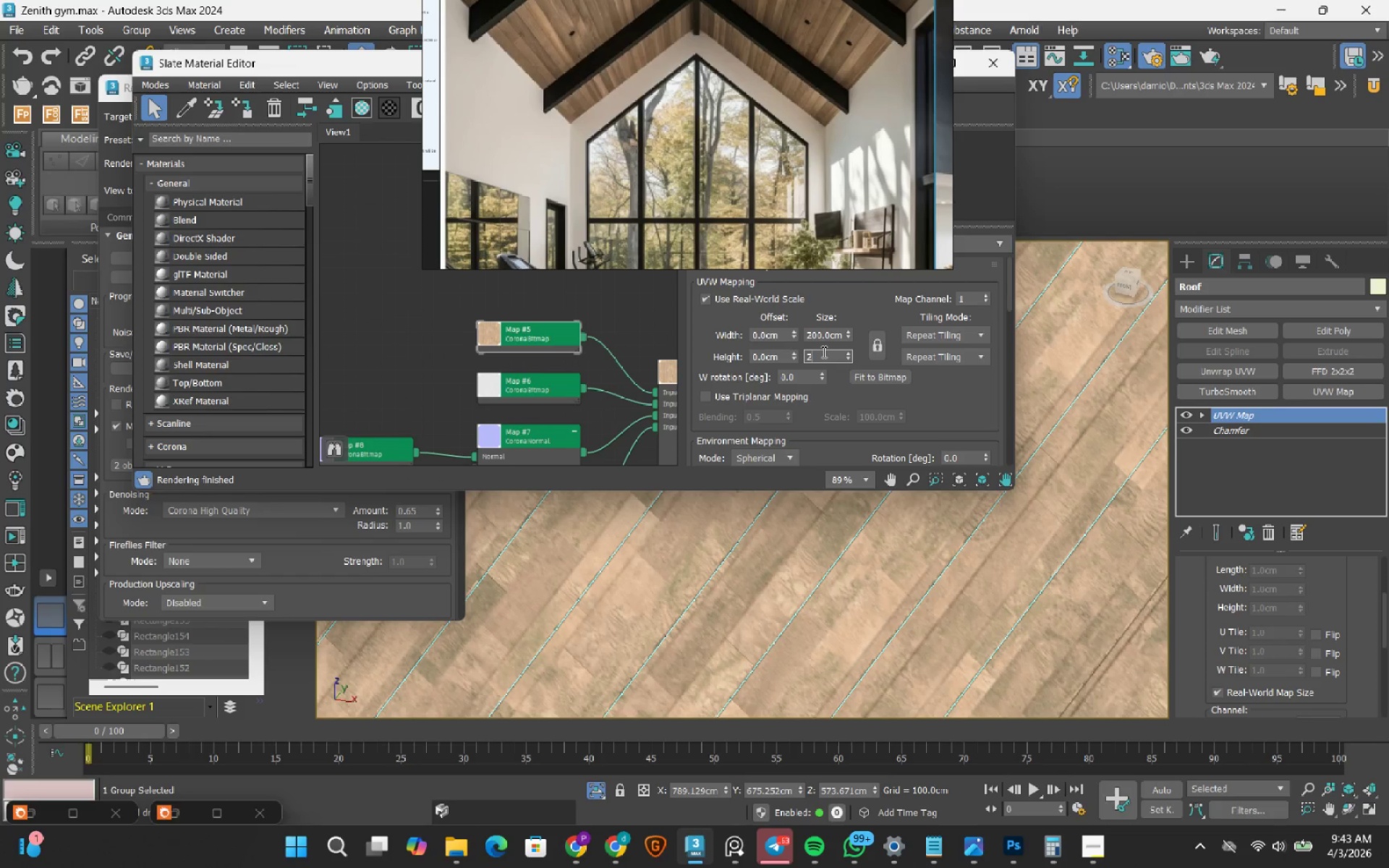 
key(Numpad0)
 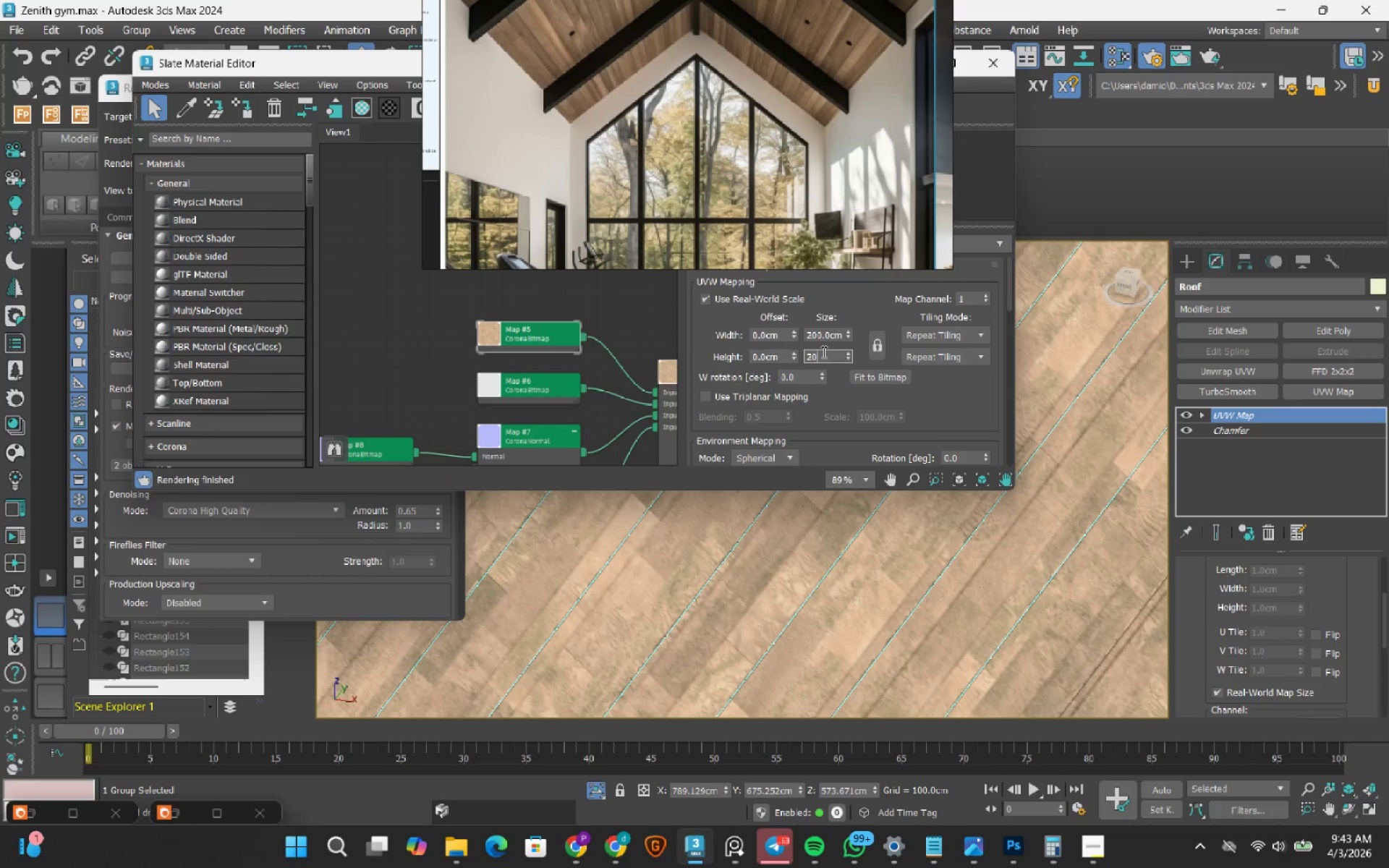 
key(Numpad0)
 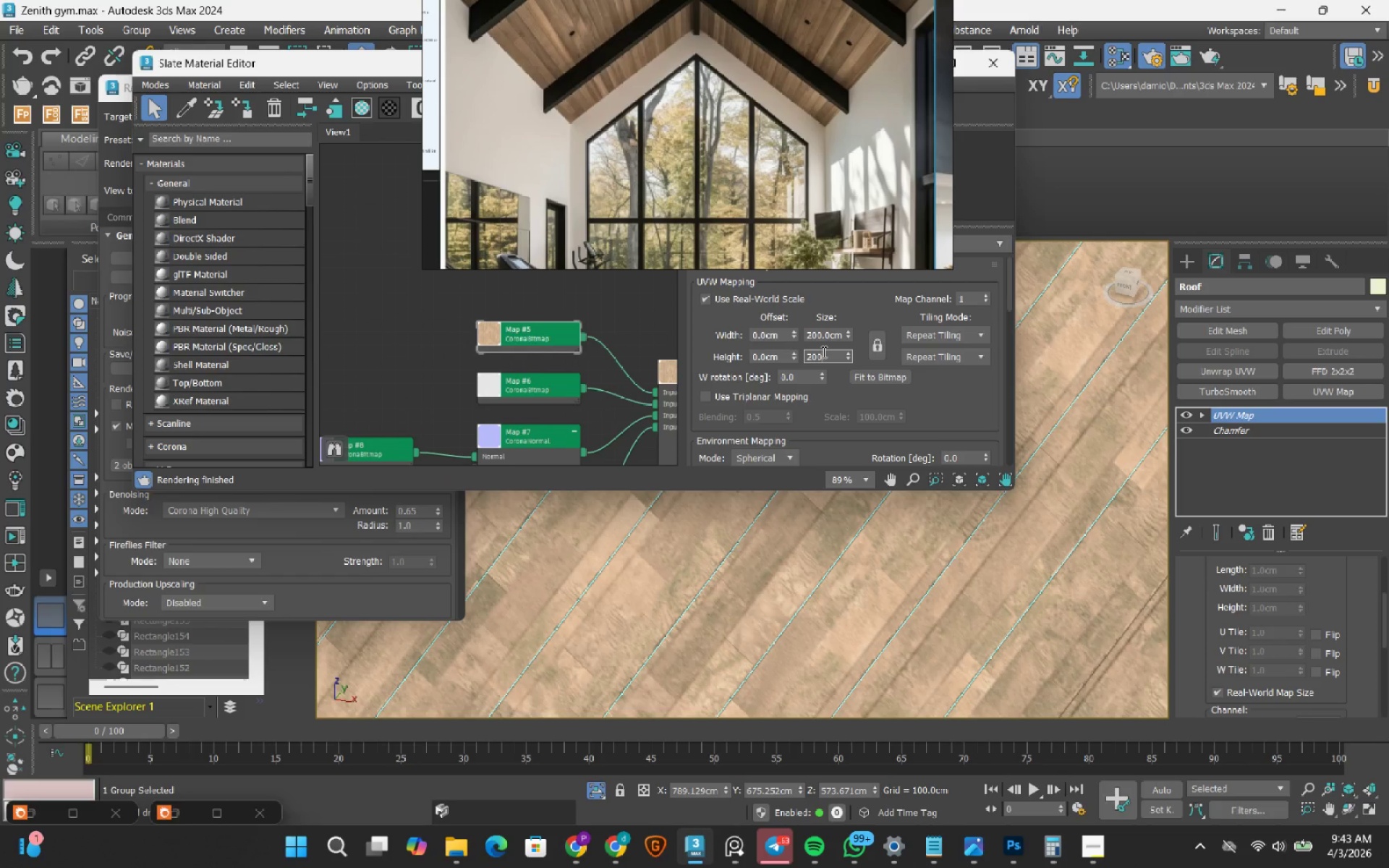 
key(NumpadEnter)
 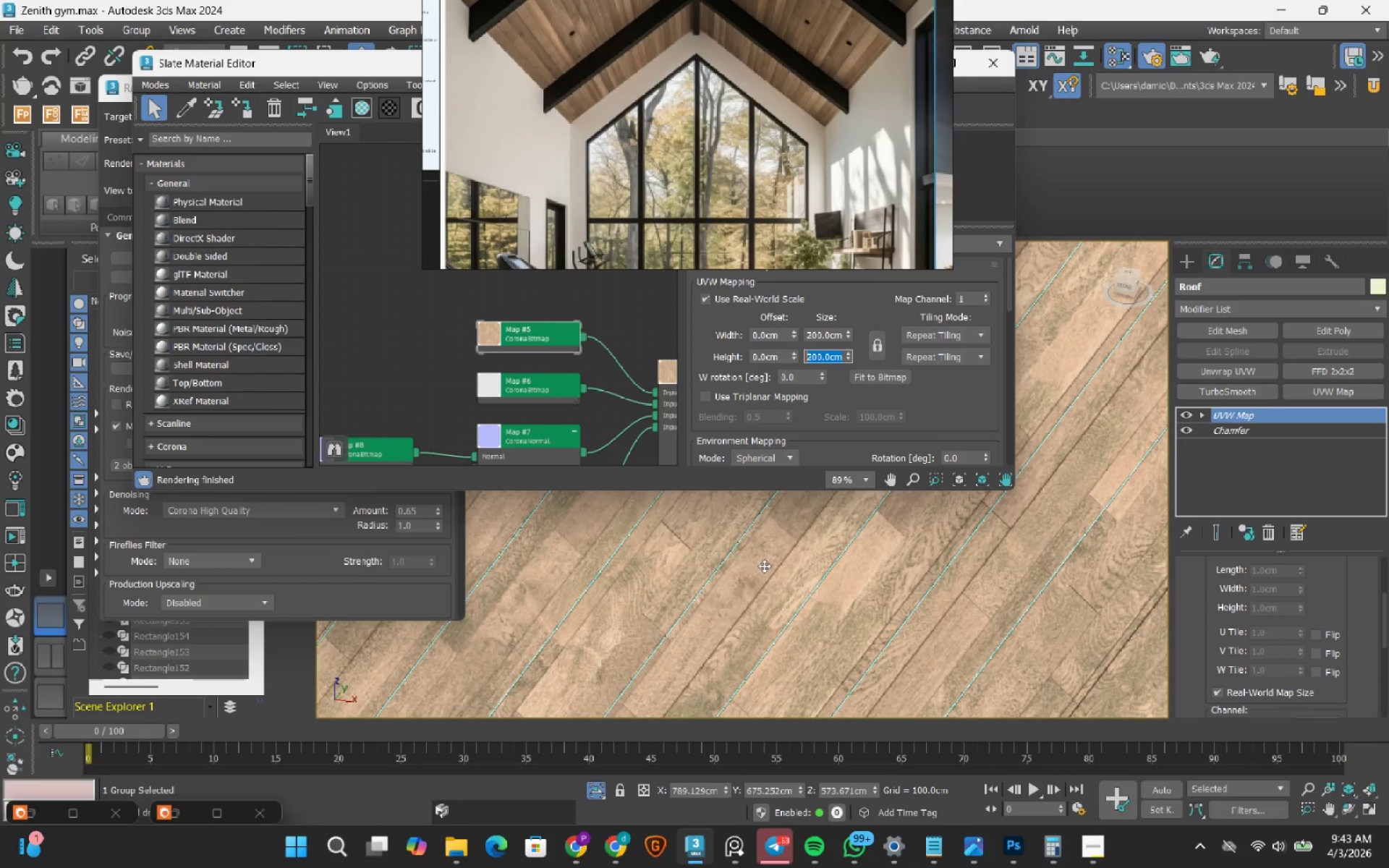 
scroll: coordinate [752, 581], scroll_direction: down, amount: 4.0
 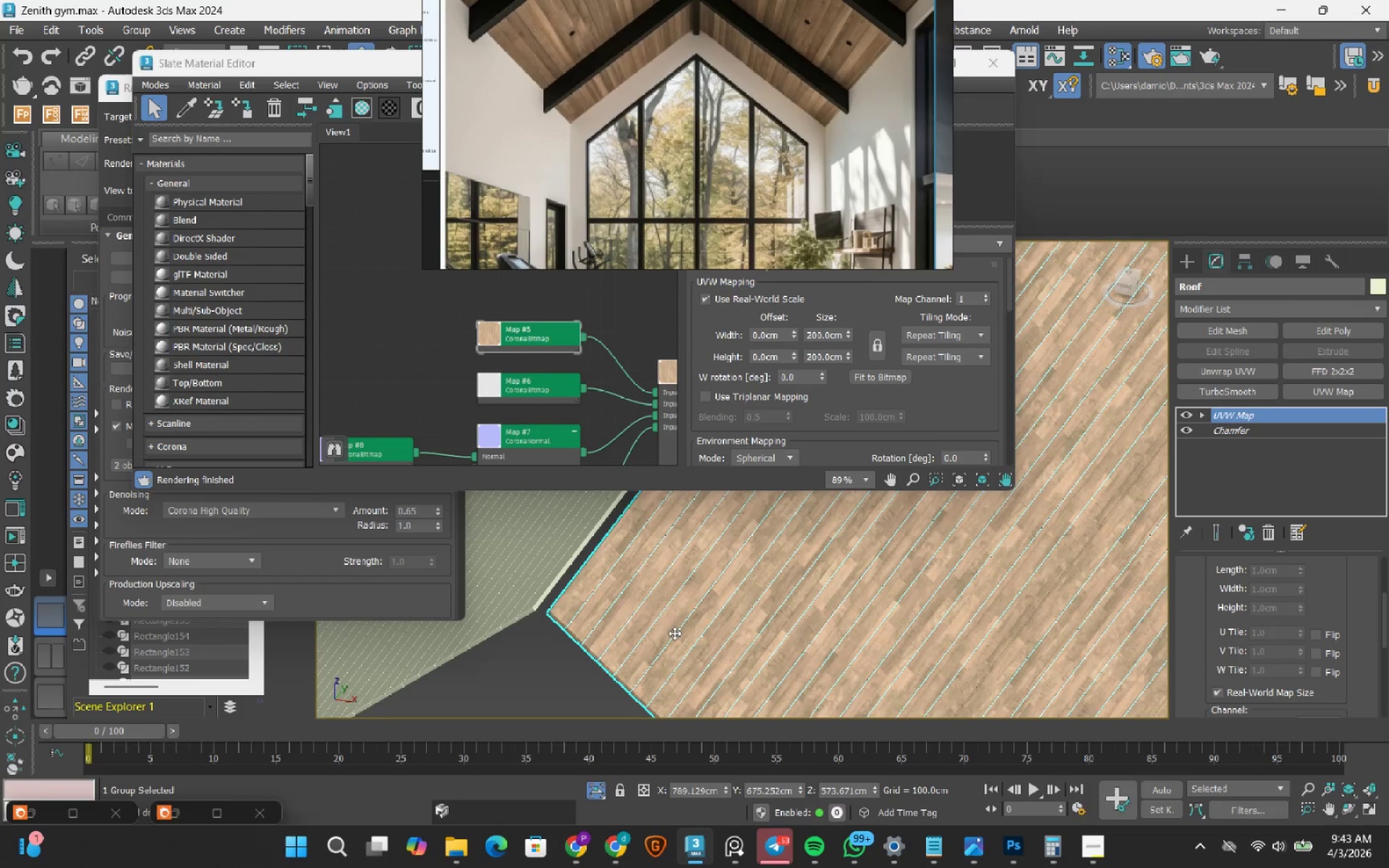 
scroll: coordinate [571, 640], scroll_direction: up, amount: 4.0
 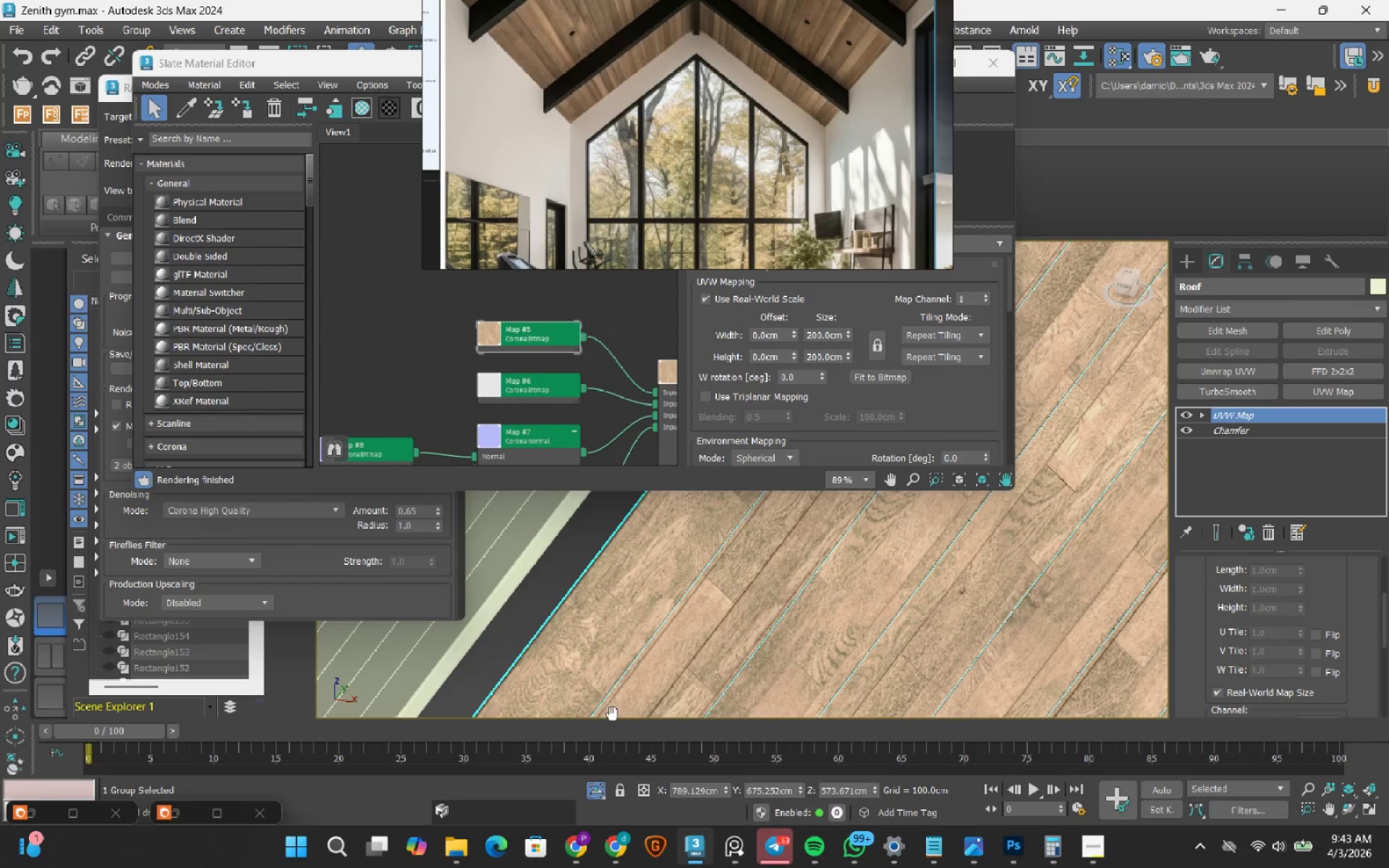 
scroll: coordinate [658, 642], scroll_direction: down, amount: 2.0
 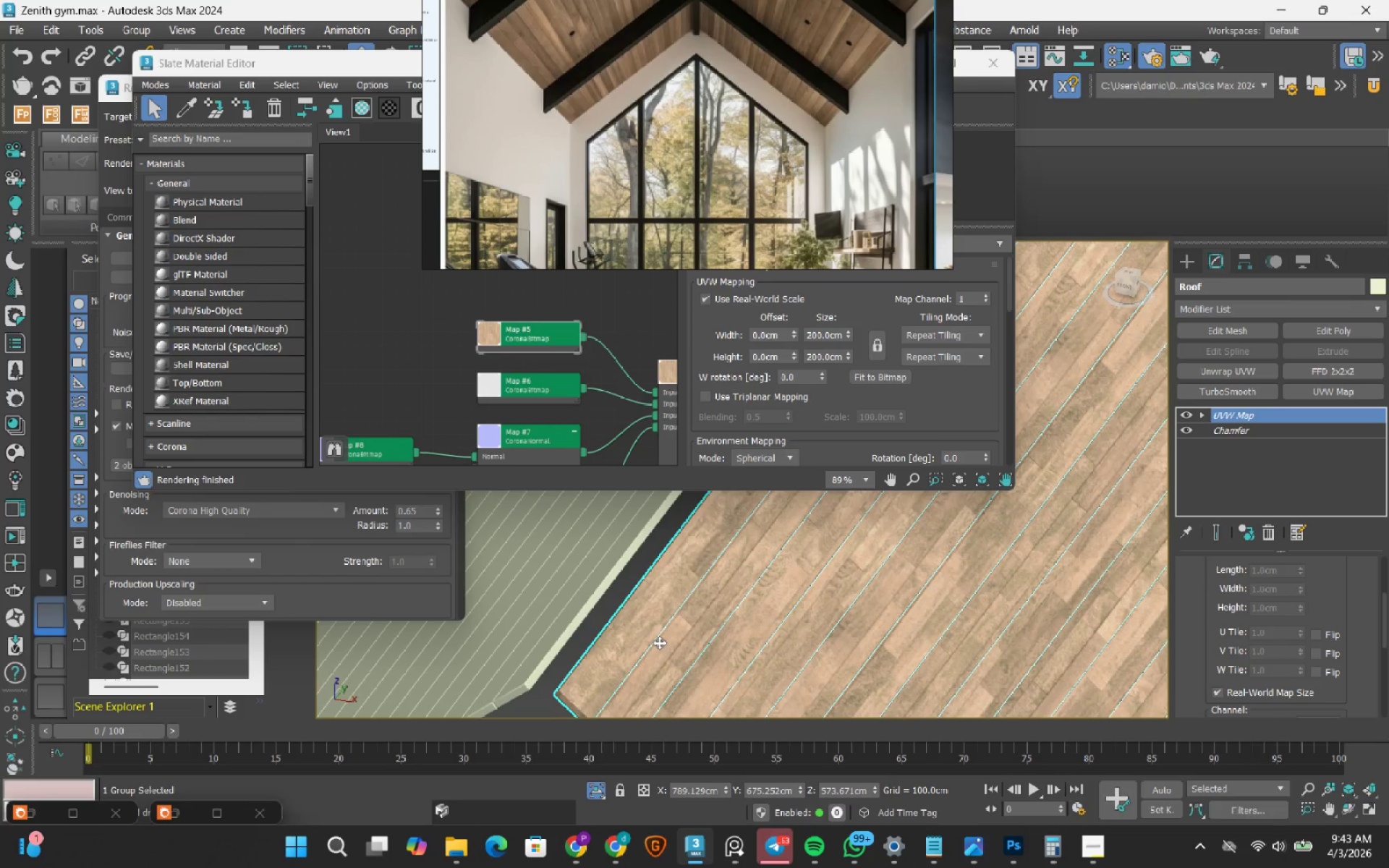 
scroll: coordinate [660, 642], scroll_direction: up, amount: 1.0
 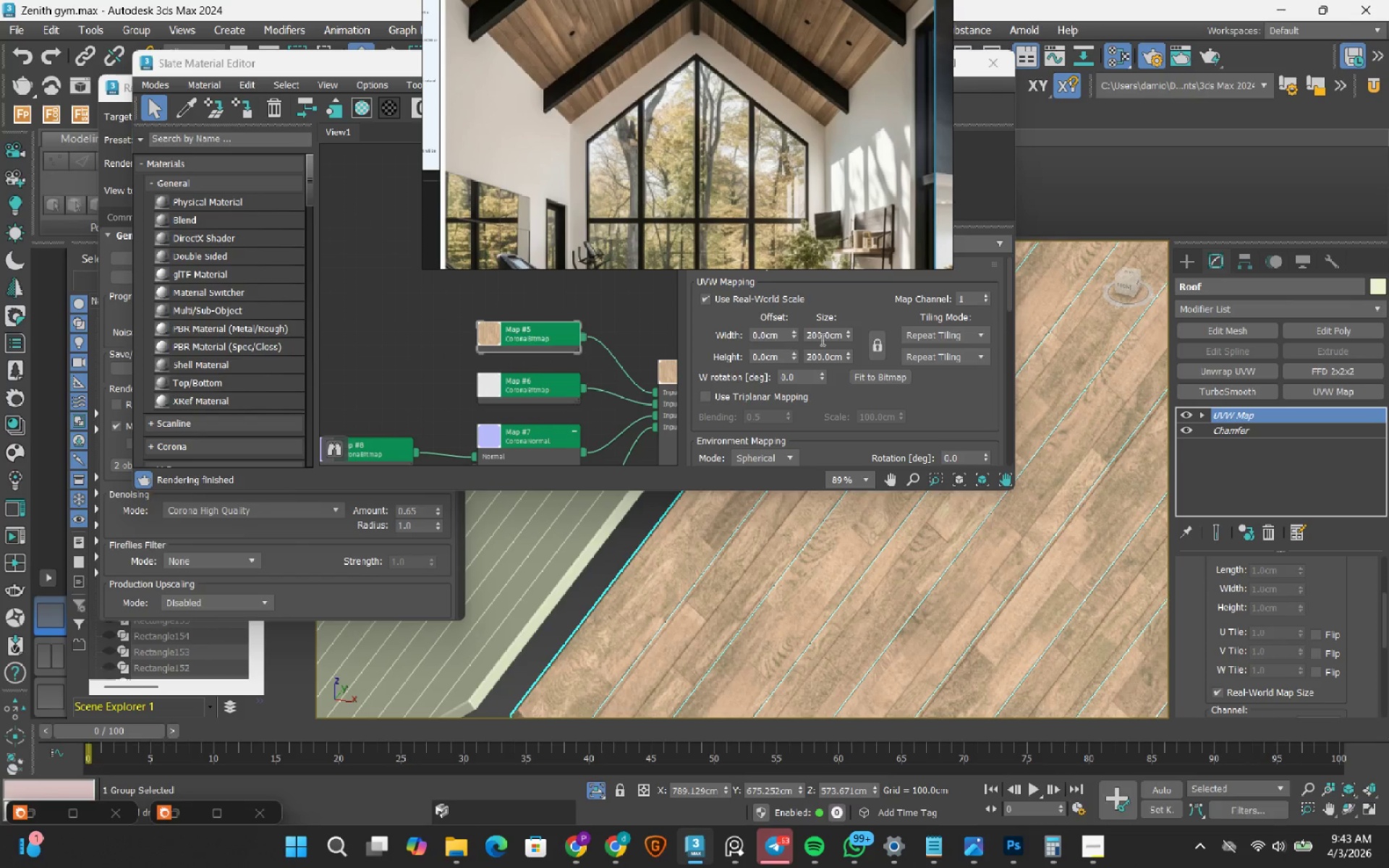 
double_click([823, 338])
 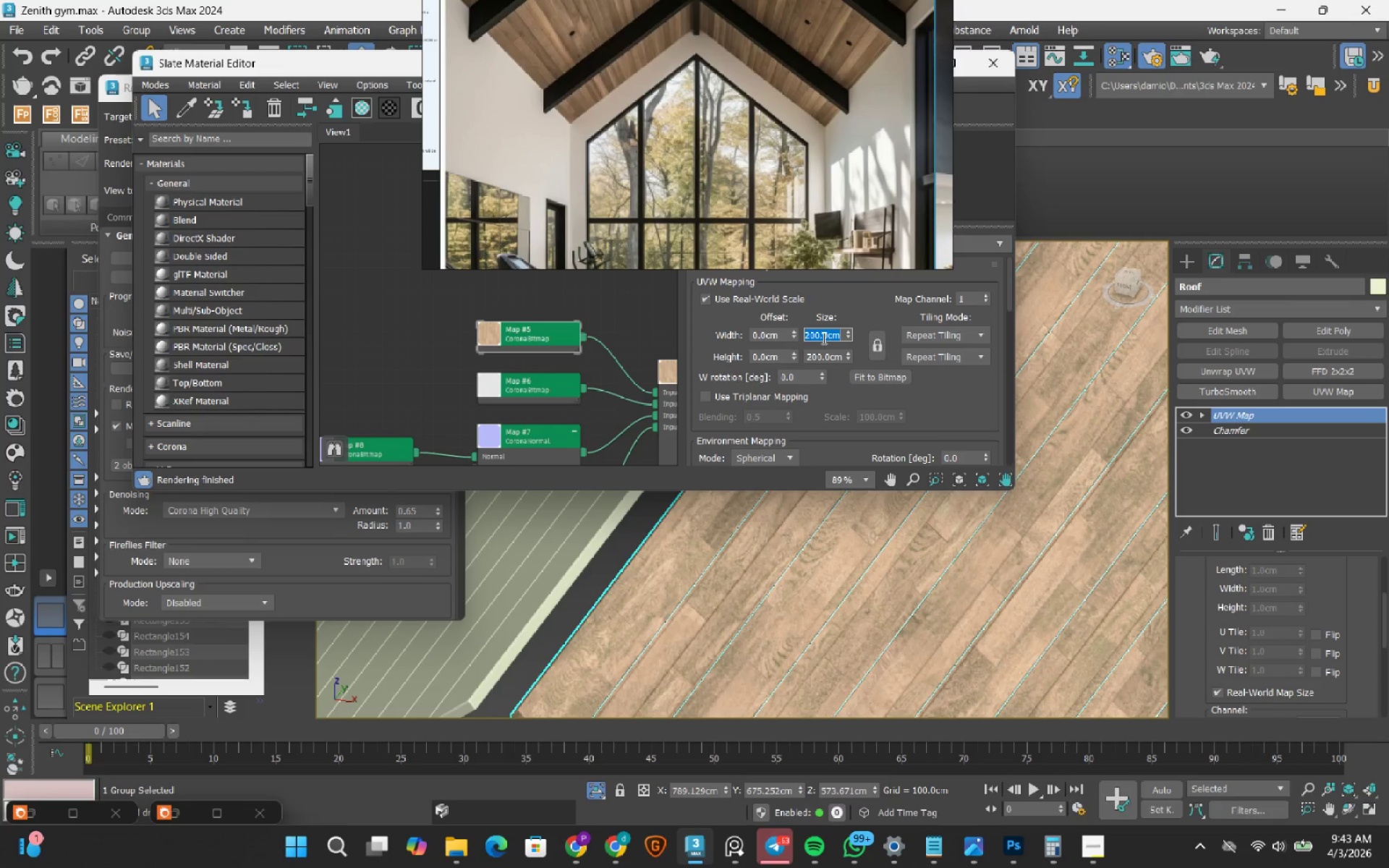 
key(Numpad4)
 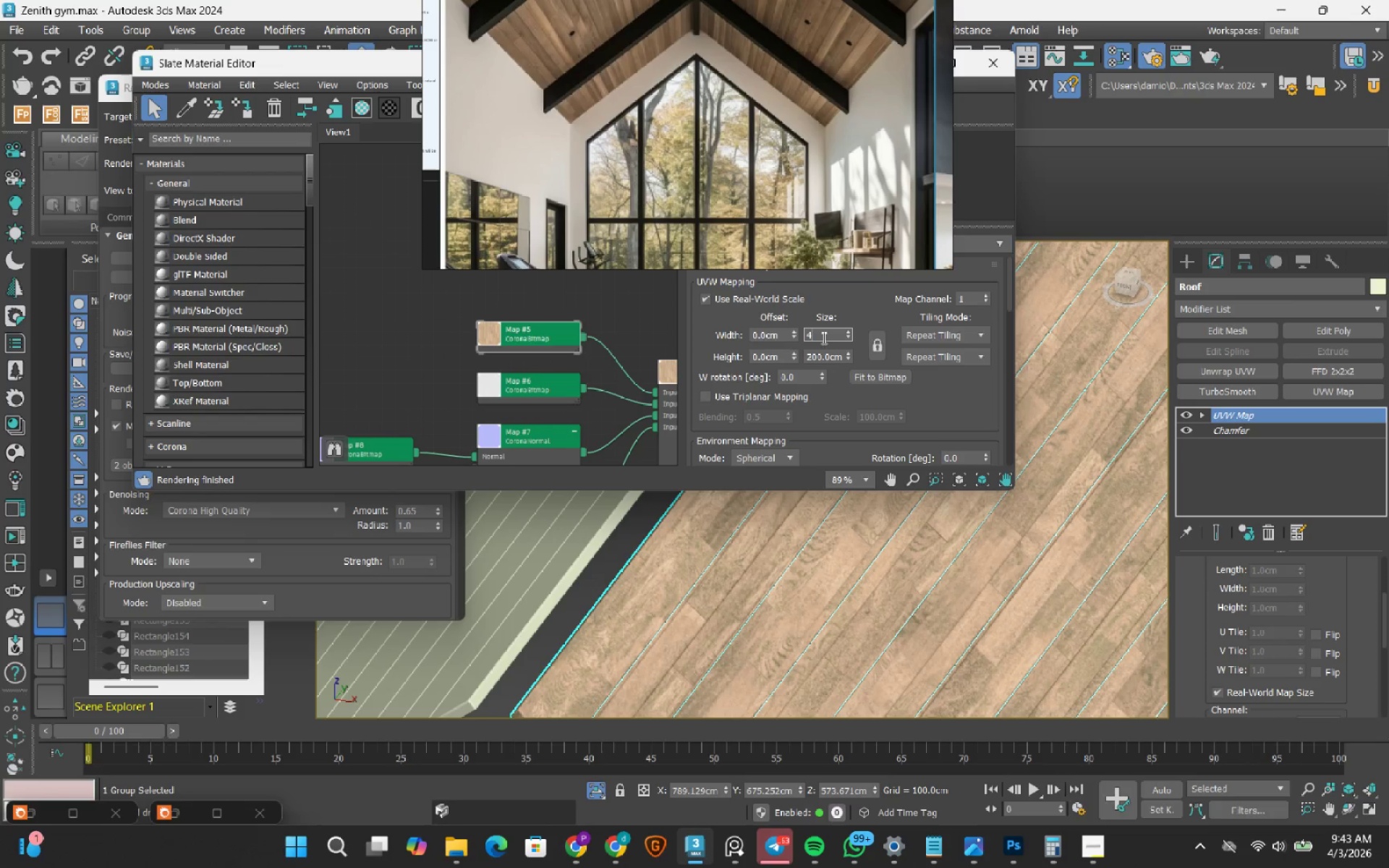 
key(Numpad0)
 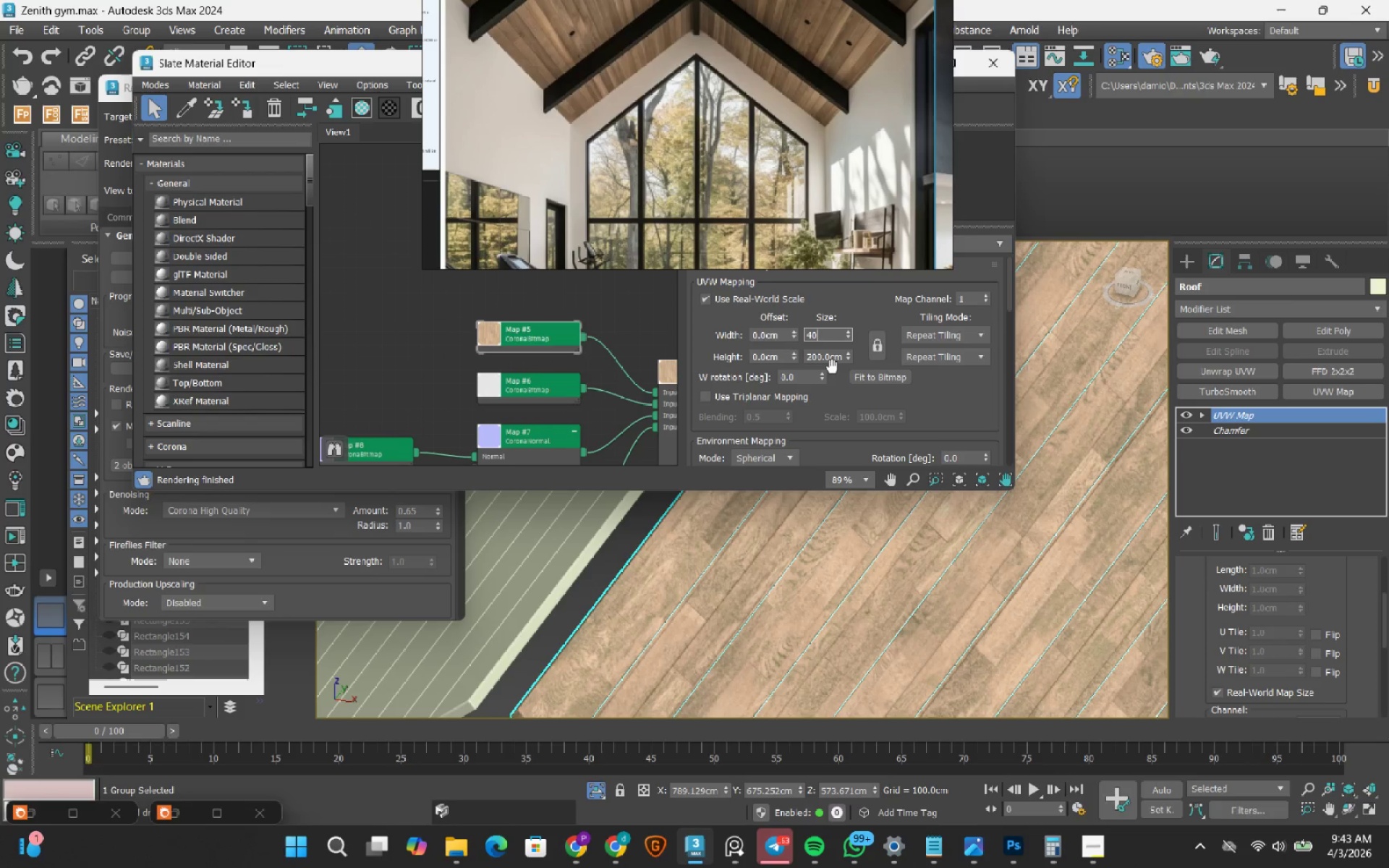 
key(Numpad0)
 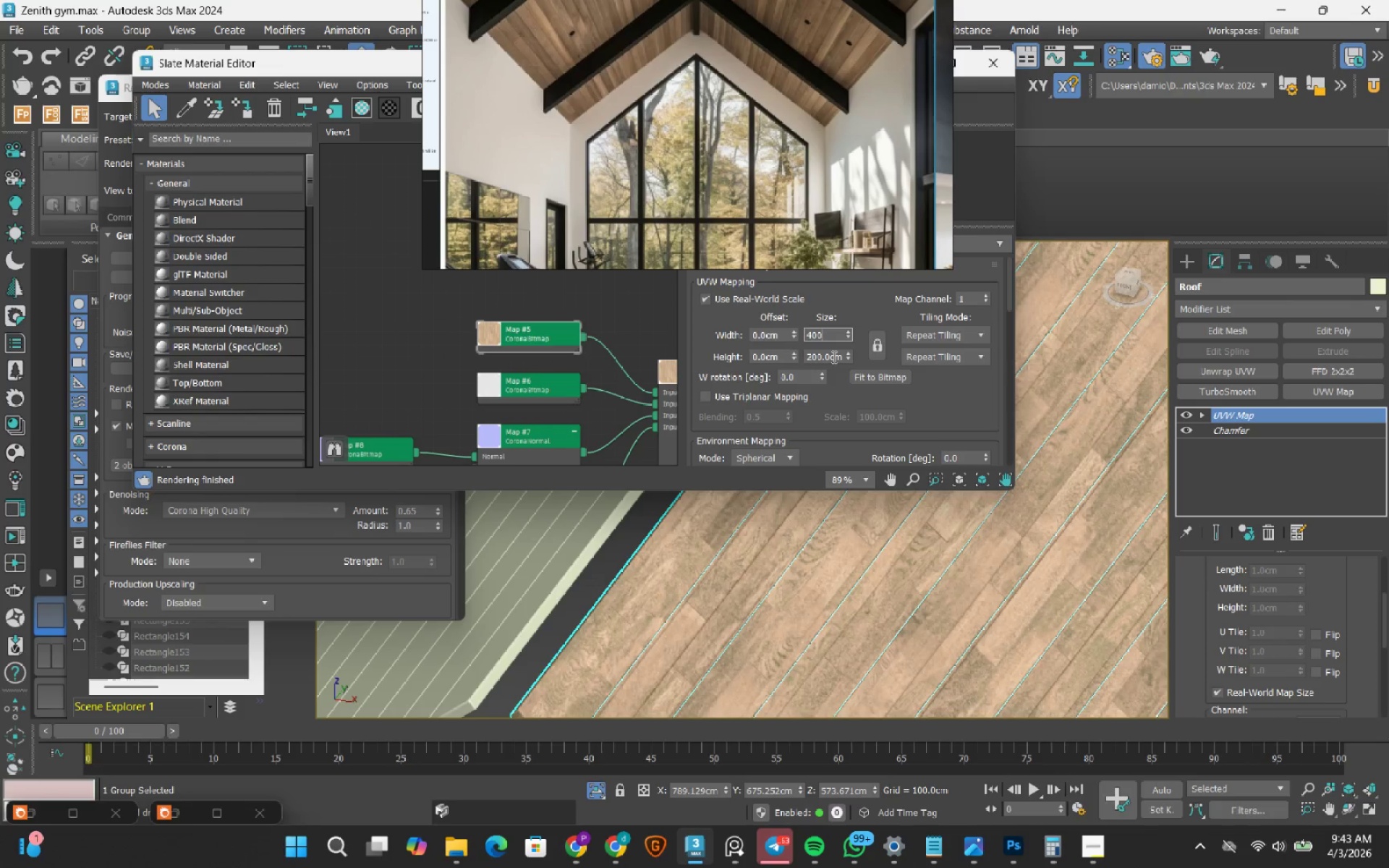 
double_click([833, 357])
 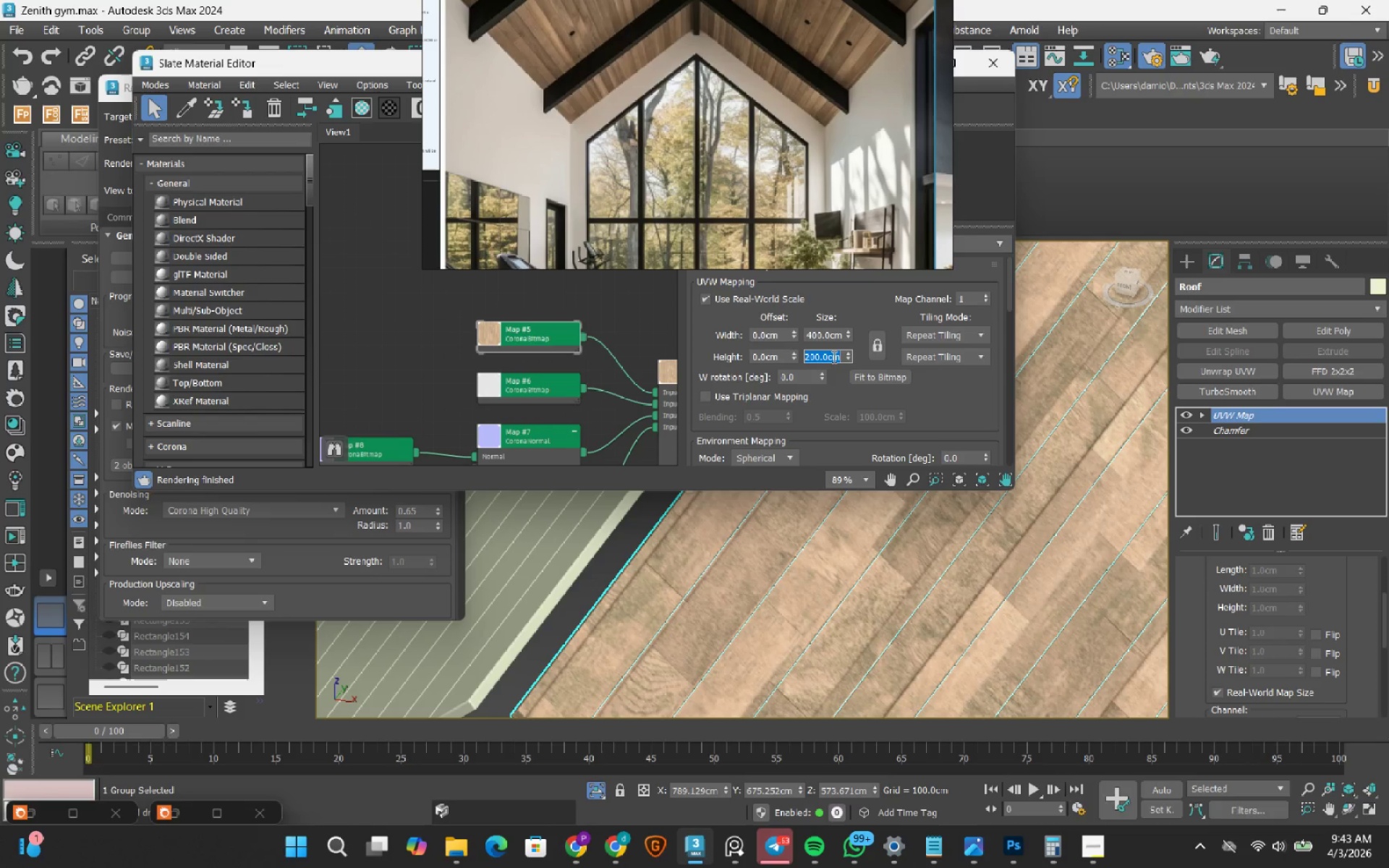 
key(Numpad4)
 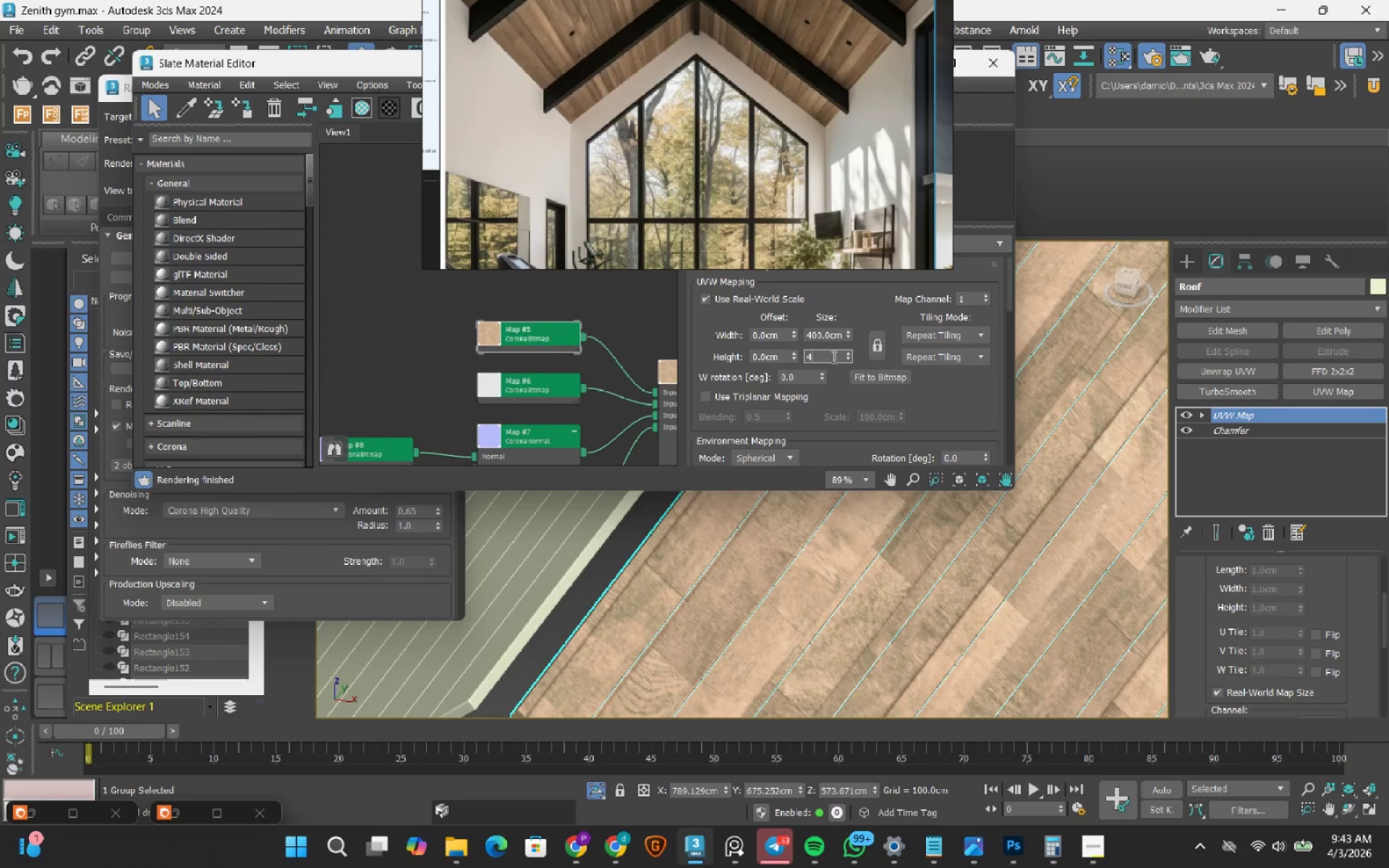 
key(Numpad0)
 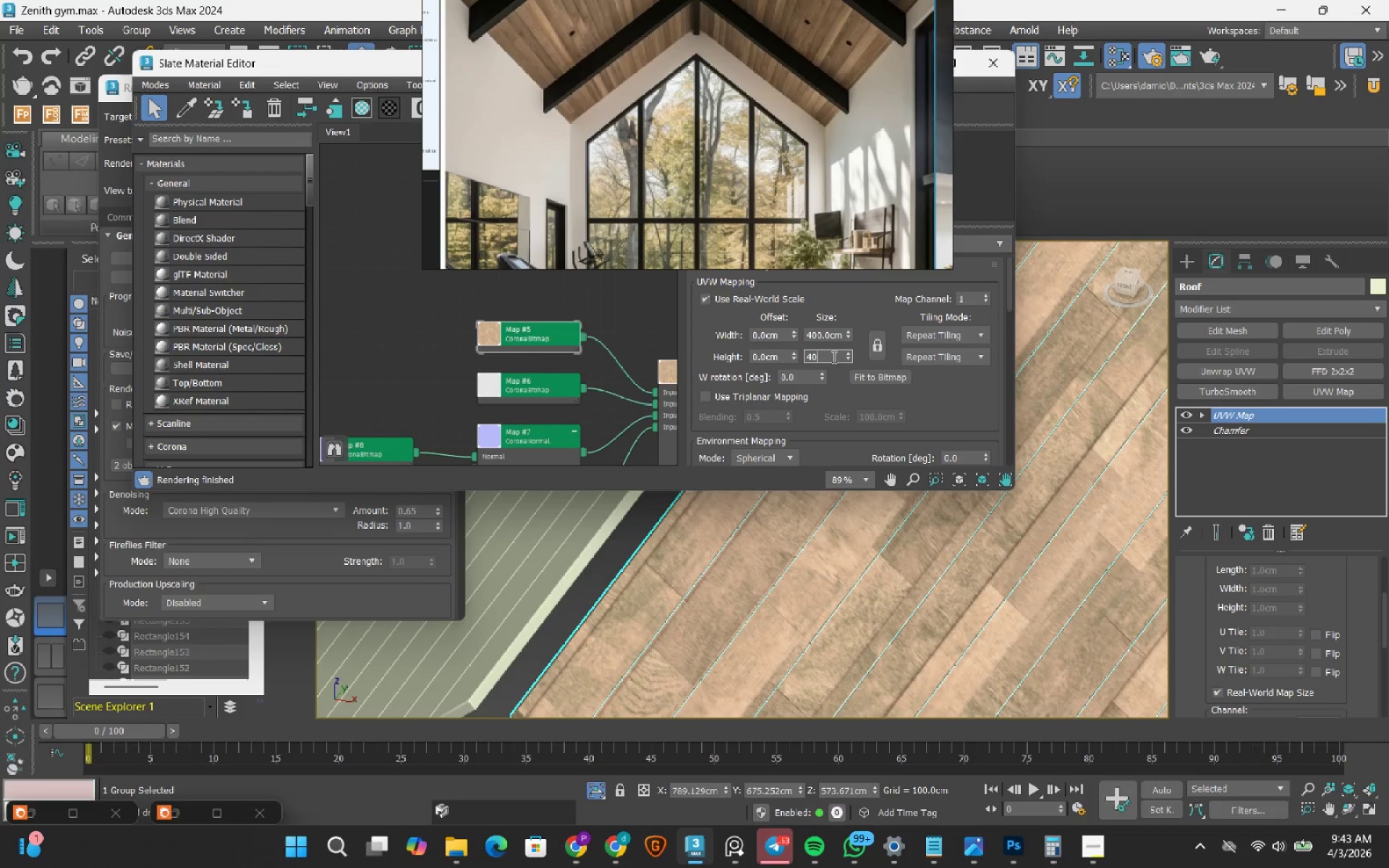 
key(Numpad0)
 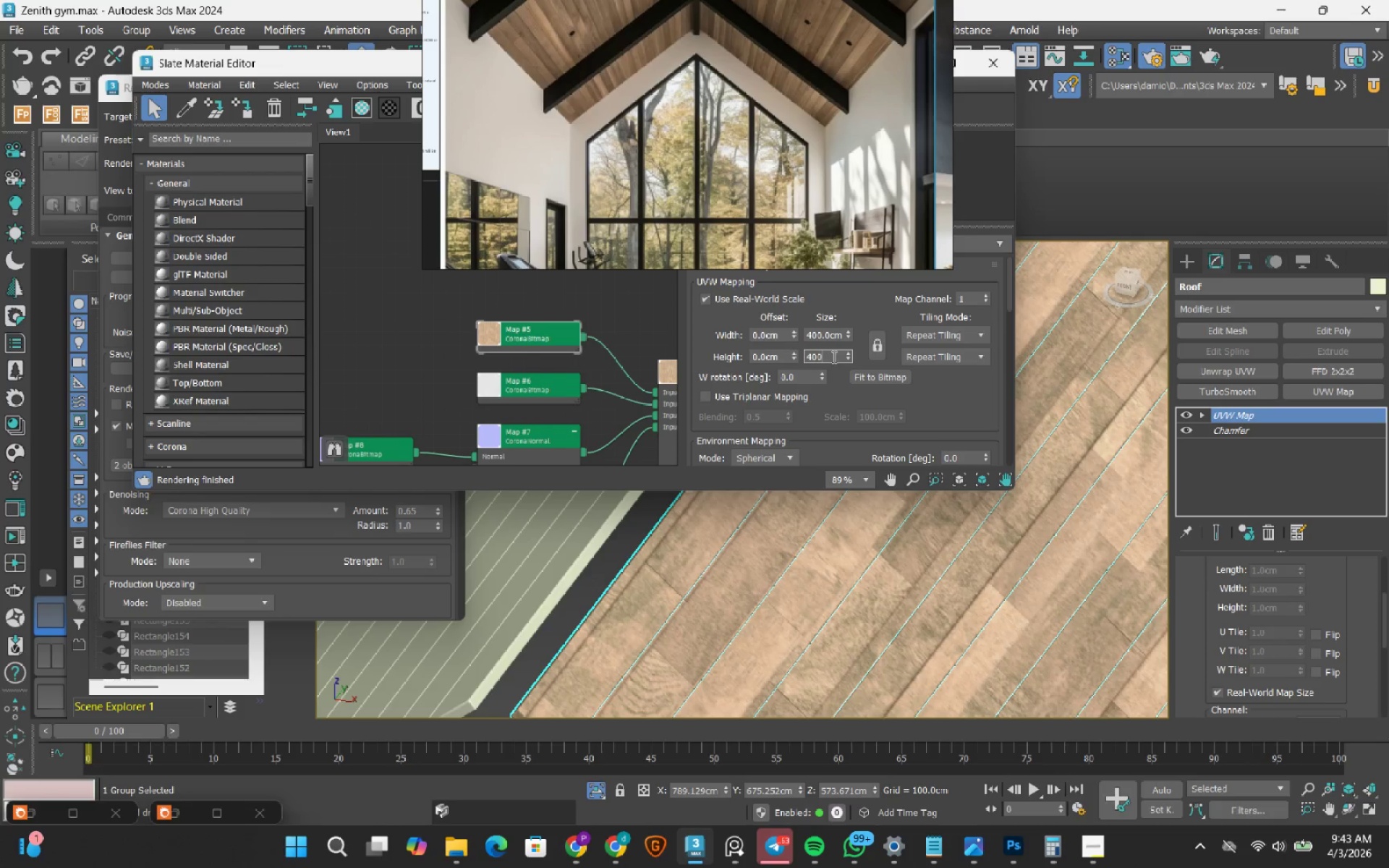 
key(NumpadEnter)
 